 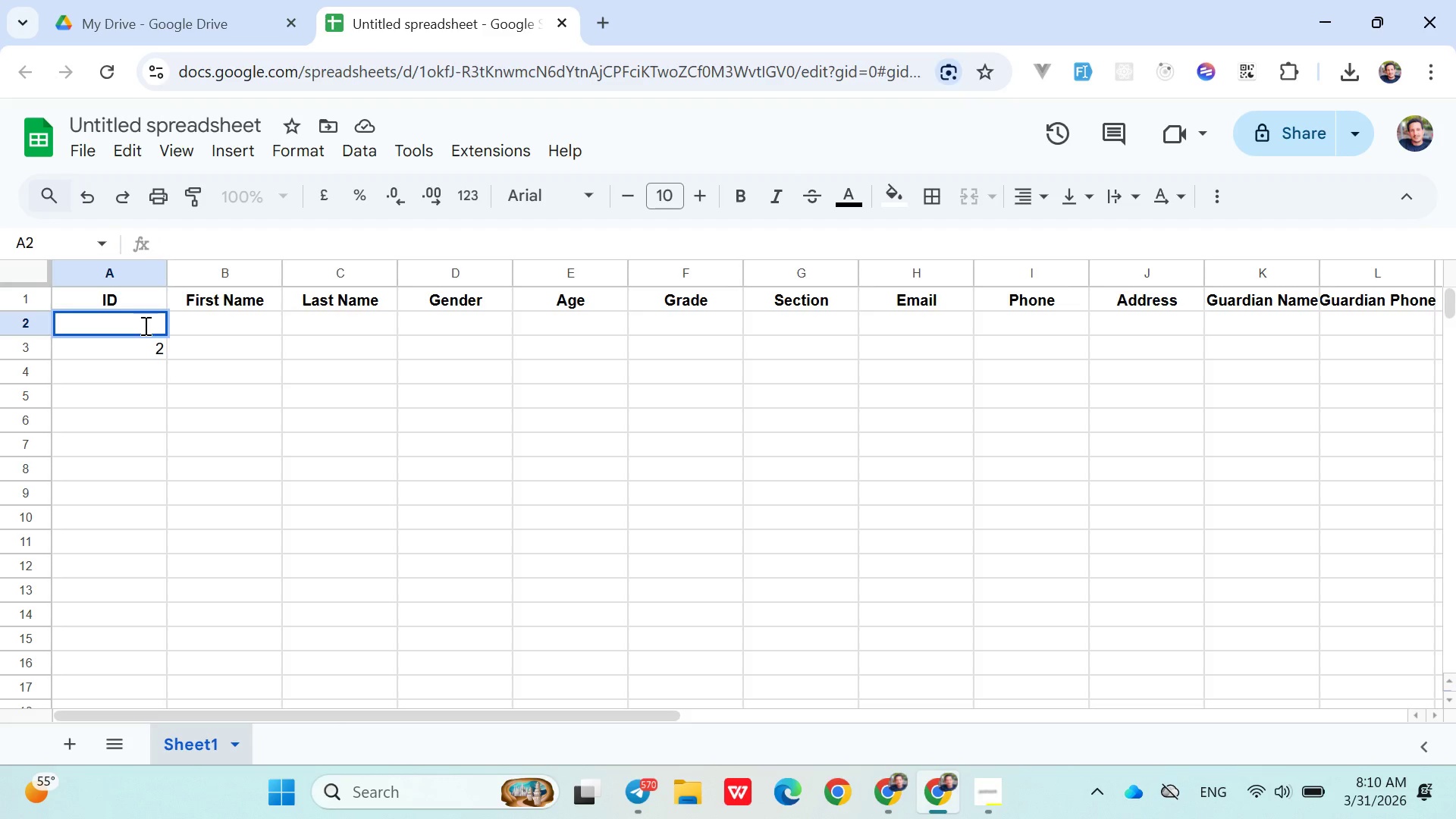 
type(HPI-2024-001)
 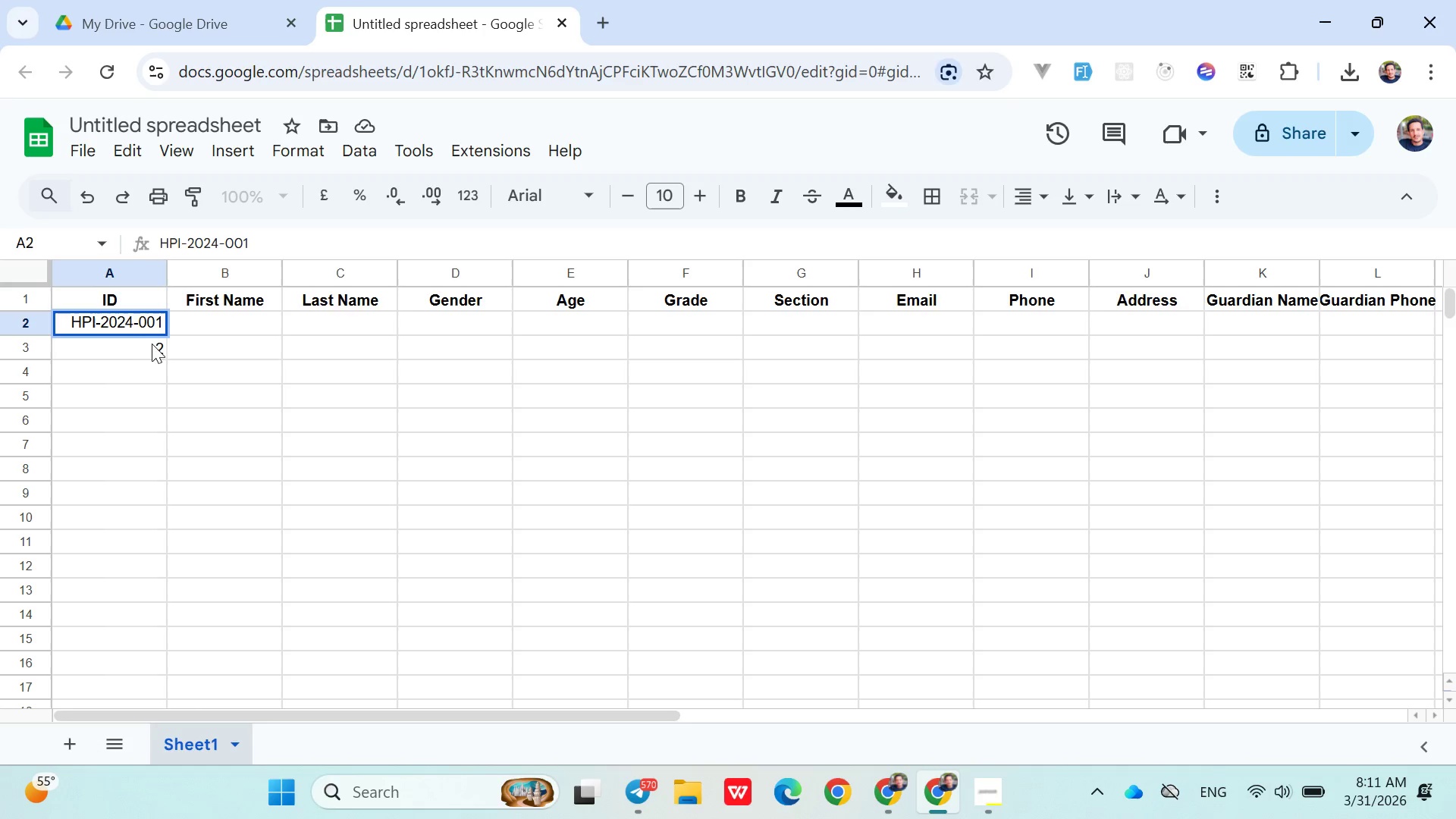 
double_click([145, 345])
 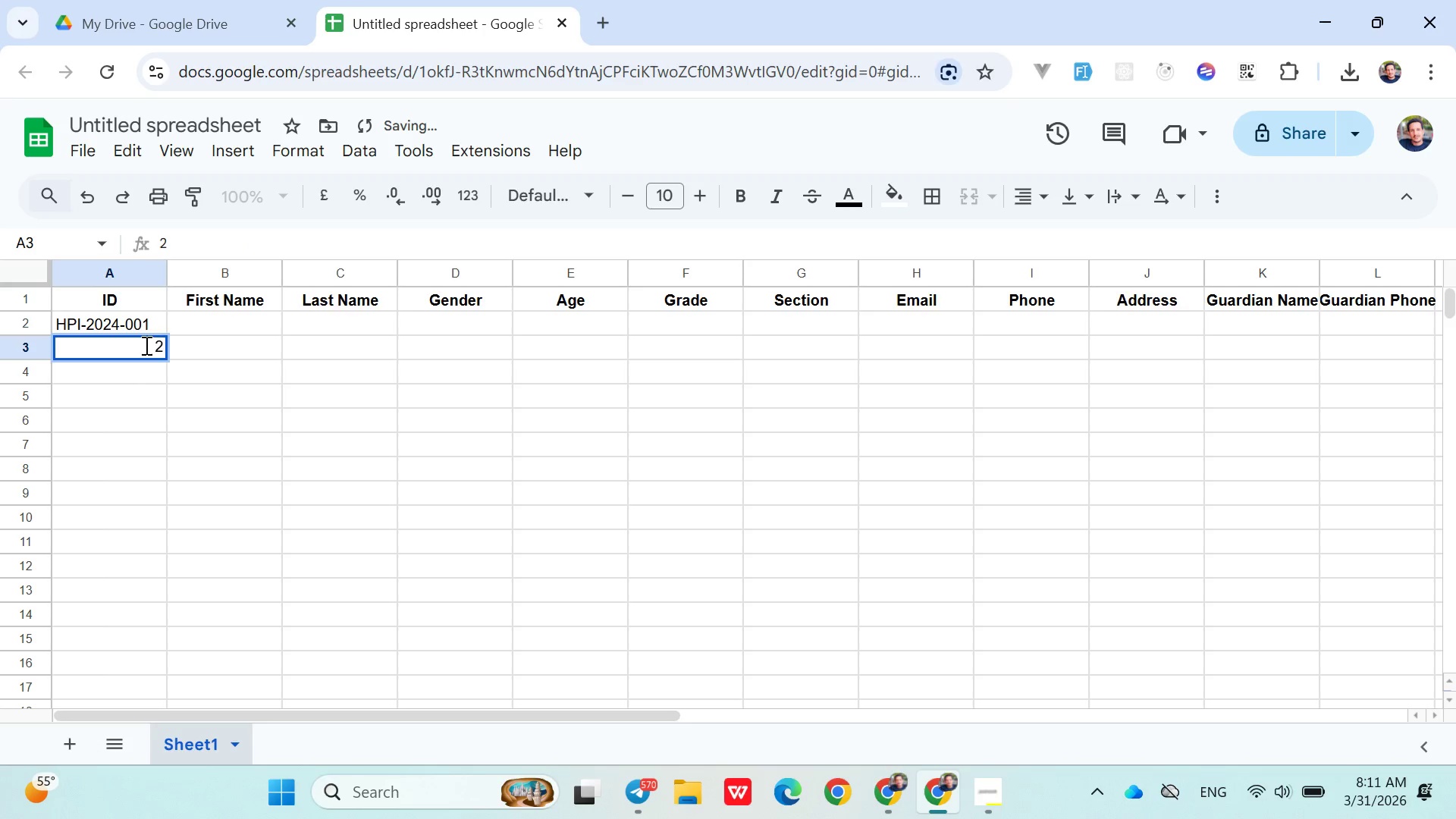 
key(Backspace)
 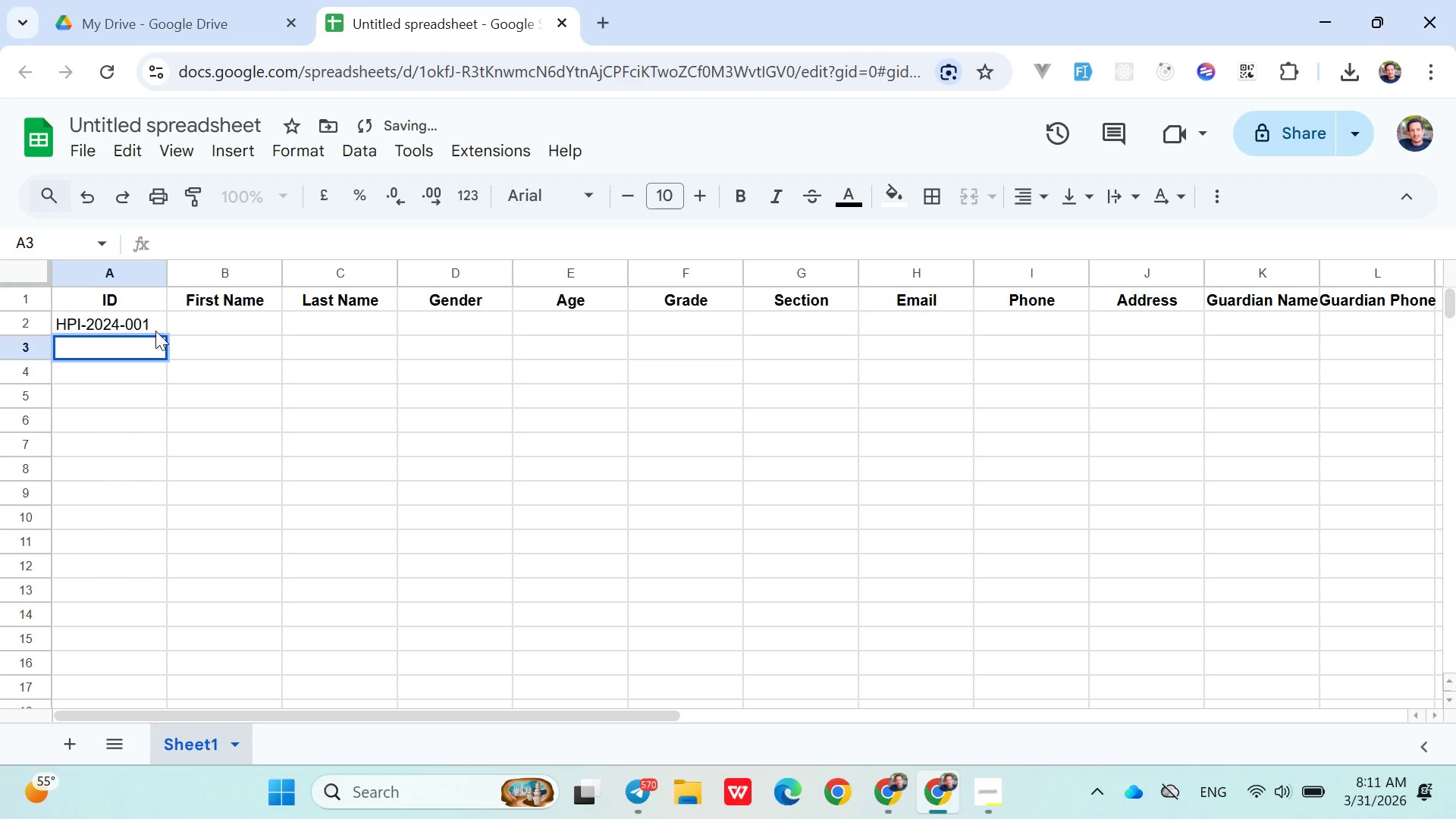 
left_click([155, 331])
 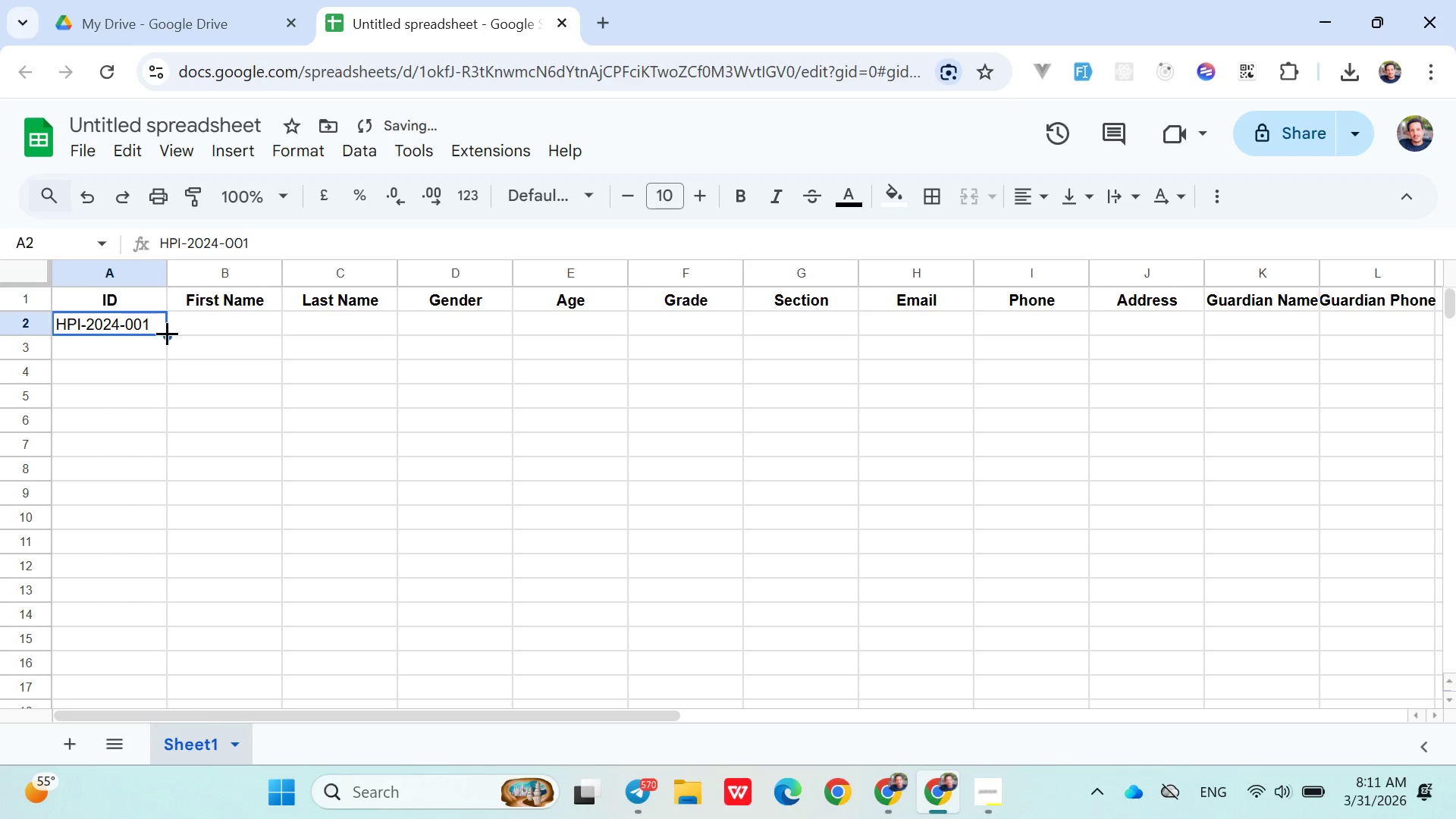 
left_click_drag(start_coordinate=[167, 333], to_coordinate=[153, 427])
 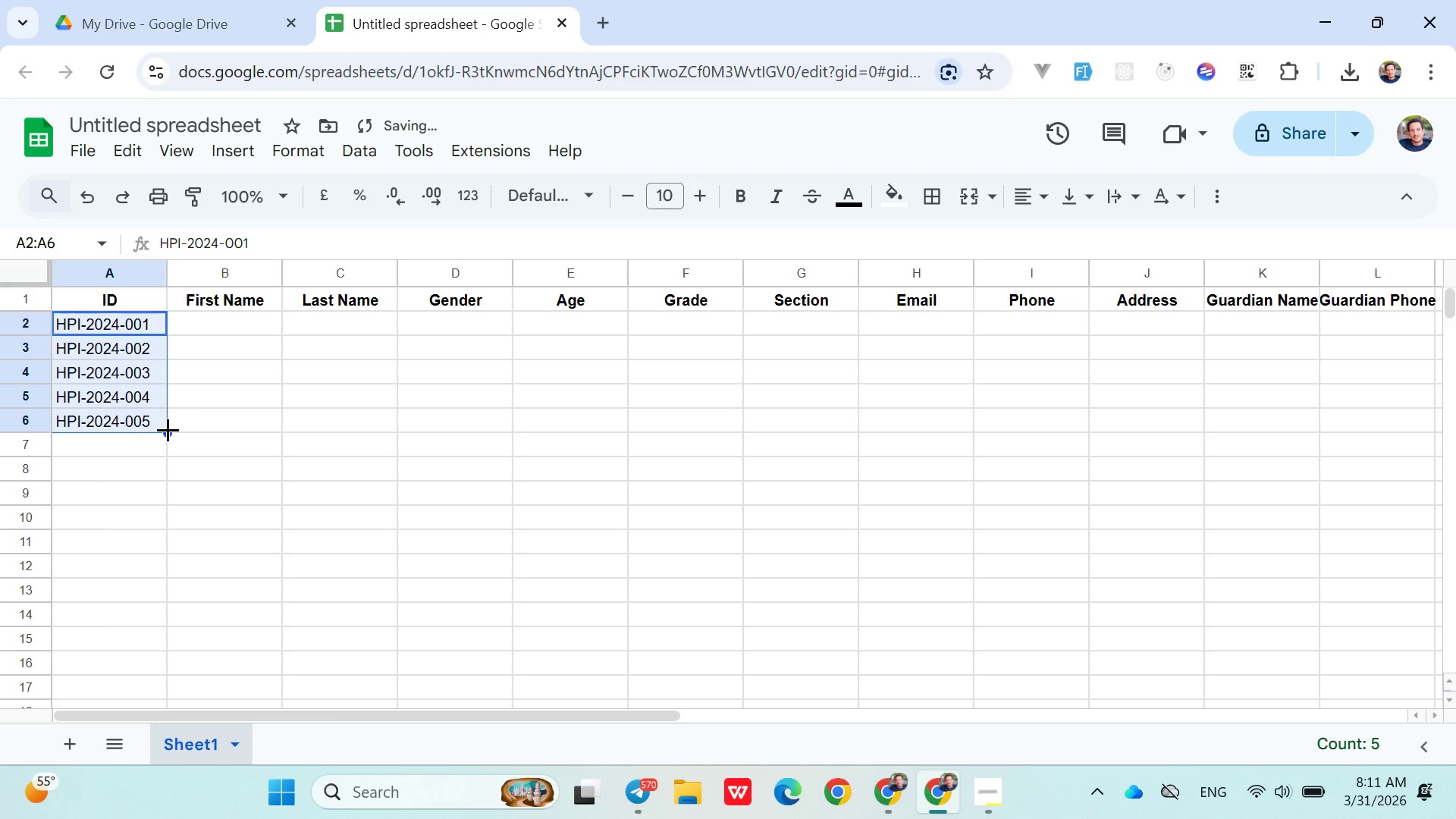 
left_click_drag(start_coordinate=[168, 430], to_coordinate=[85, 692])
 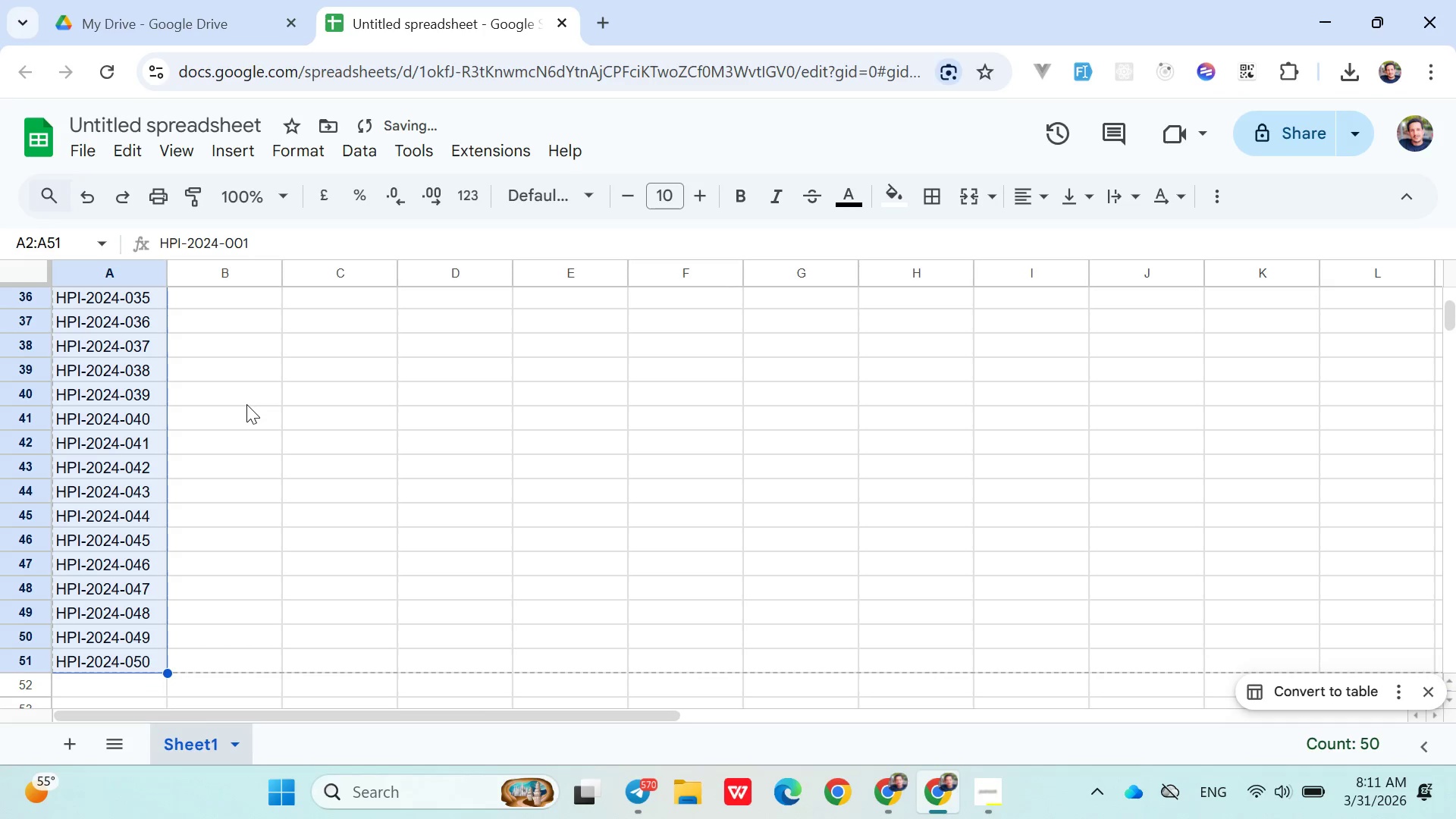 
left_click([235, 532])
 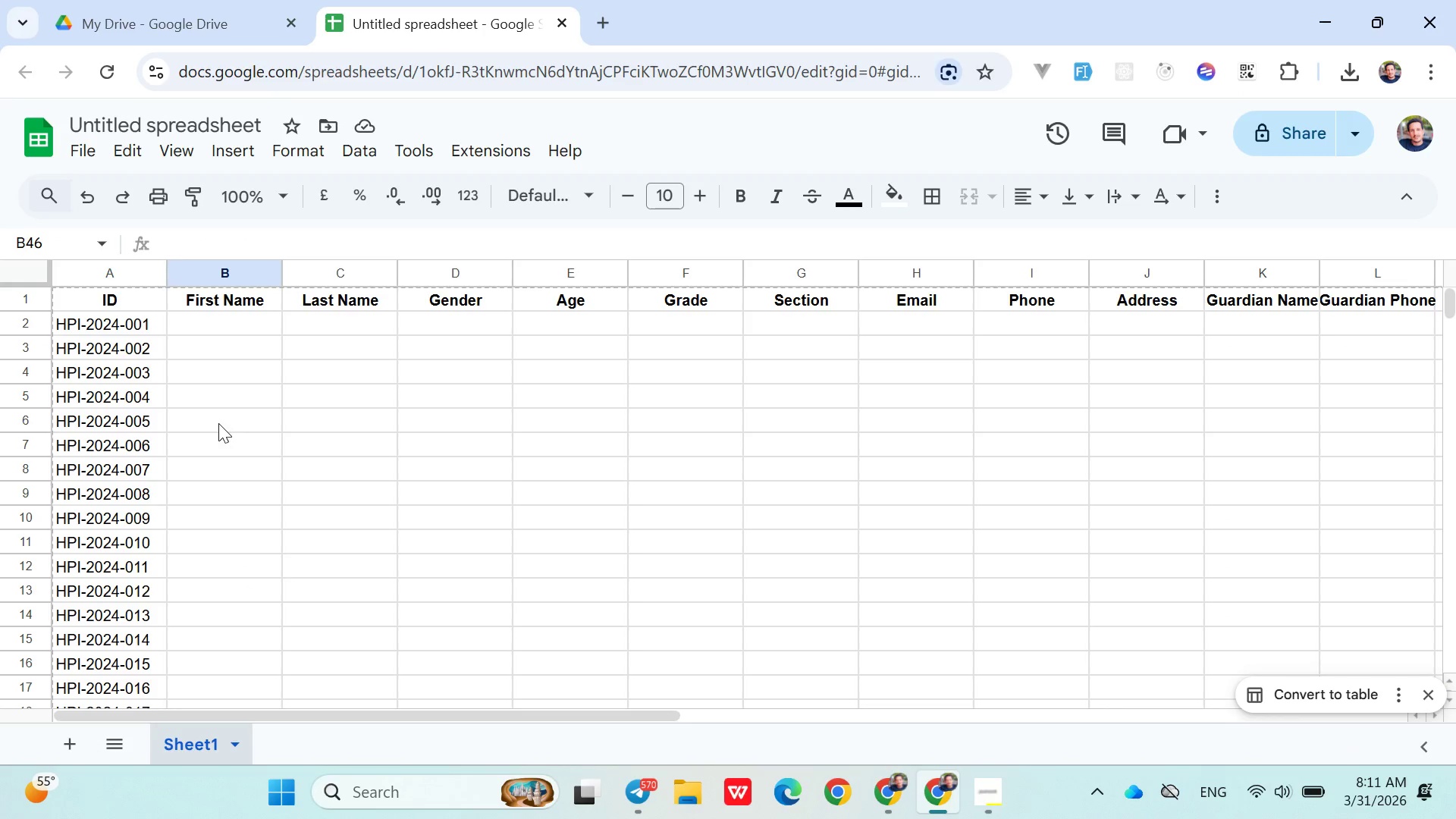 
wait(7.94)
 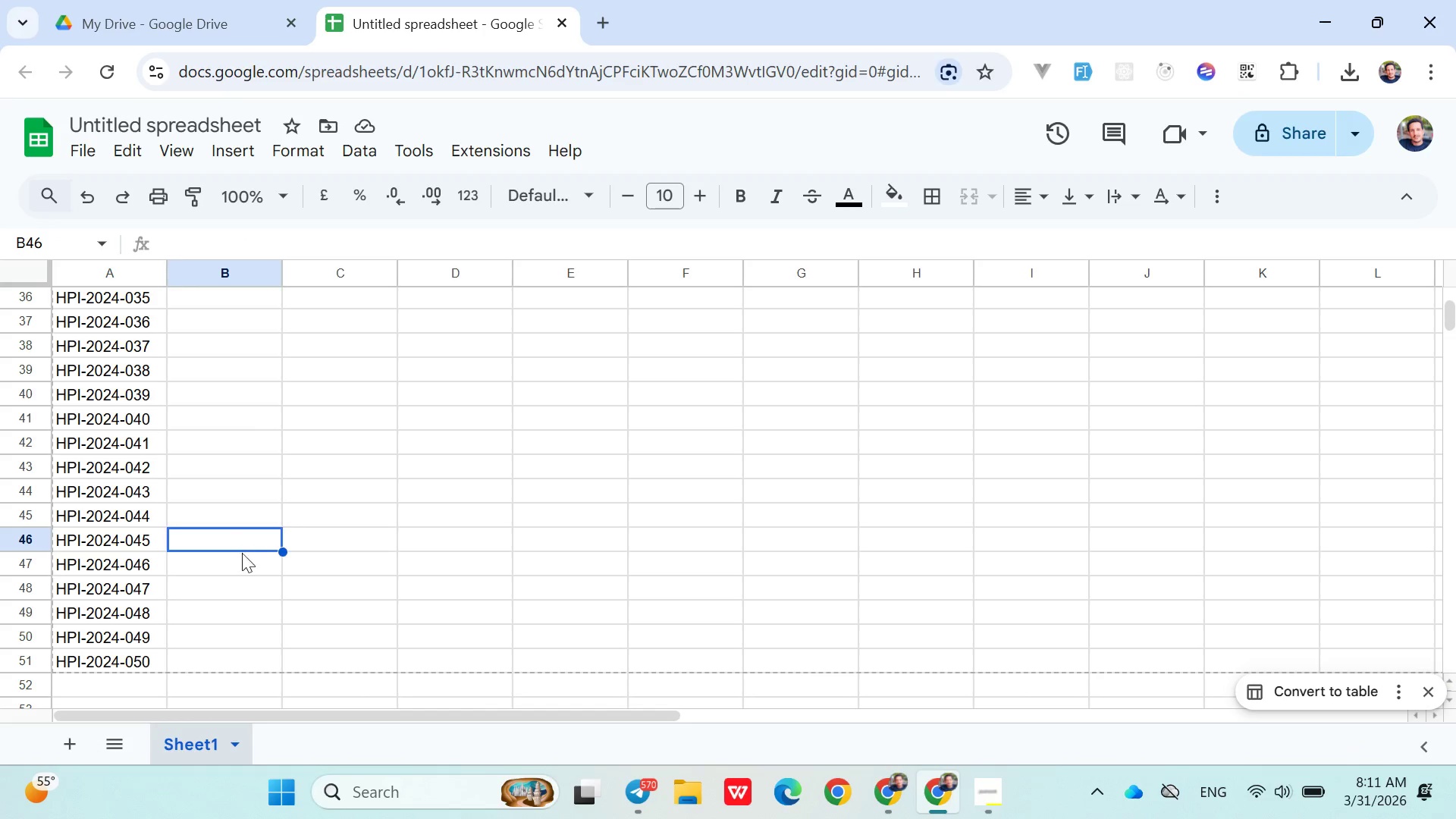 
left_click_drag(start_coordinate=[280, 277], to_coordinate=[456, 294])
 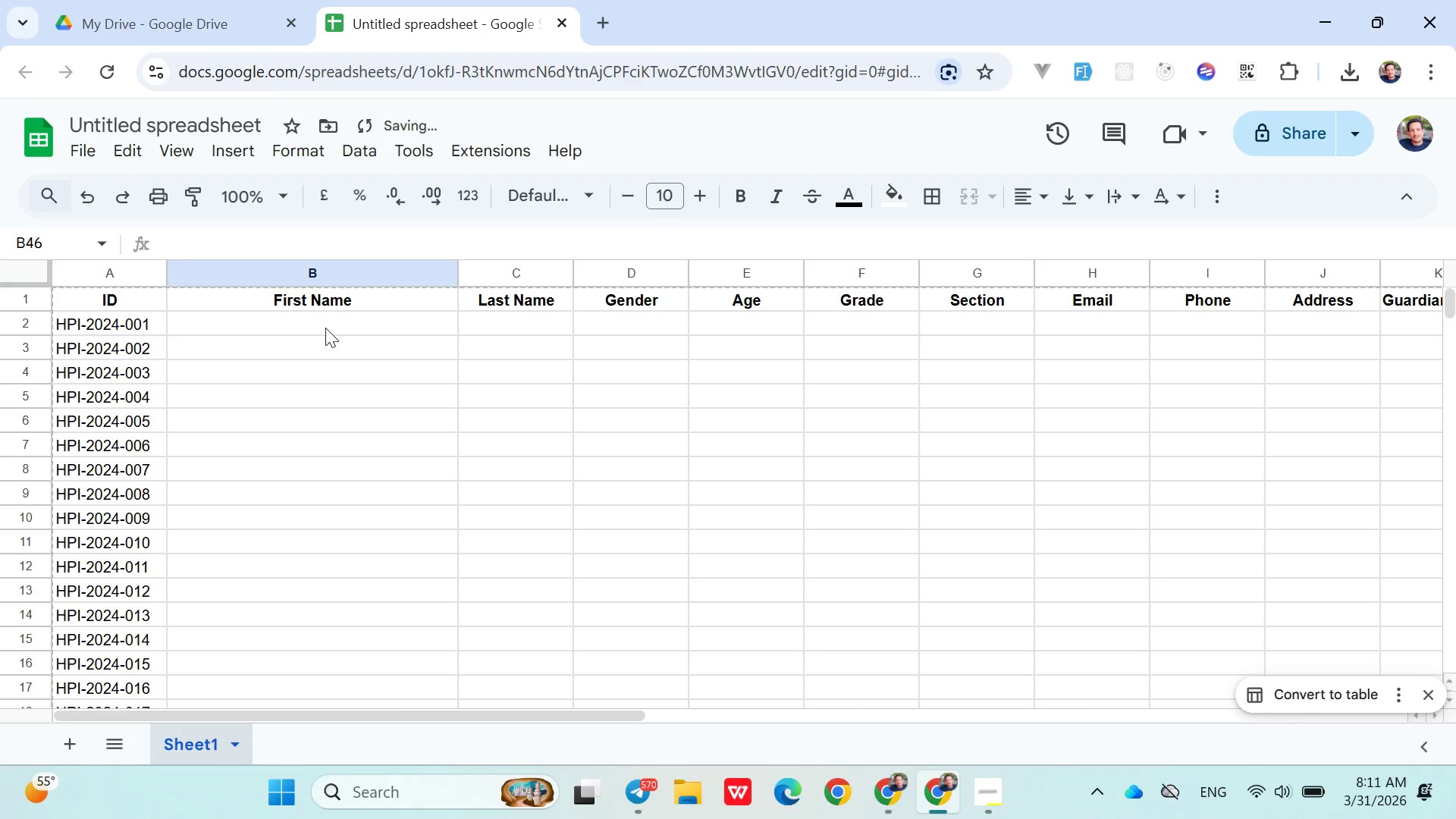 
left_click([319, 328])
 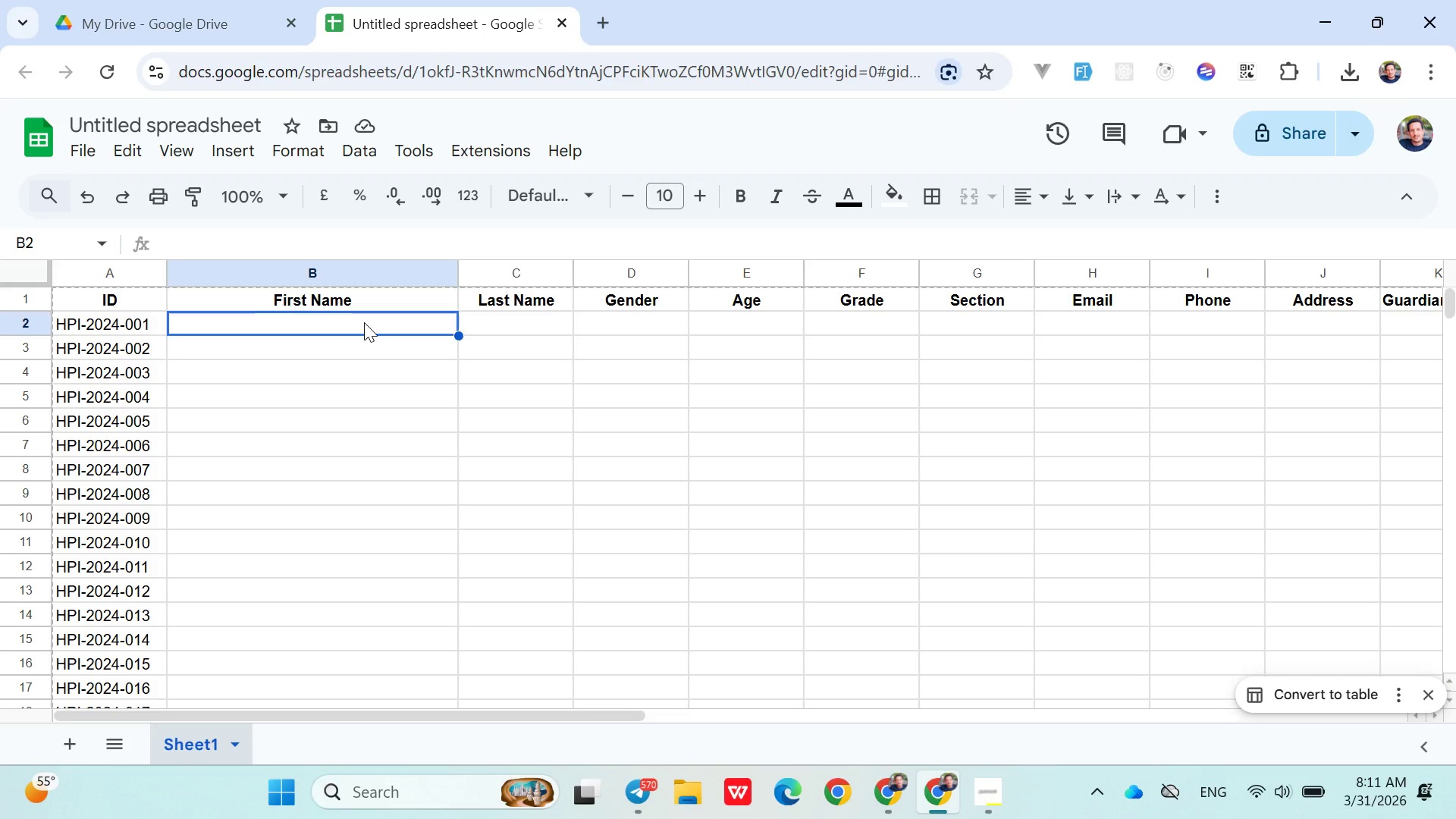 
wait(6.66)
 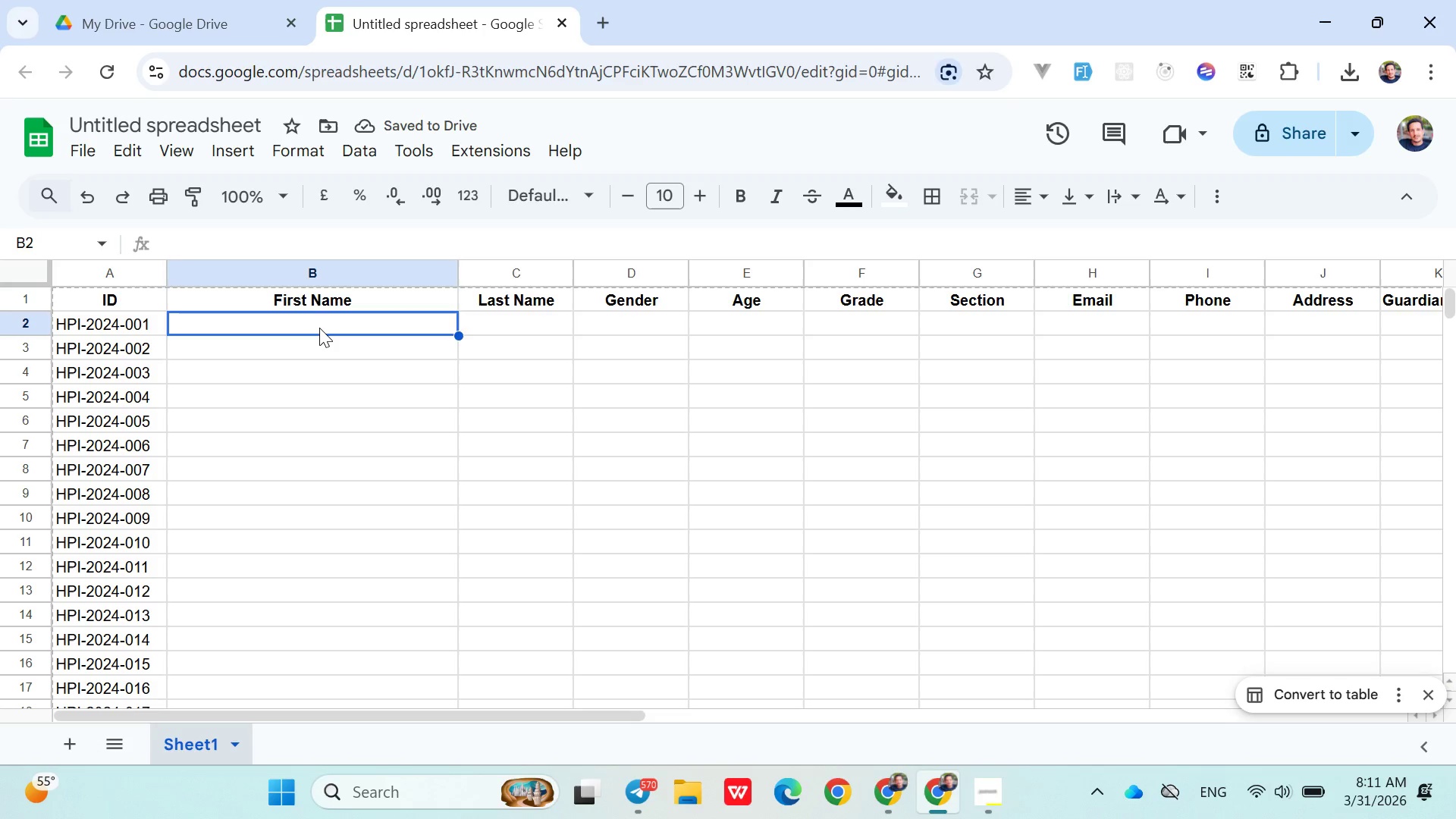 
left_click_drag(start_coordinate=[460, 275], to_coordinate=[389, 278])
 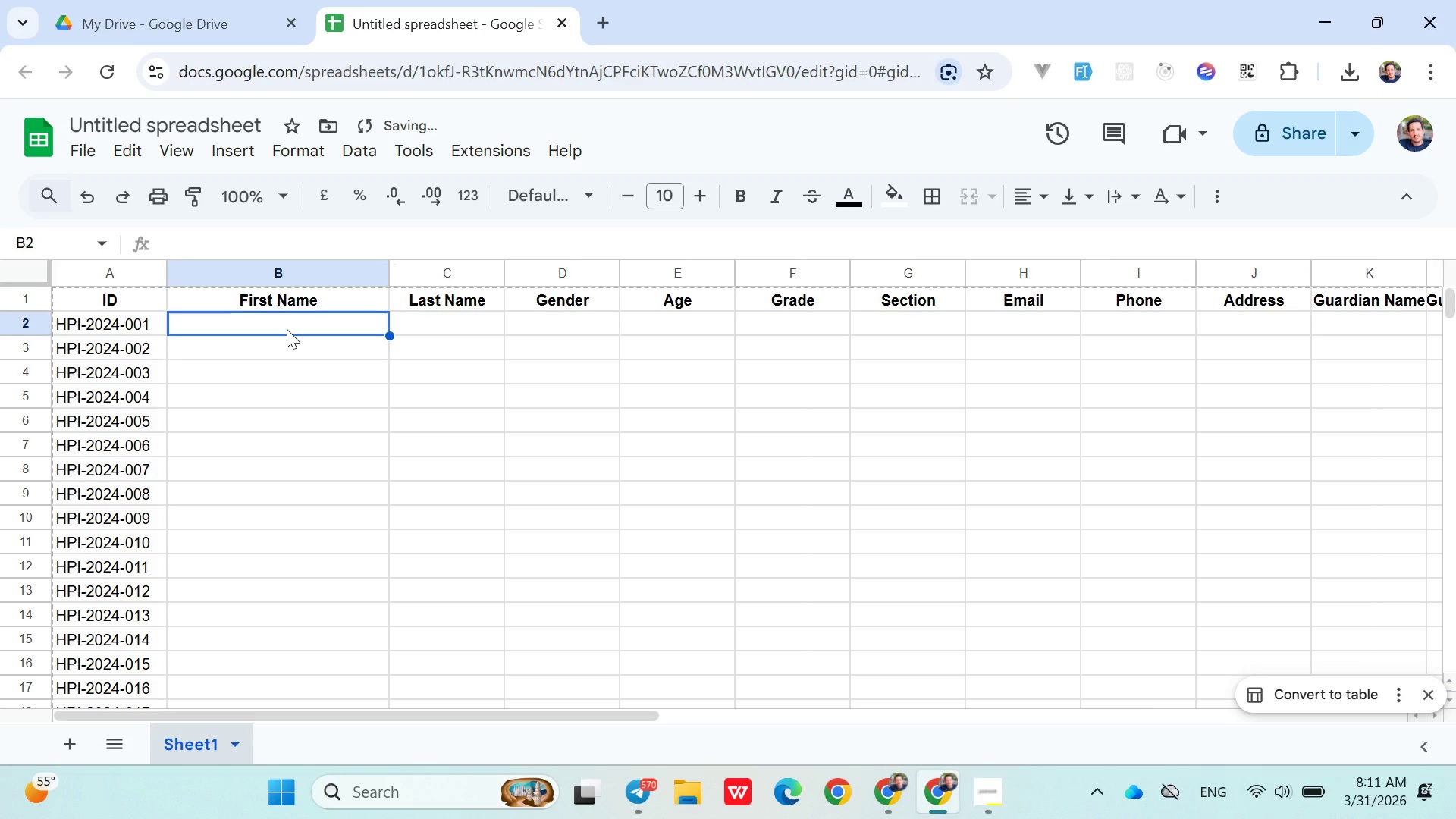 
double_click([287, 329])
 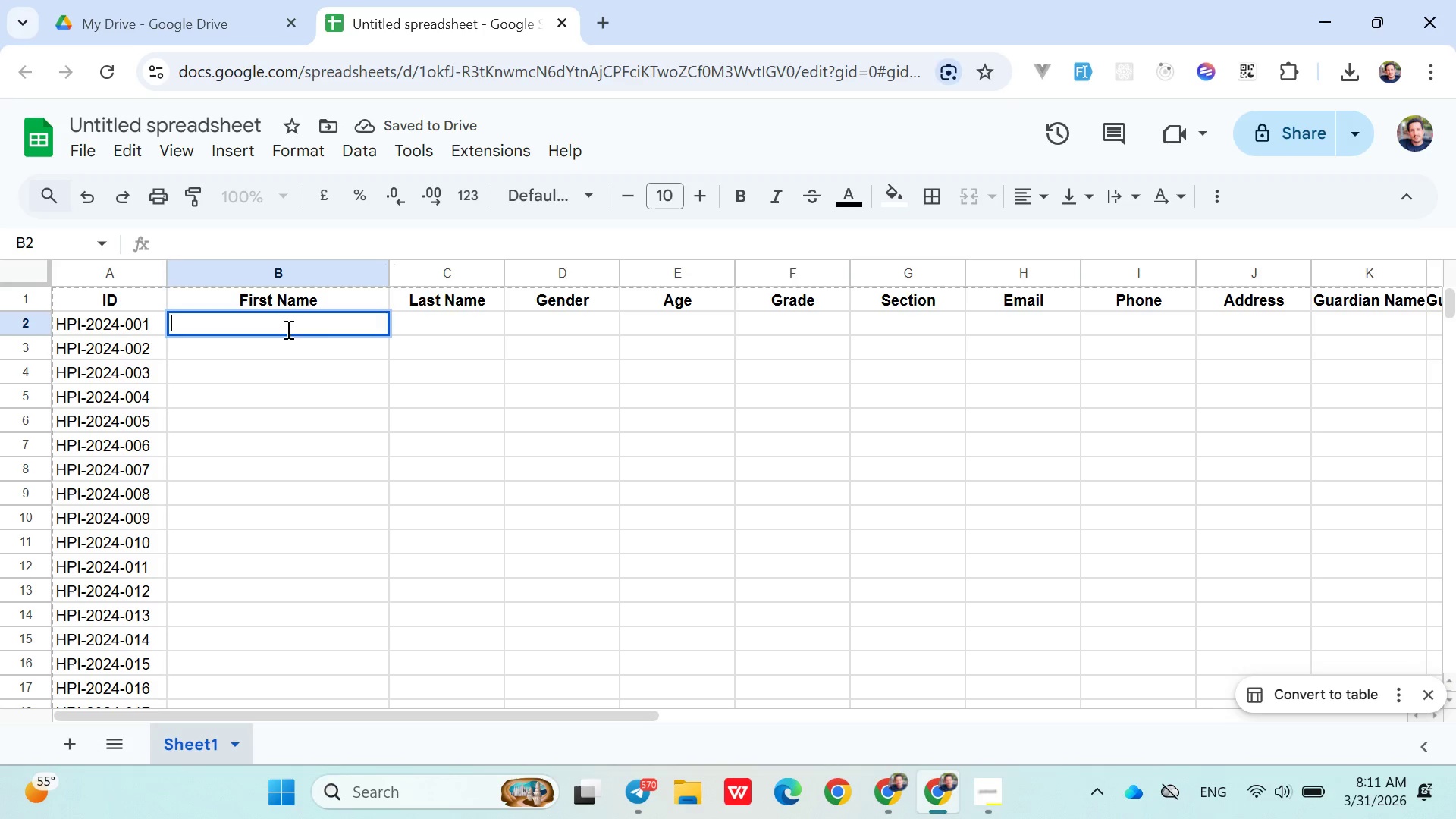 
type(Iden)
key(Backspace)
key(Backspace)
key(Backspace)
key(Backspace)
type(Aiden)
 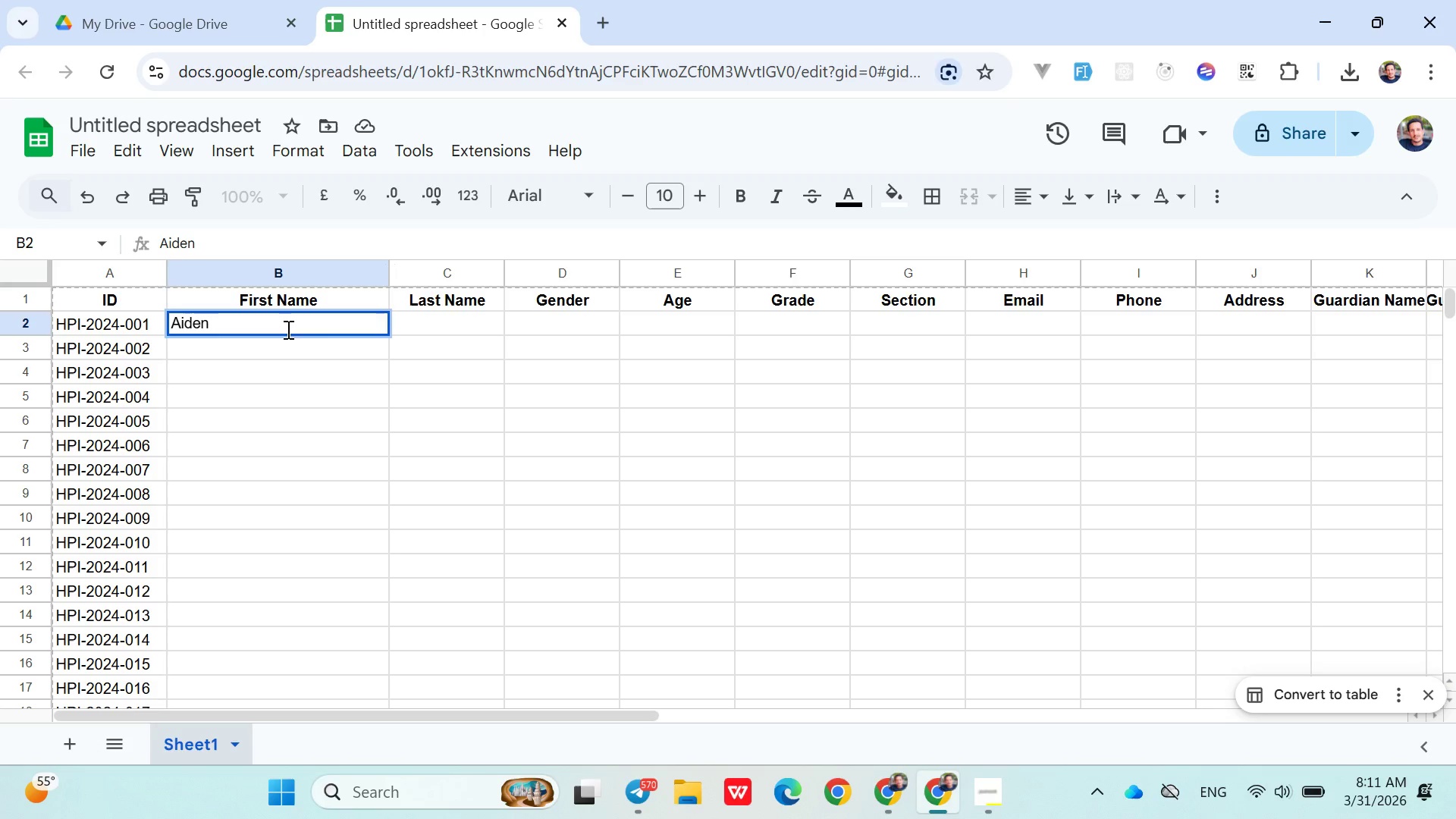 
left_click([415, 328])
 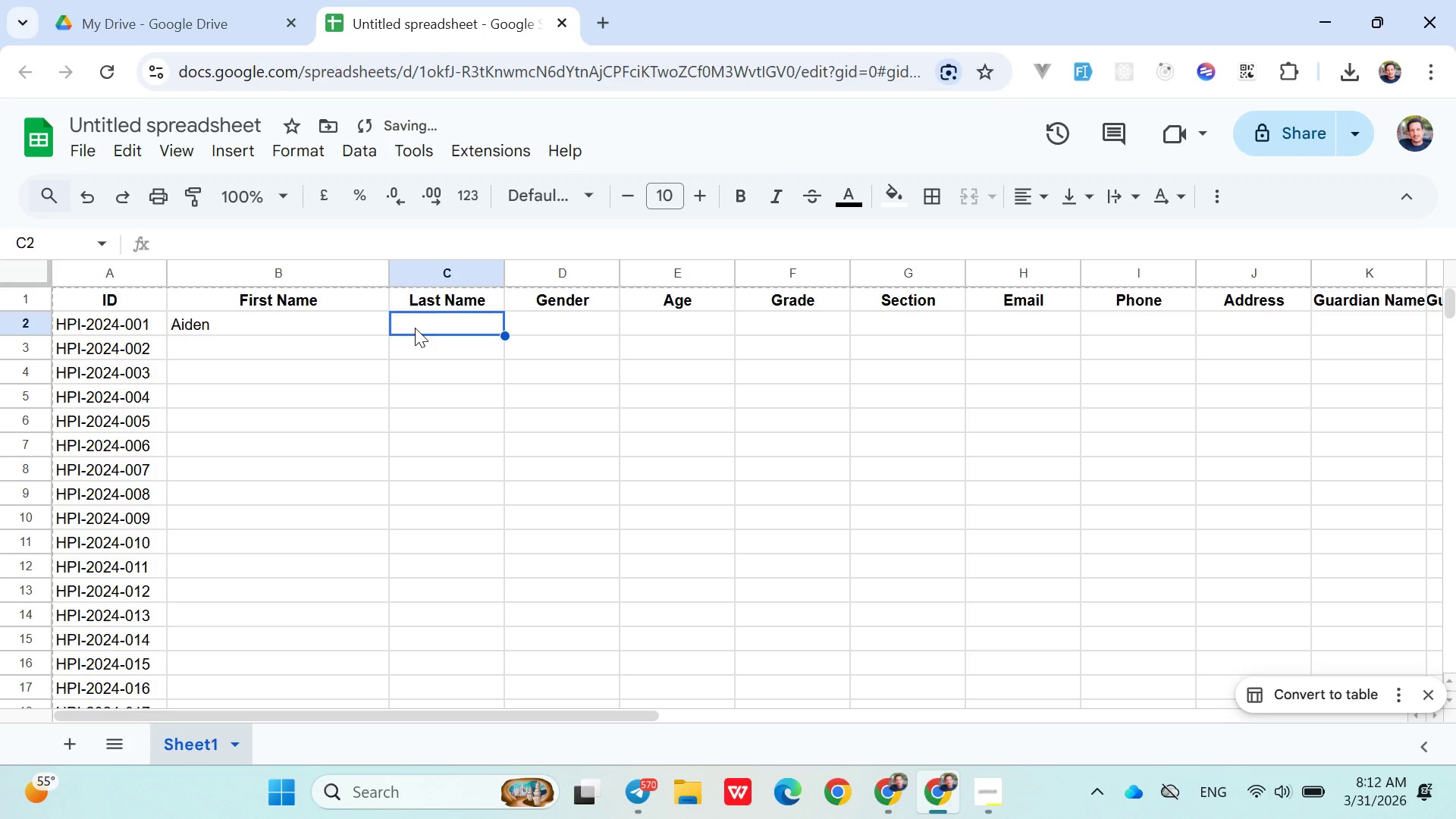 
type(Smith)
 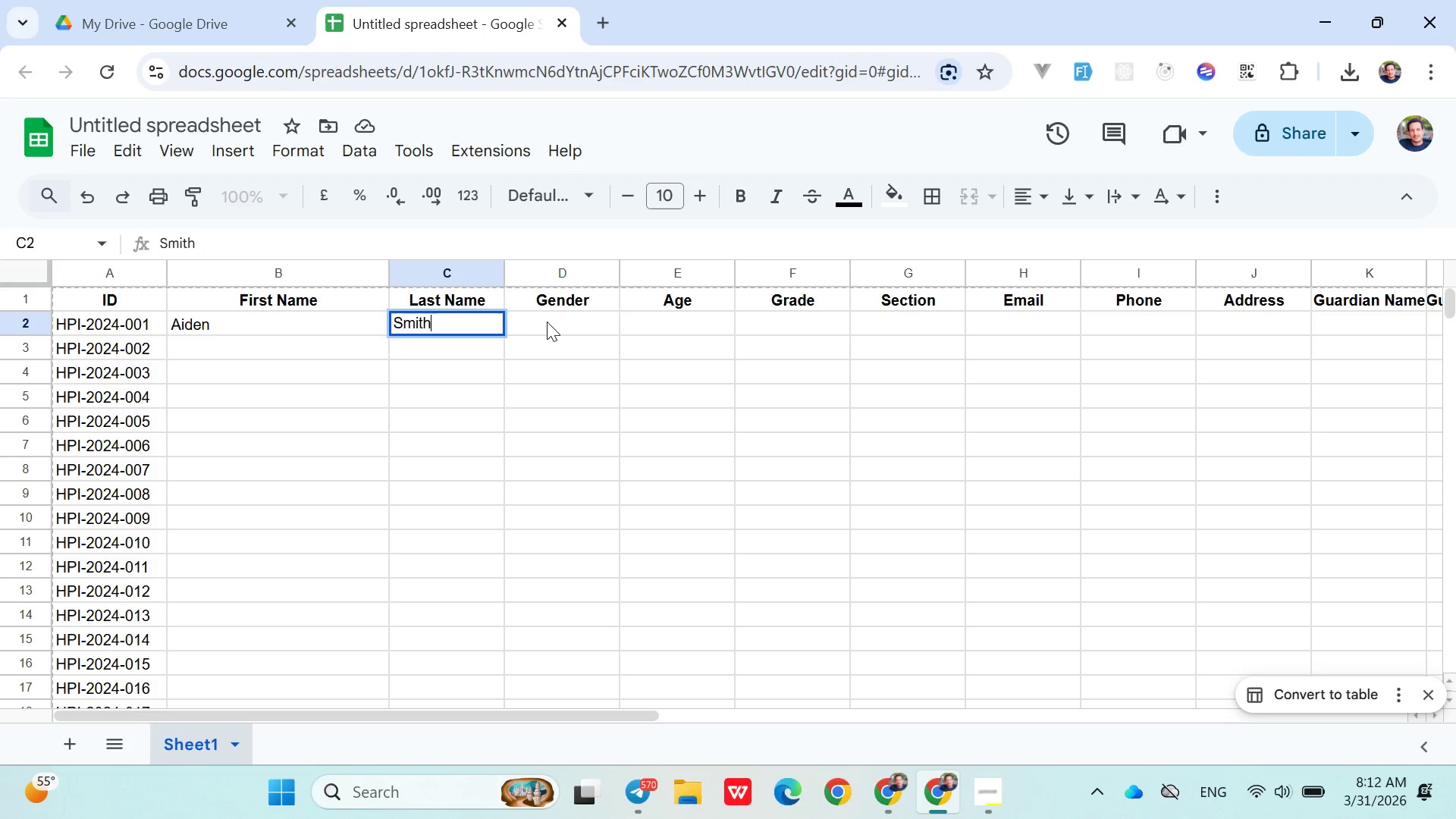 
left_click([547, 322])
 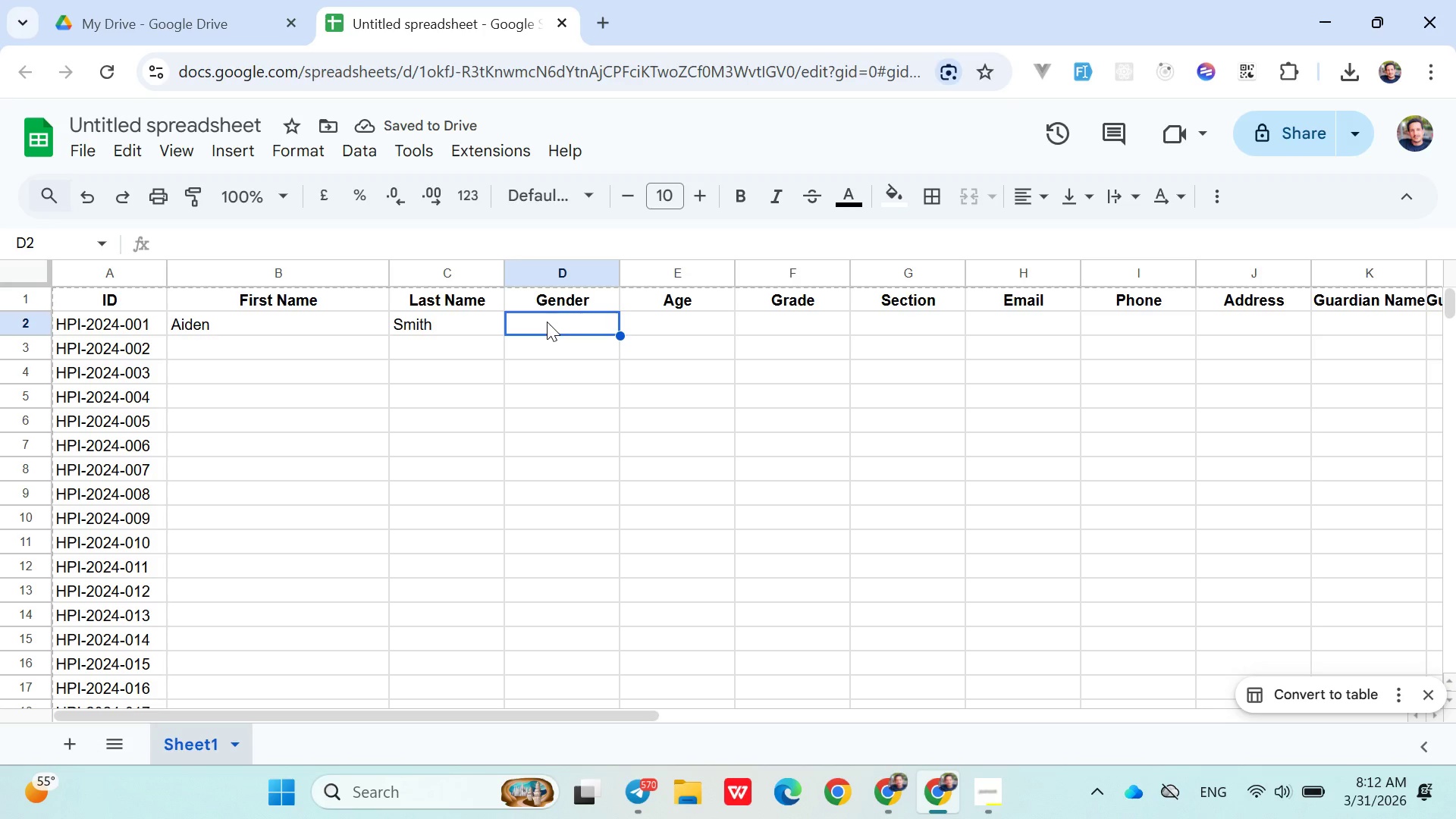 
type(male)
 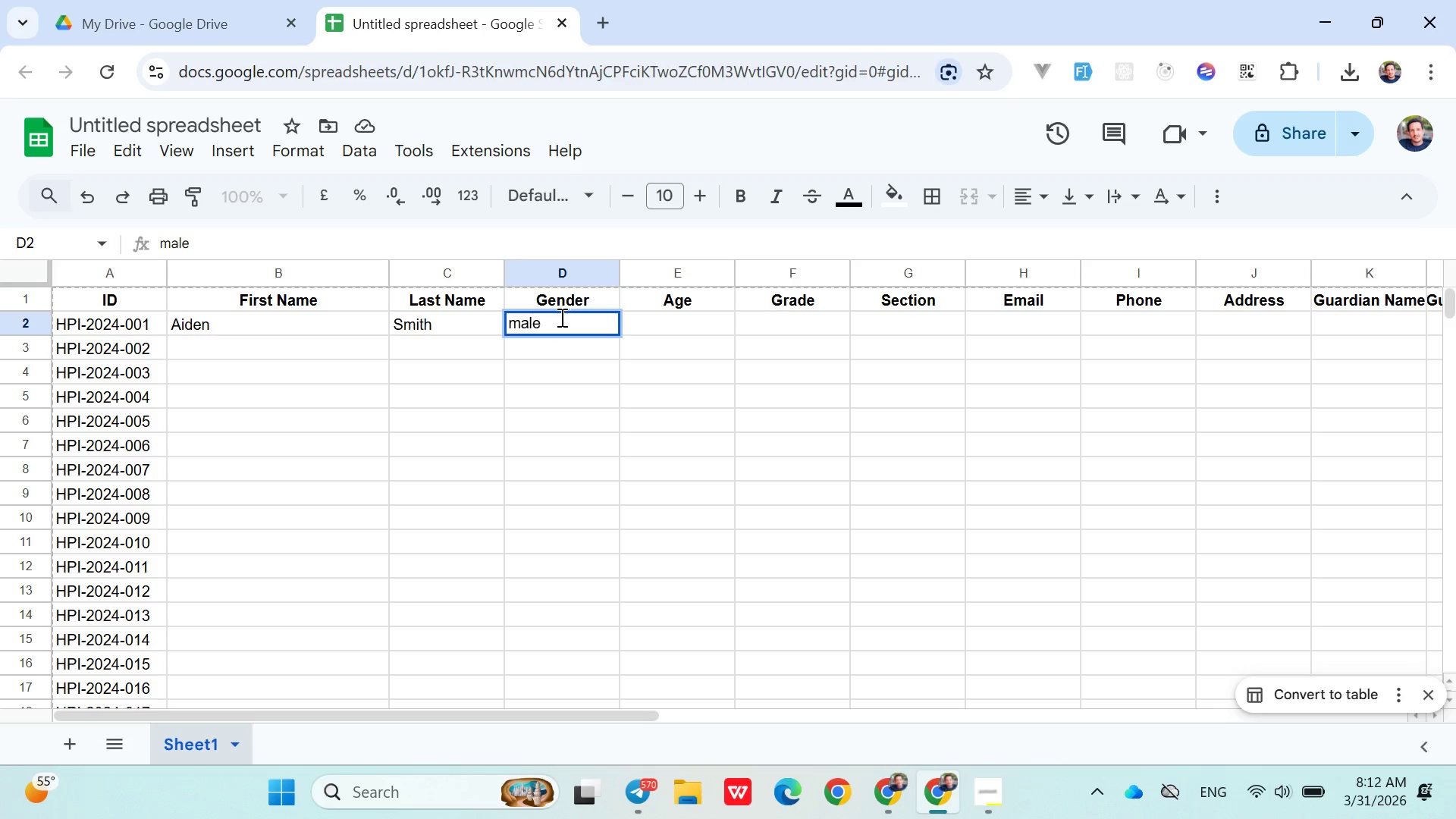 
key(Backspace)
key(Backspace)
key(Backspace)
key(Backspace)
type(Male)
 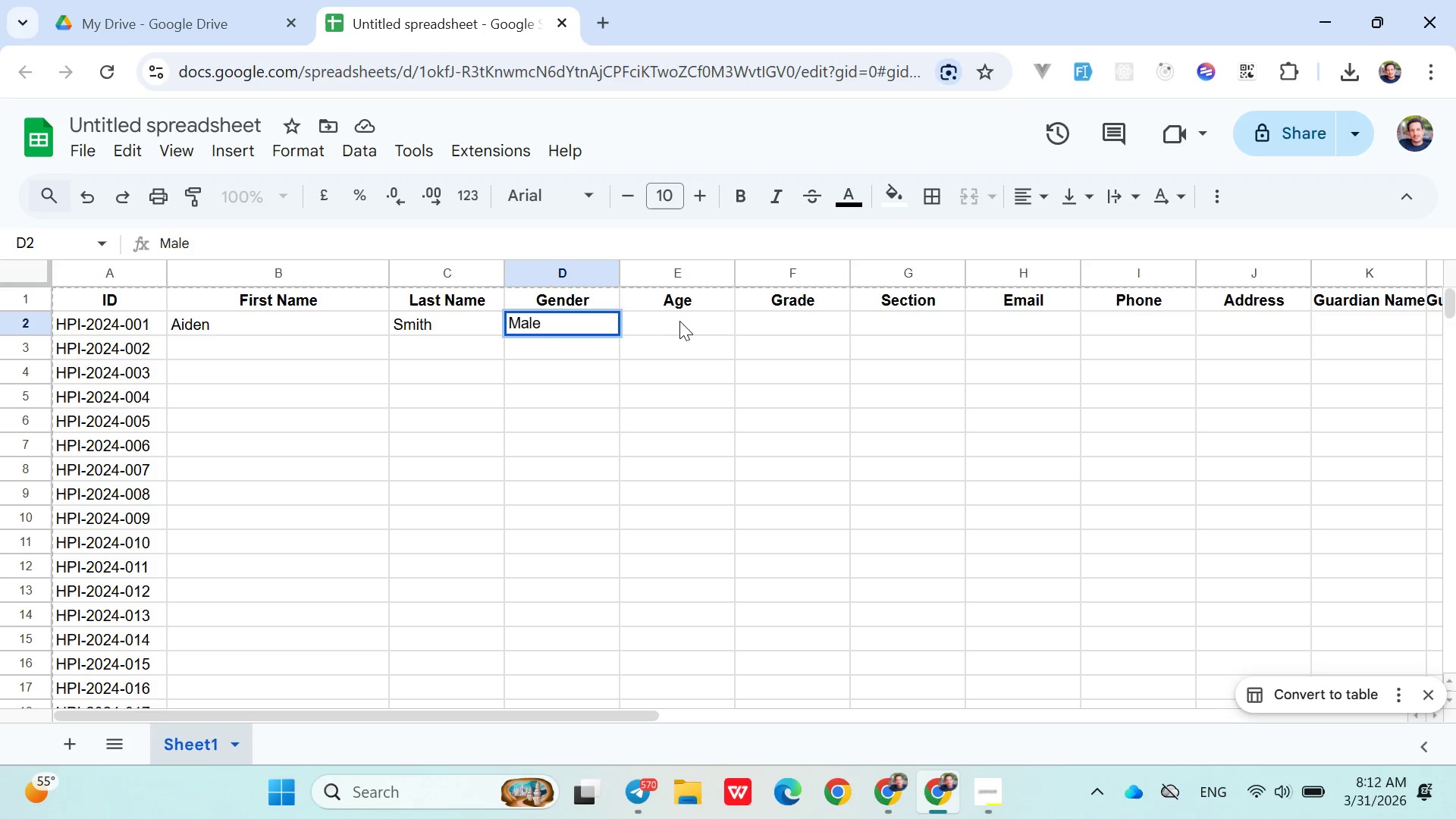 
left_click([682, 319])
 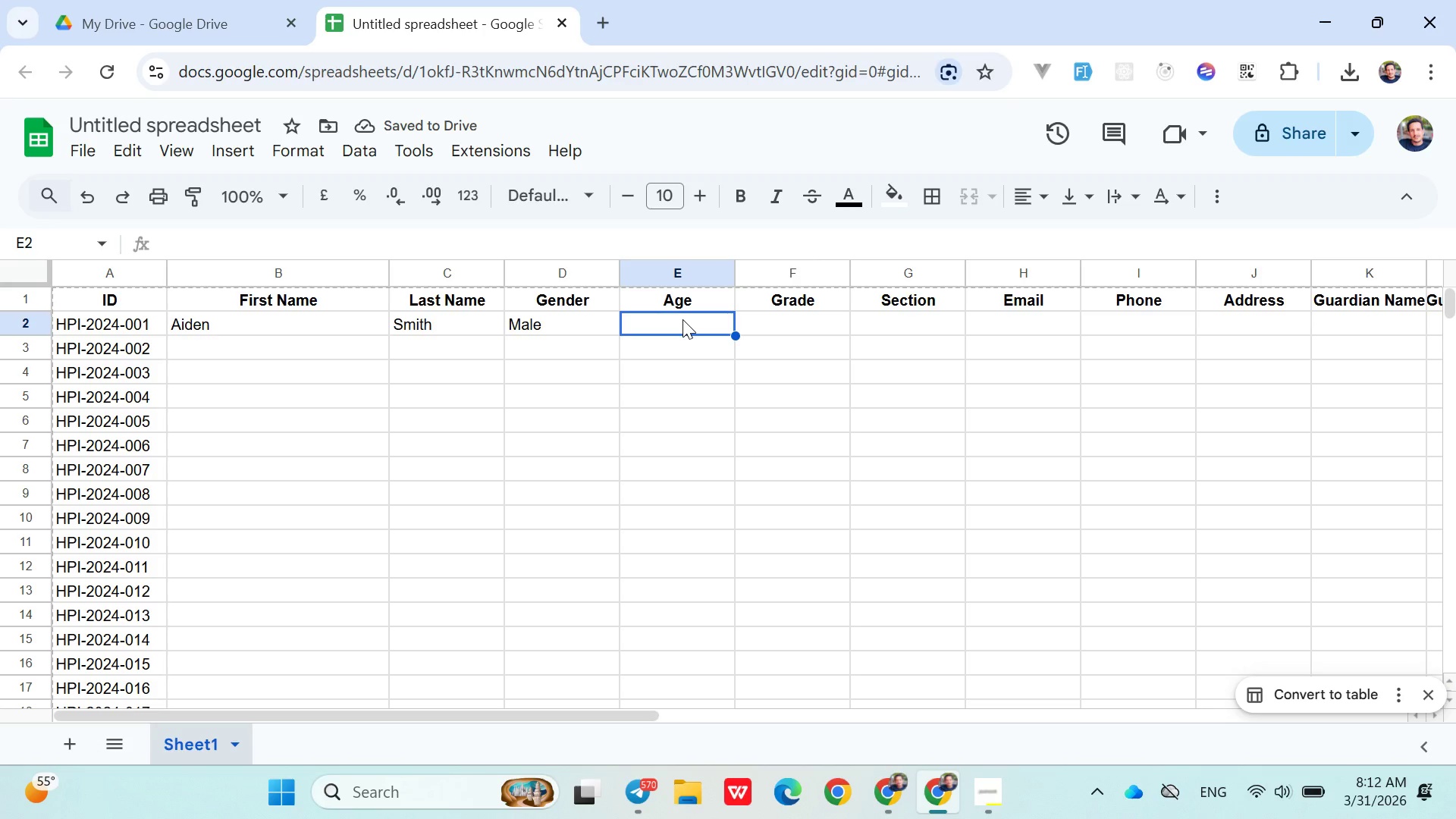 
key(5)
 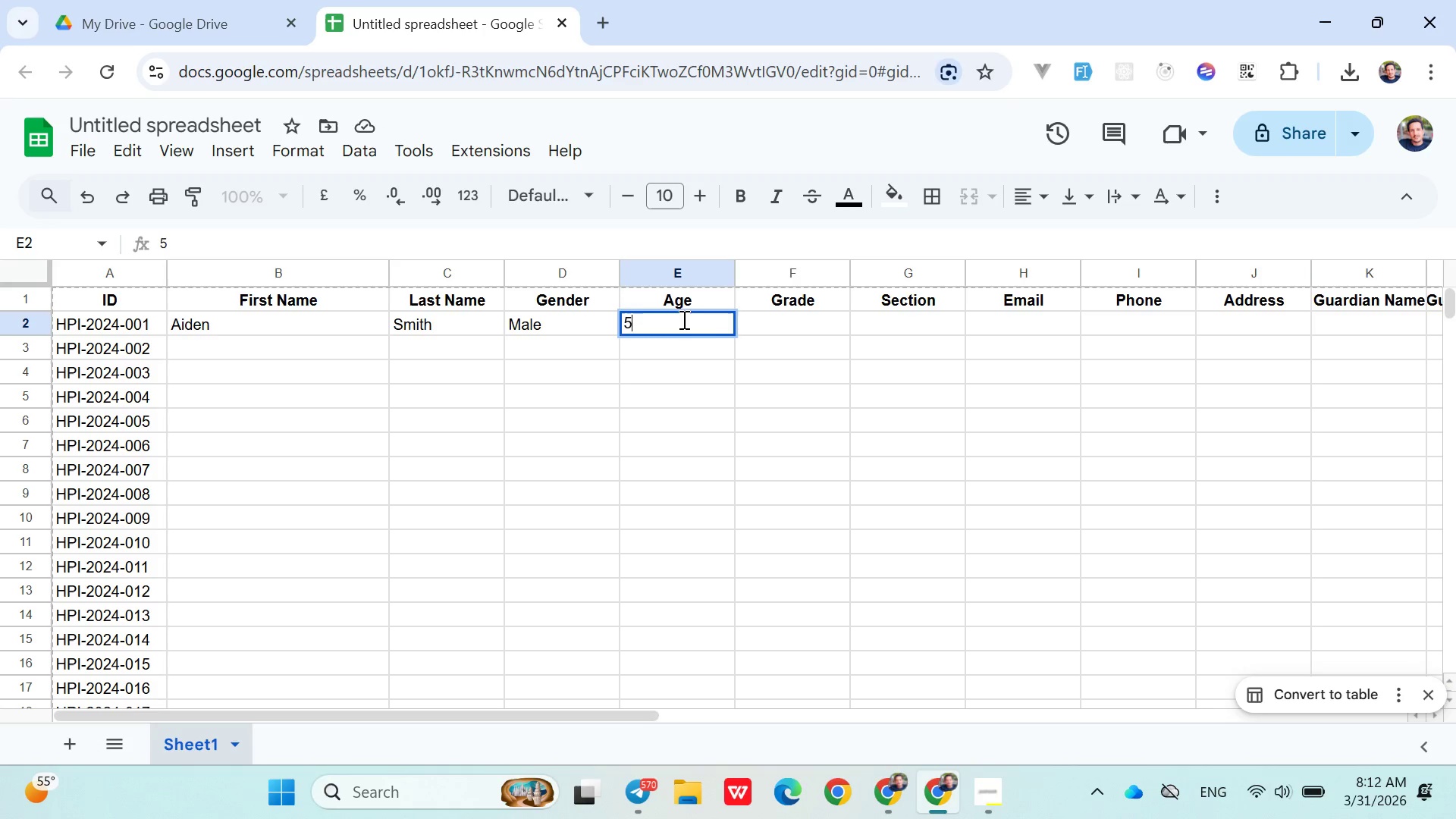 
left_click([764, 331])
 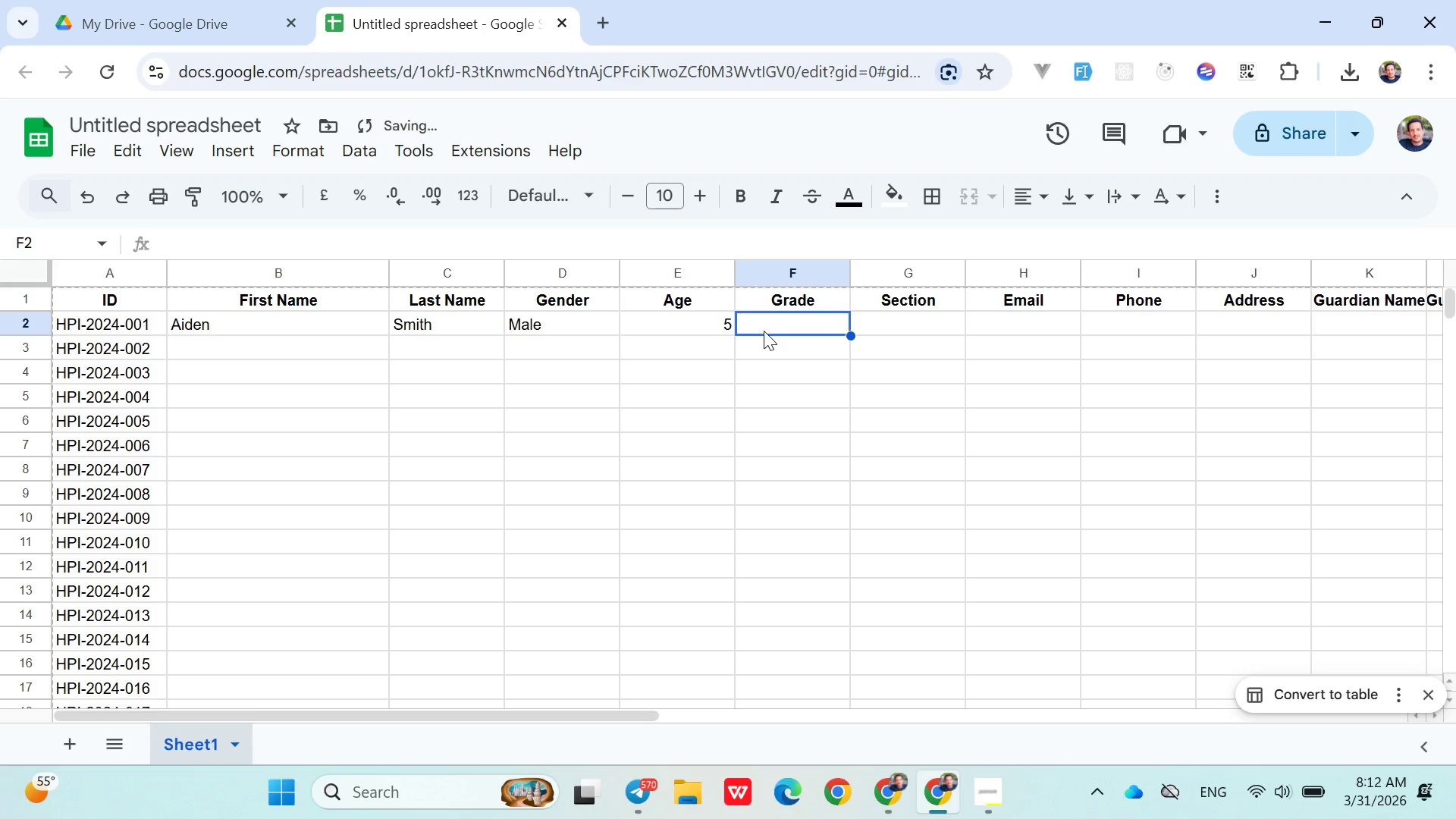 
key(Shift+K)
 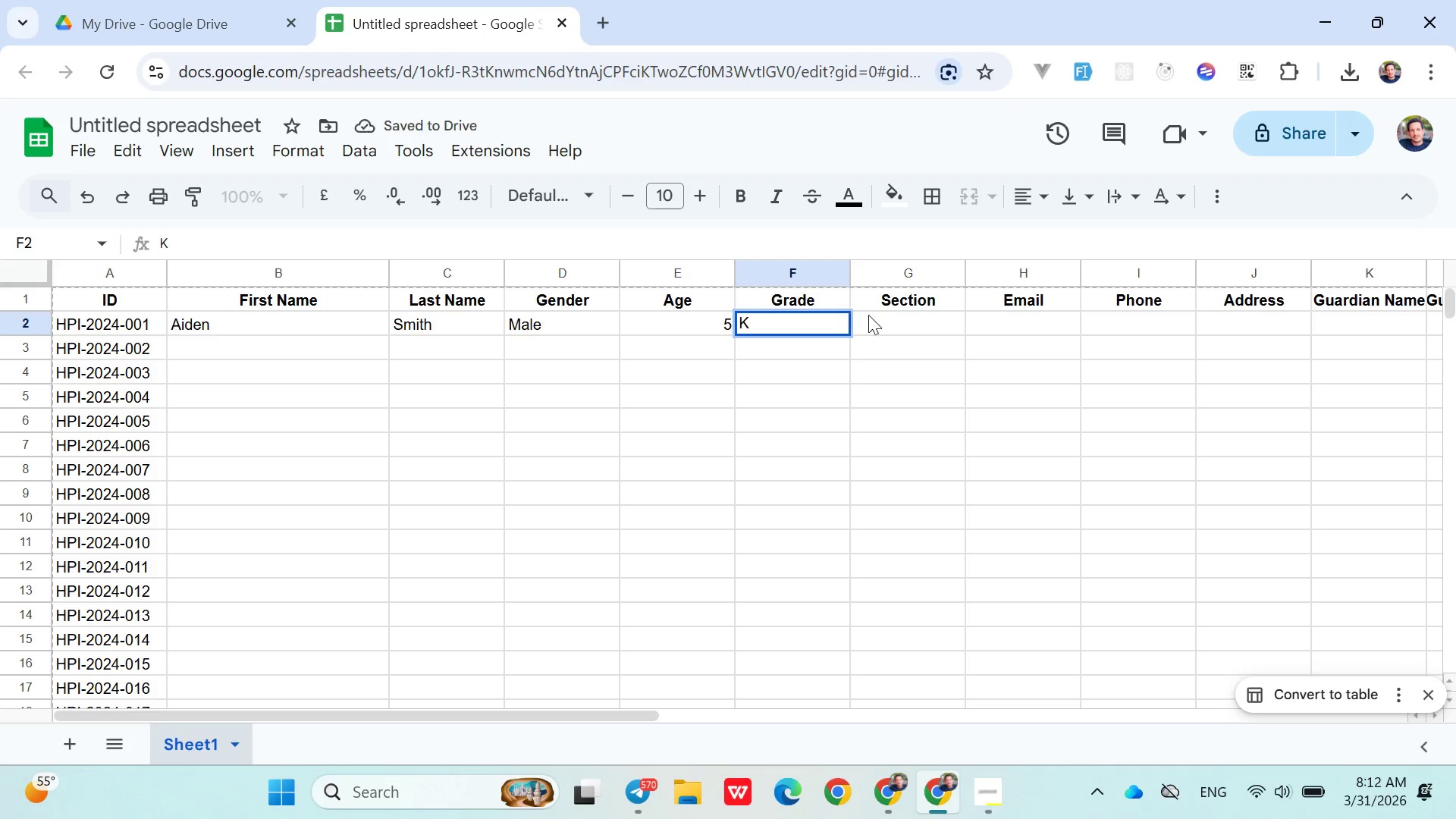 
left_click([881, 318])
 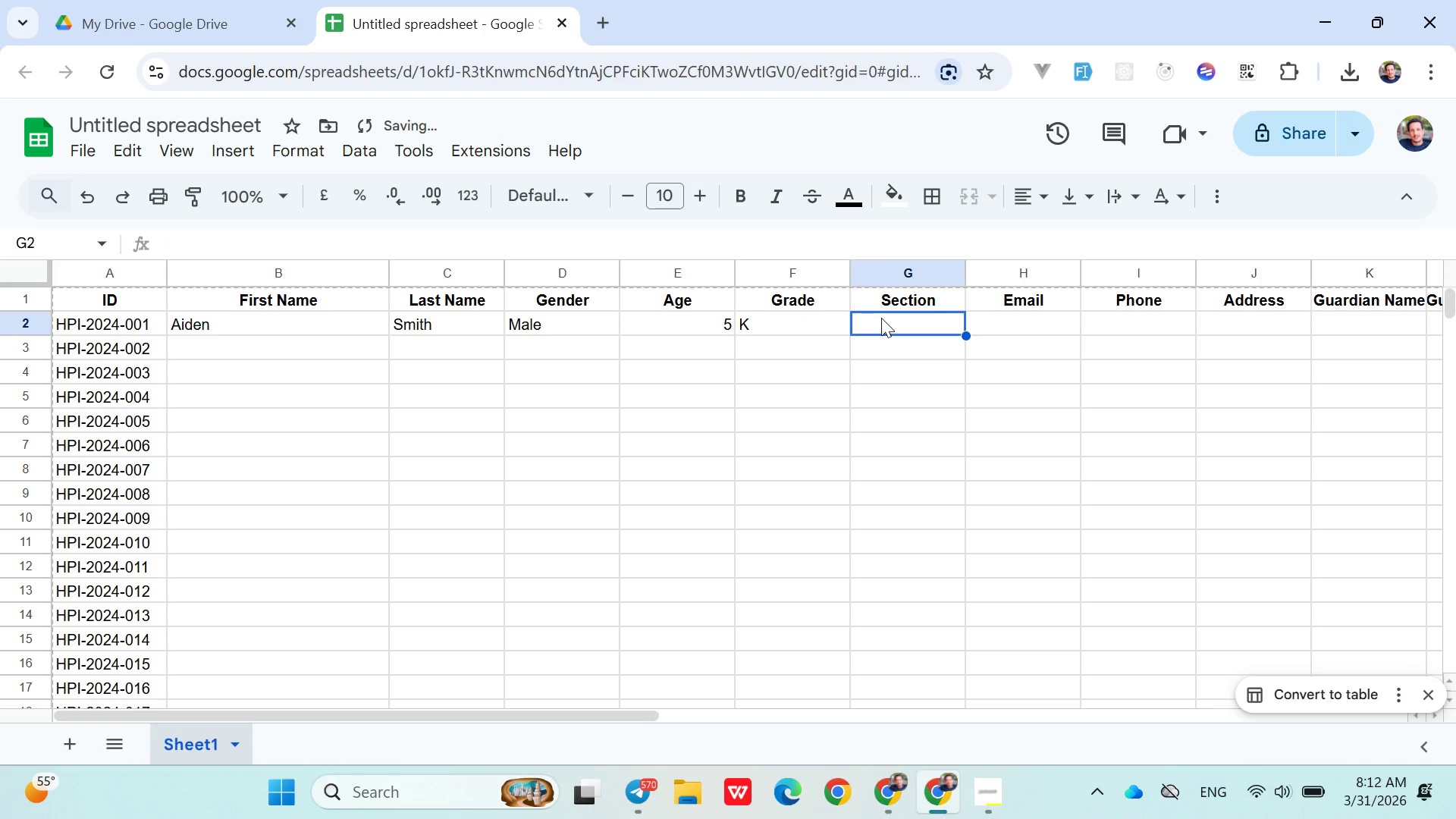 
key(Shift+A)
 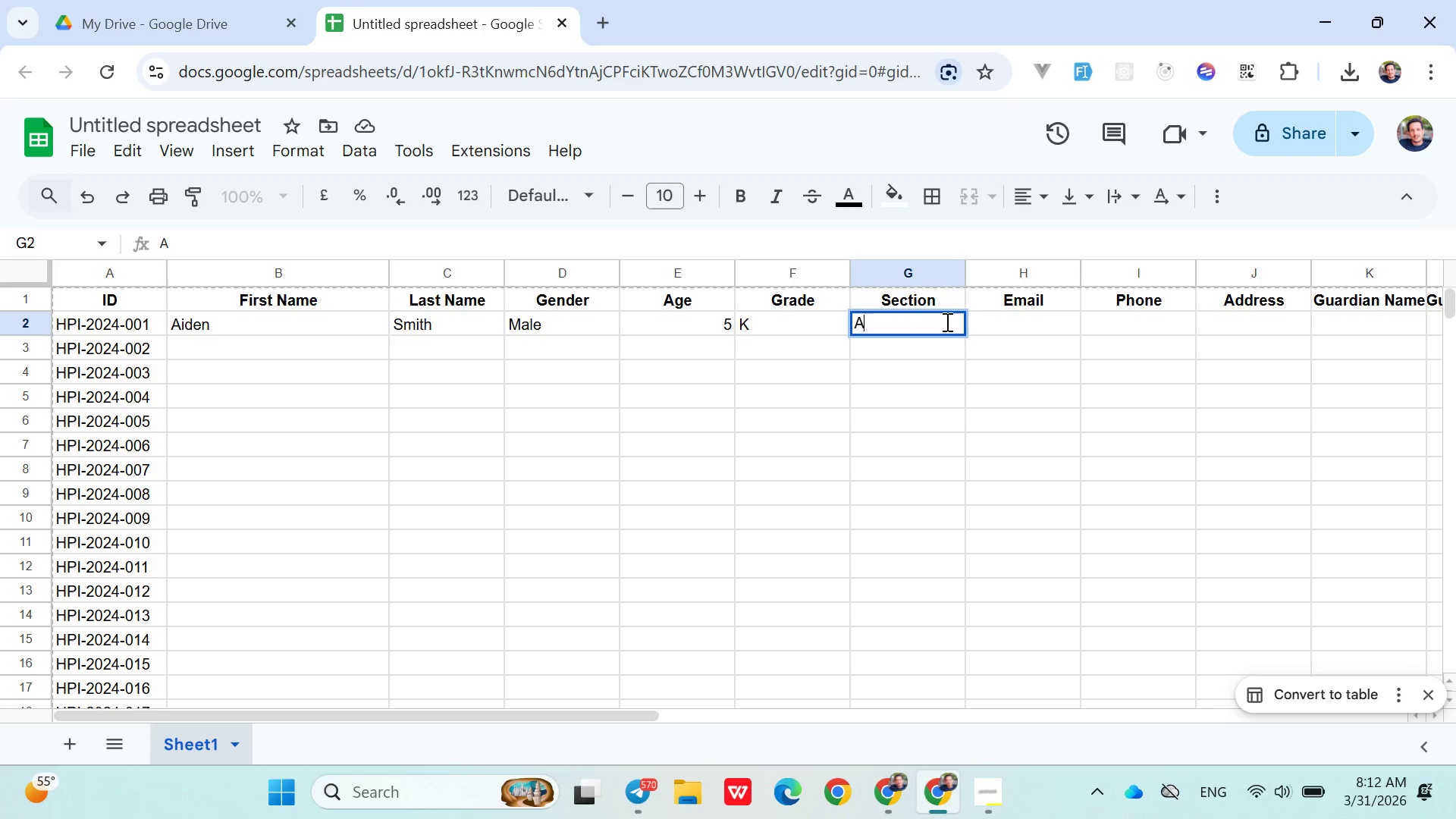 
left_click([990, 321])
 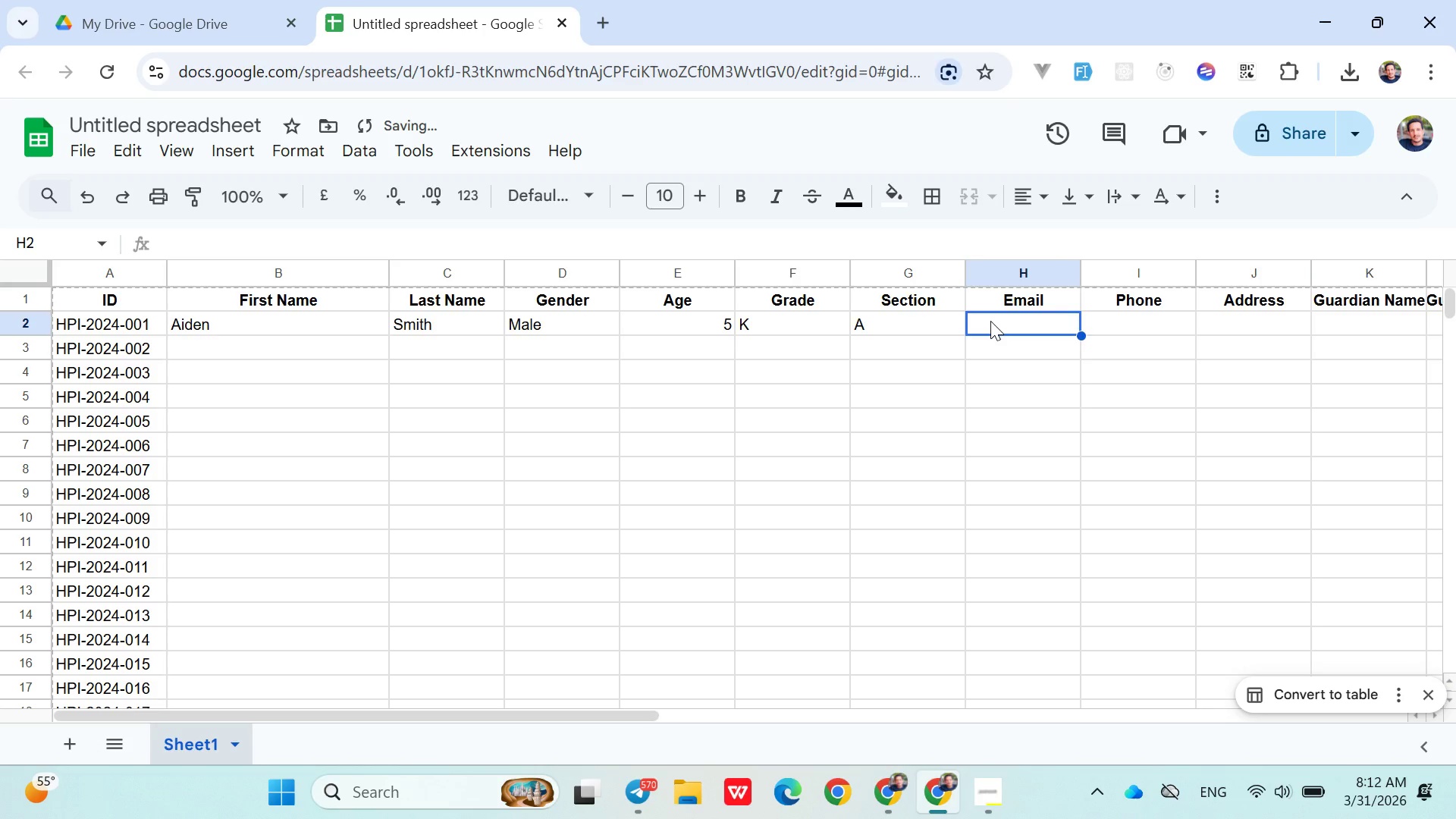 
type(Aiden)
 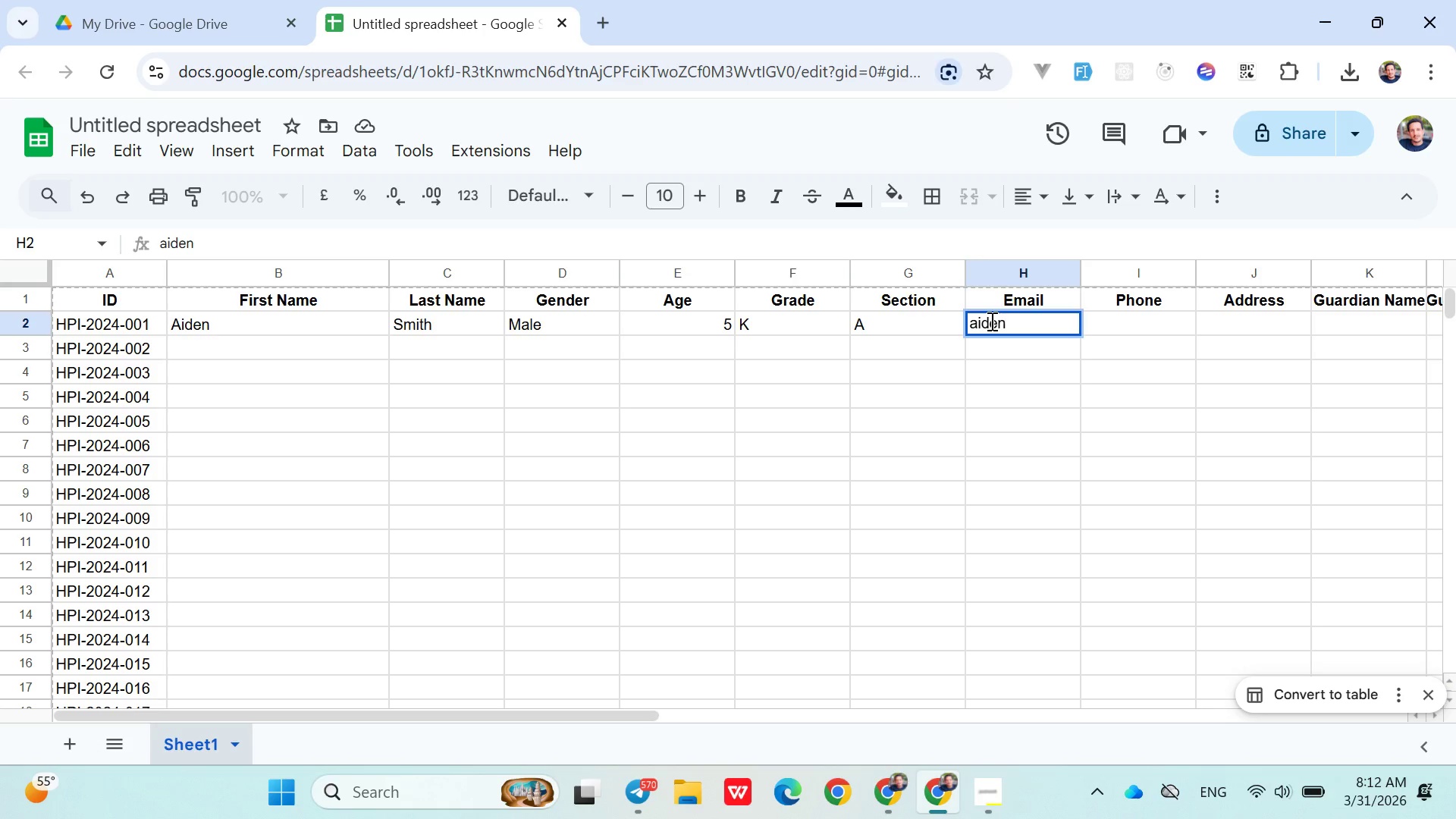 
wait(6.38)
 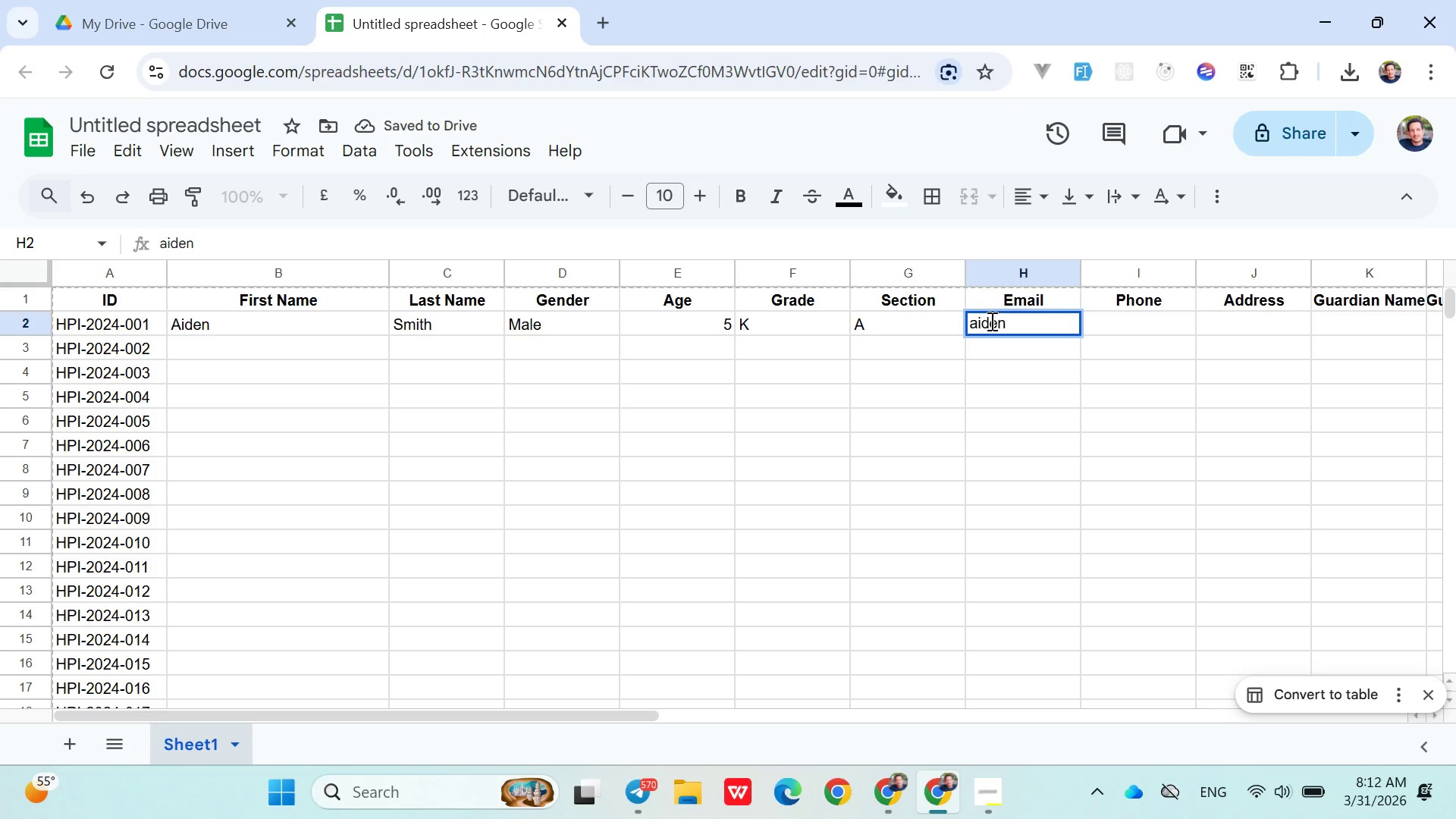 
type(.smith)
 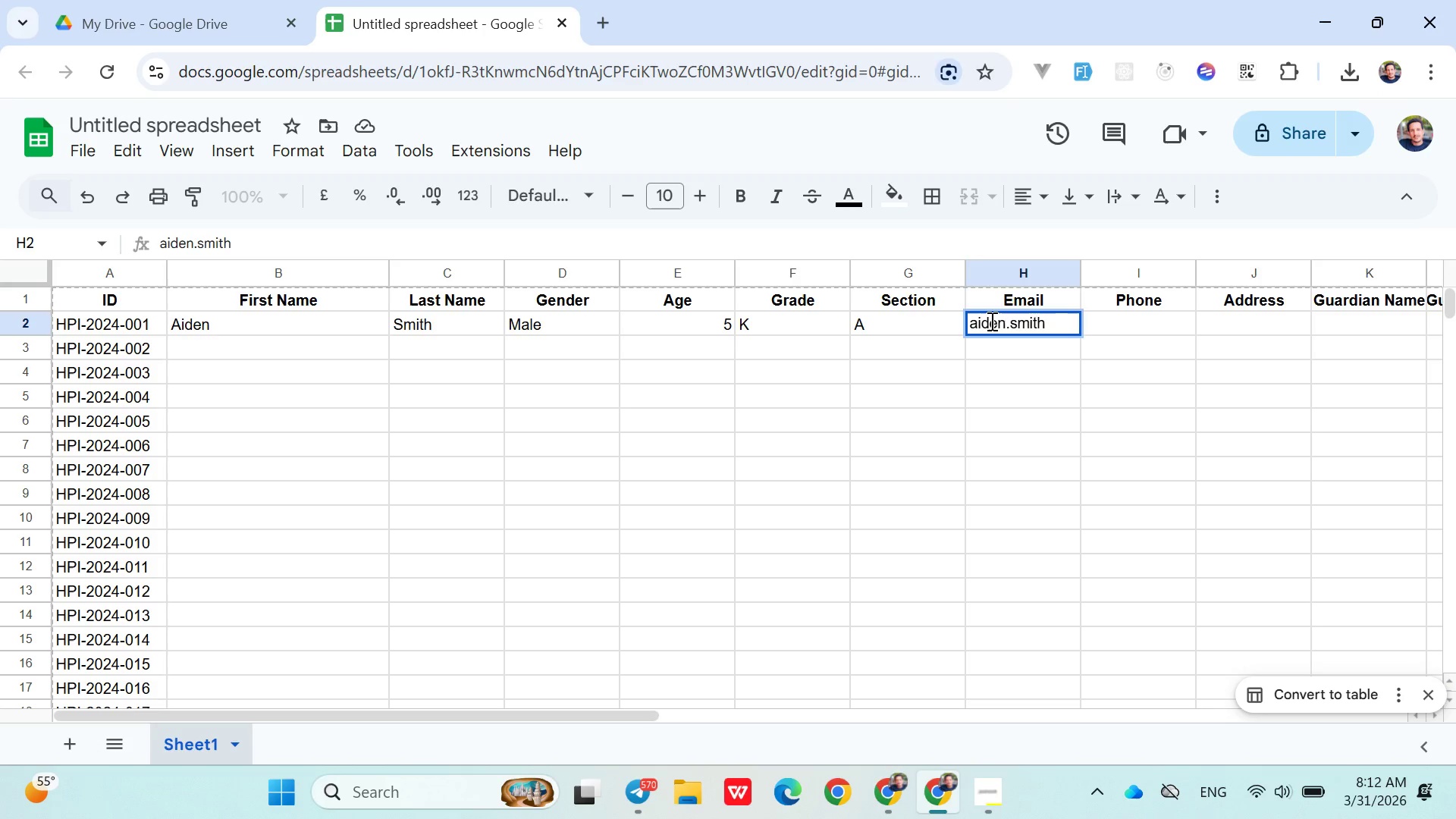 
type(@hpi-edu.org)
 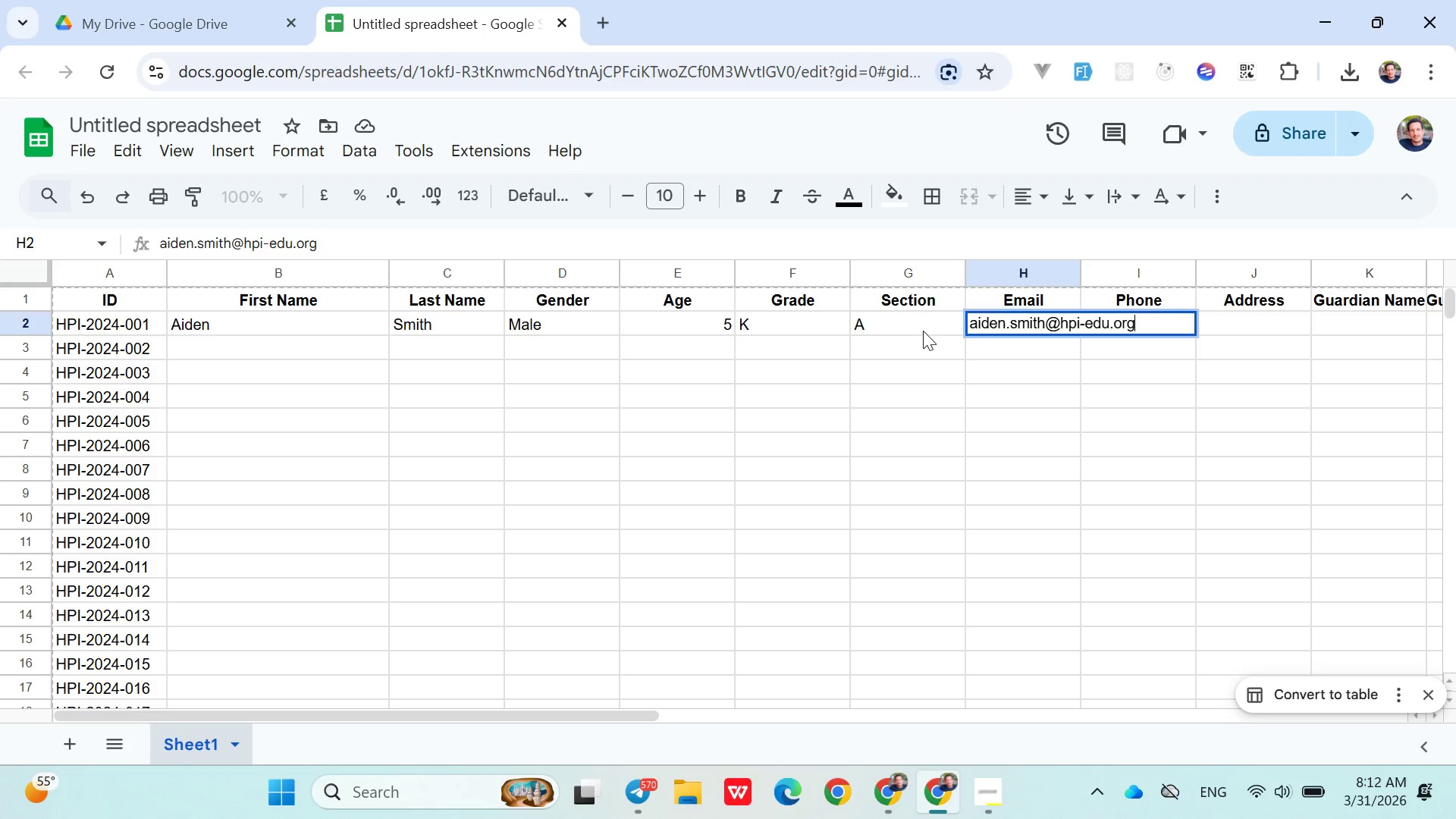 
left_click([920, 324])
 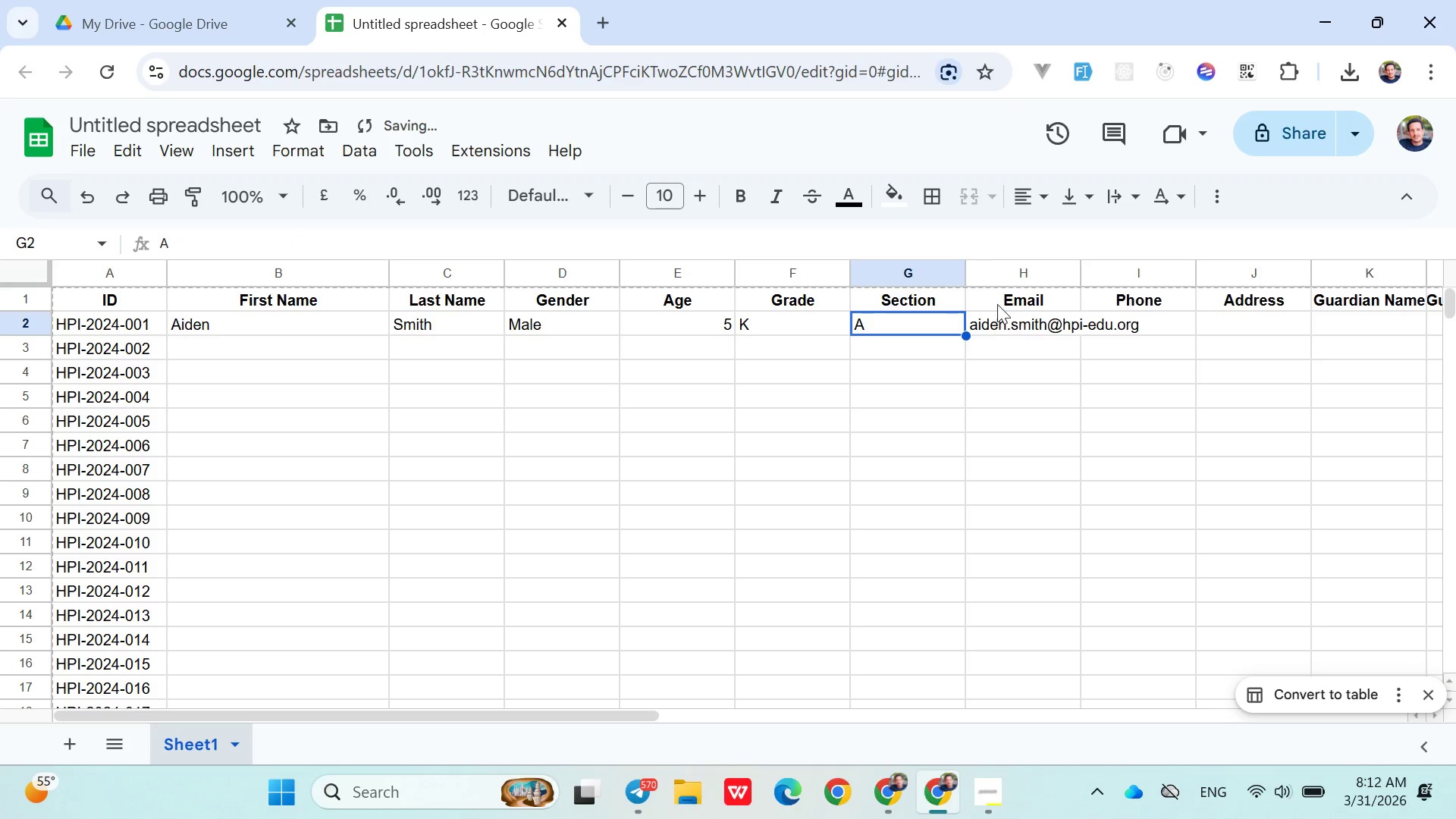 
left_click([997, 302])
 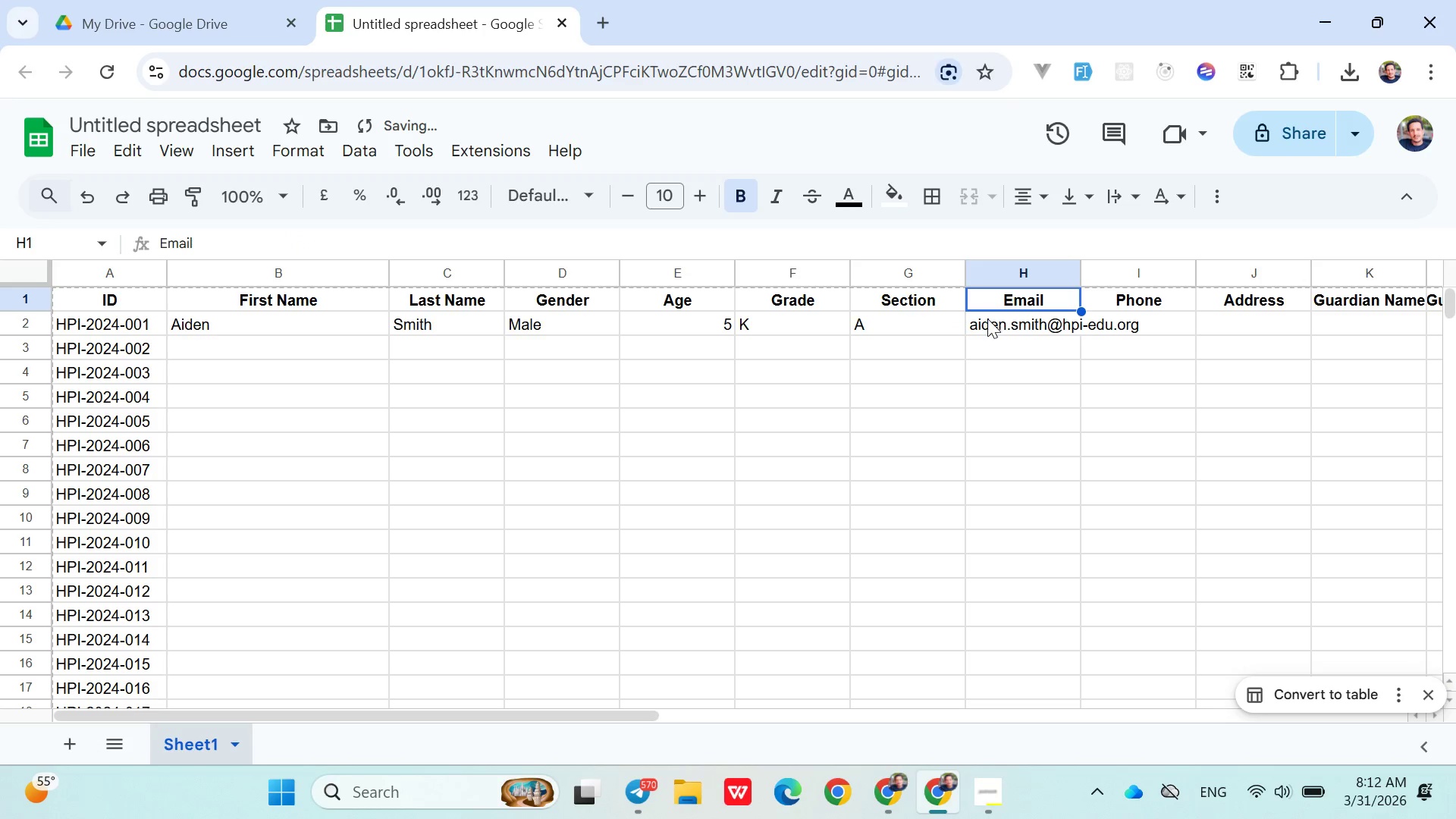 
left_click([984, 318])
 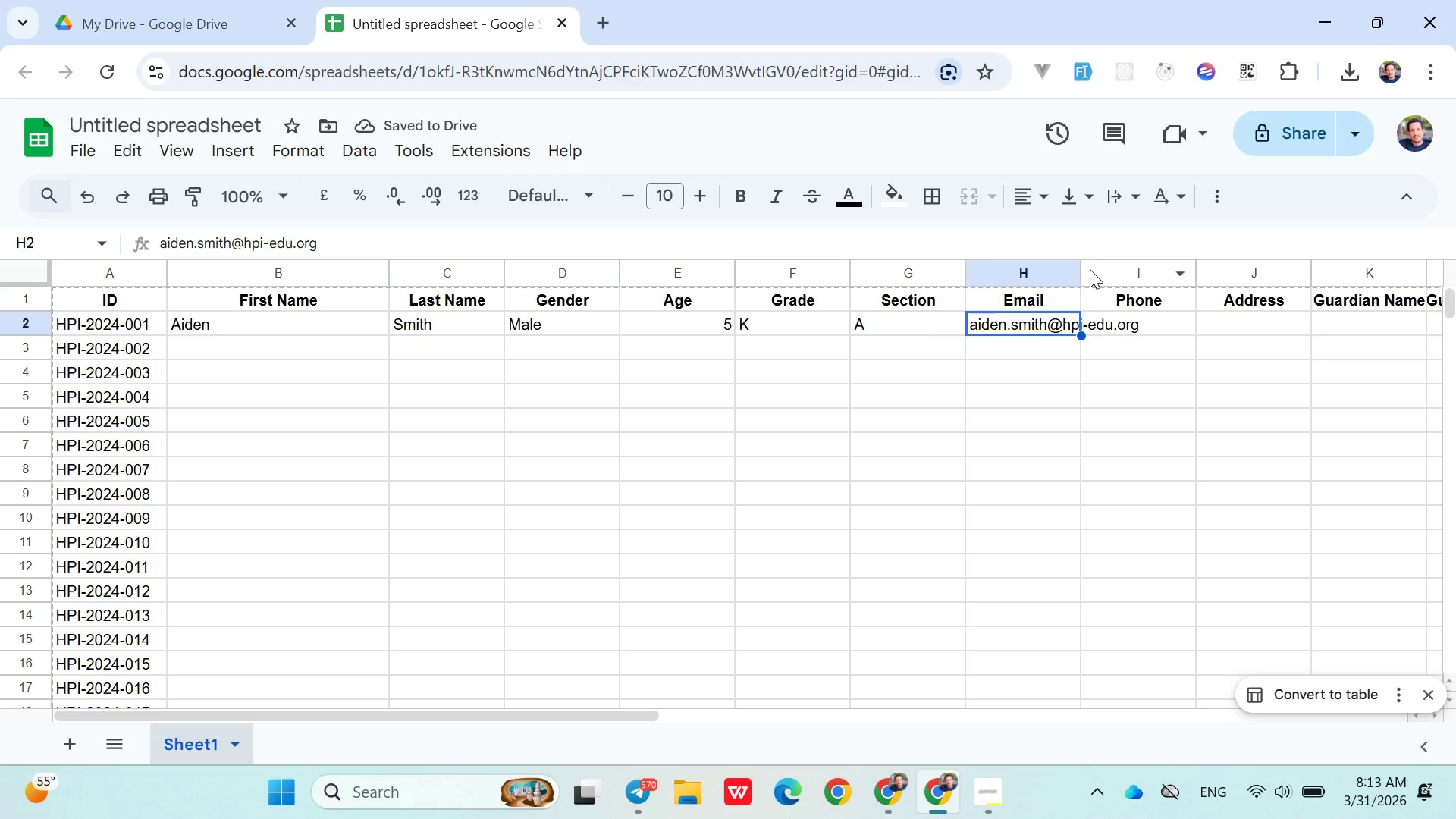 
left_click_drag(start_coordinate=[1081, 269], to_coordinate=[1133, 277])
 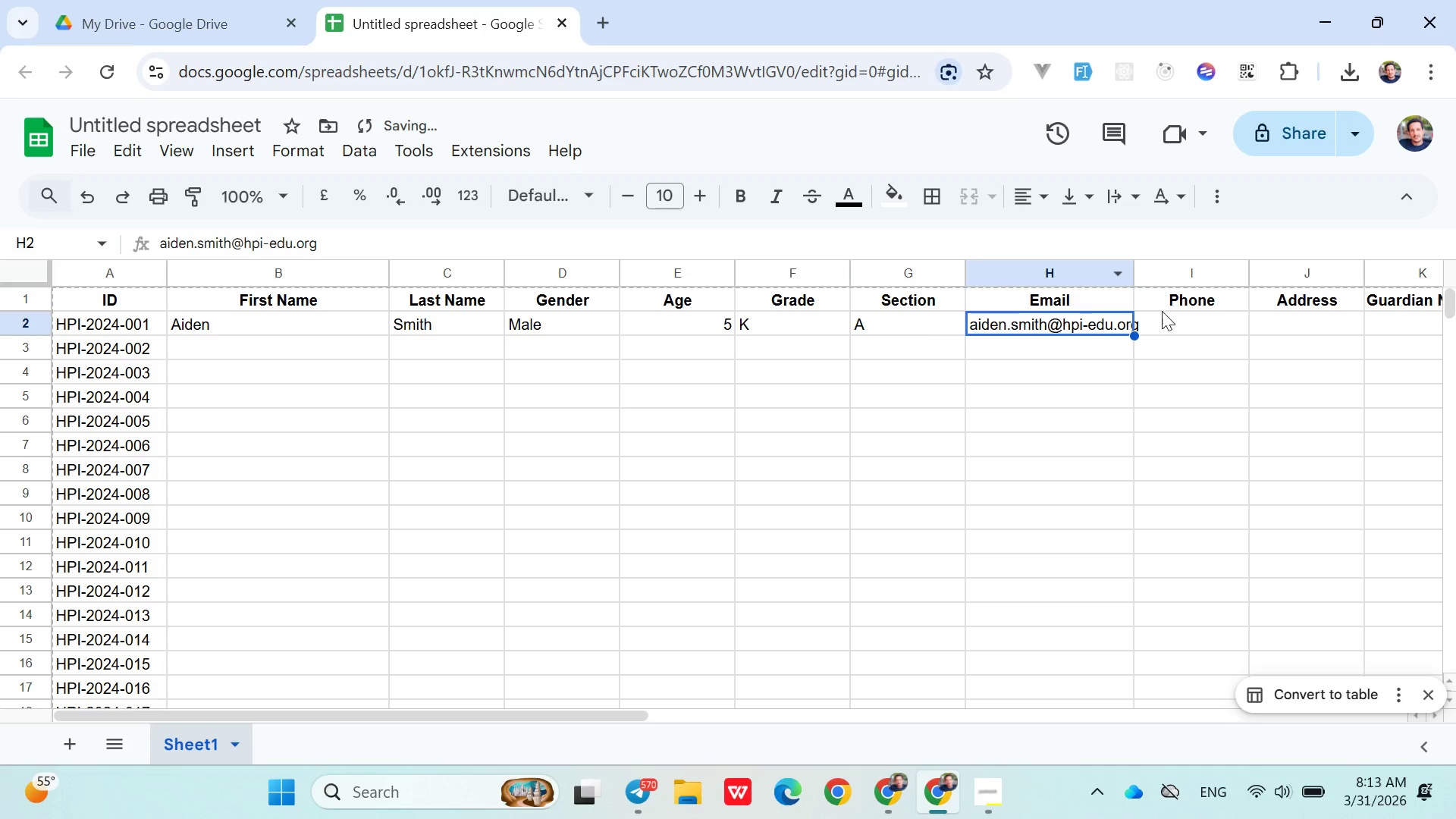 
left_click([1166, 317])
 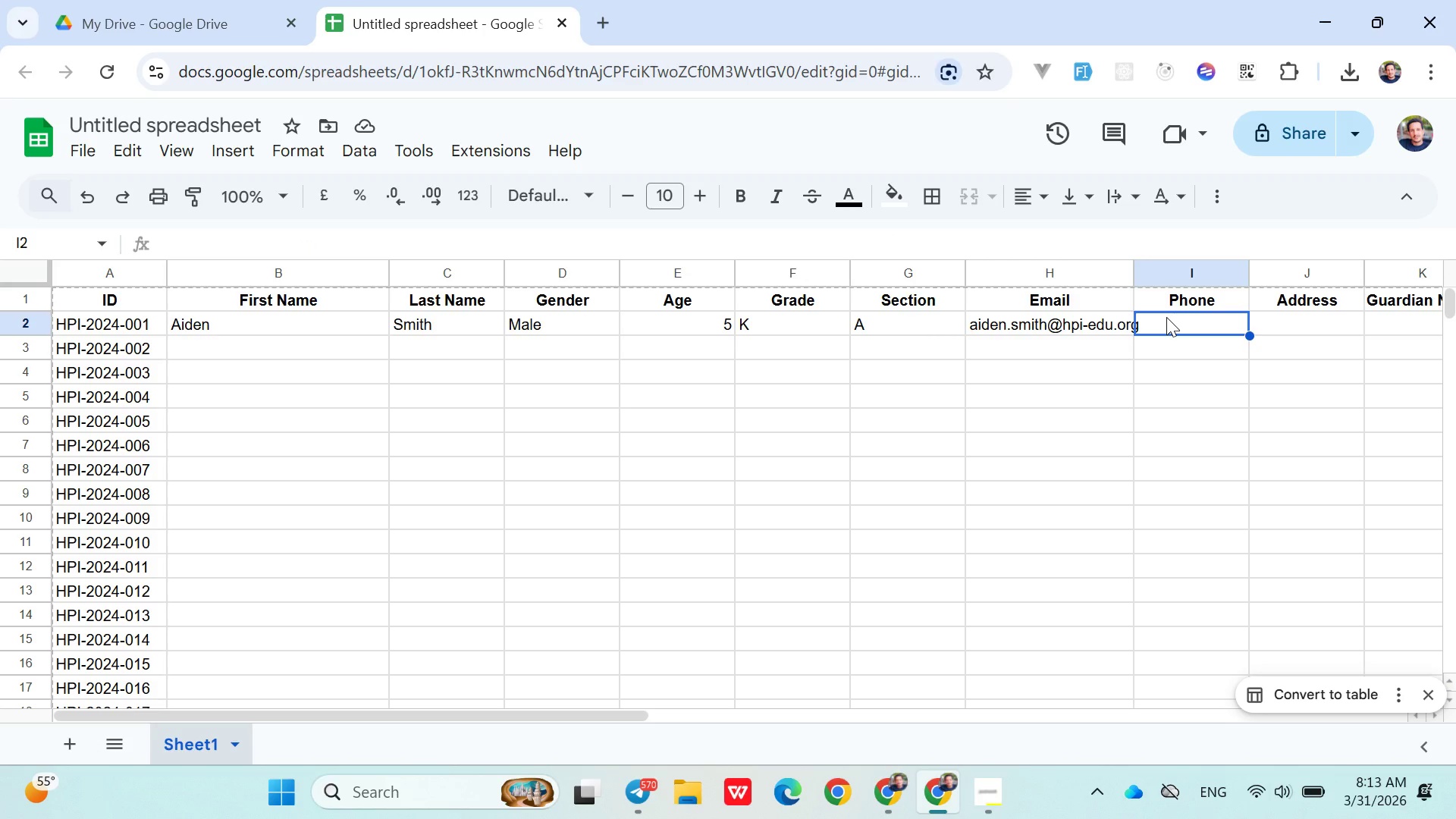 
wait(12.84)
 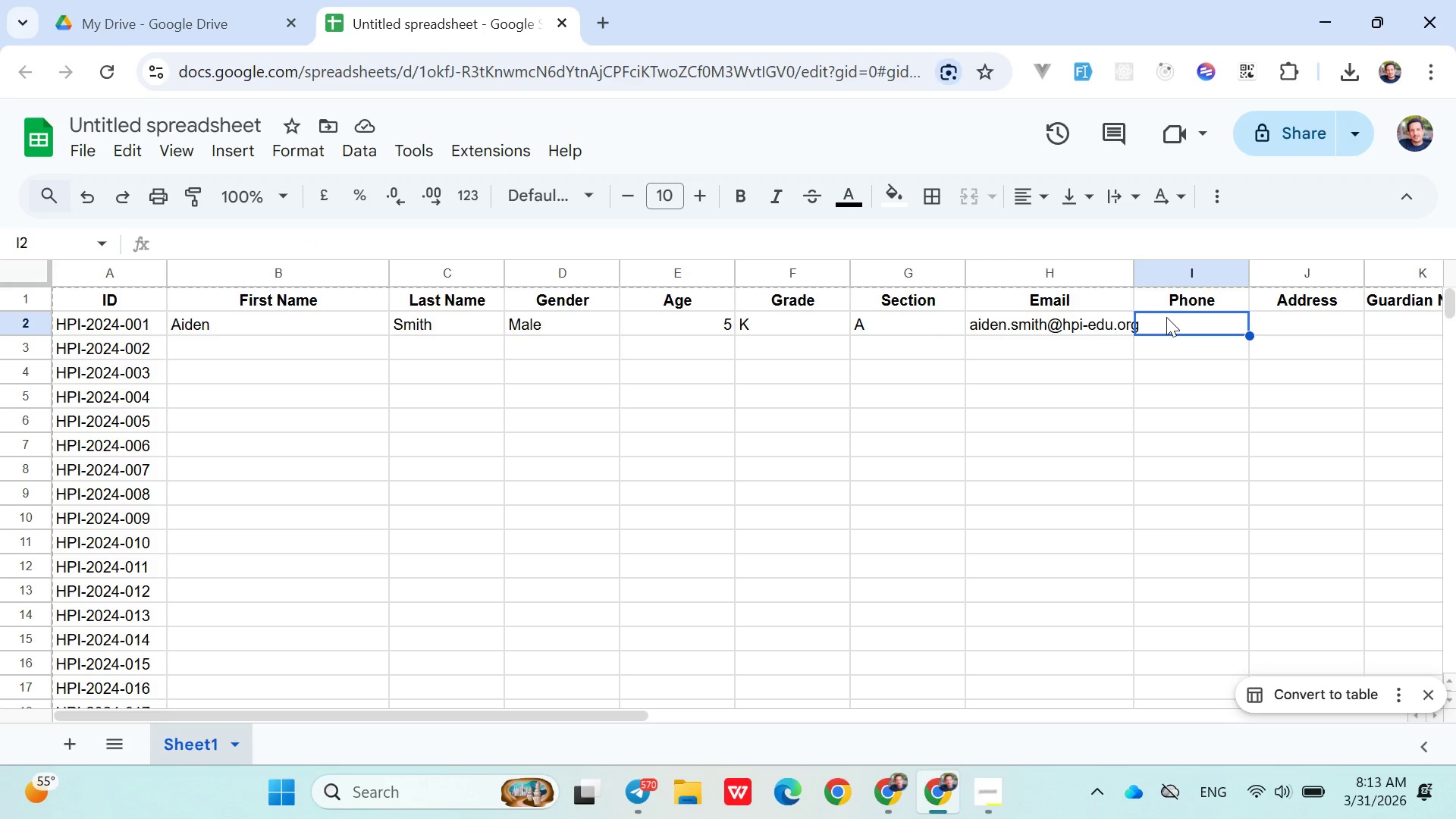 
type(0912345001)
 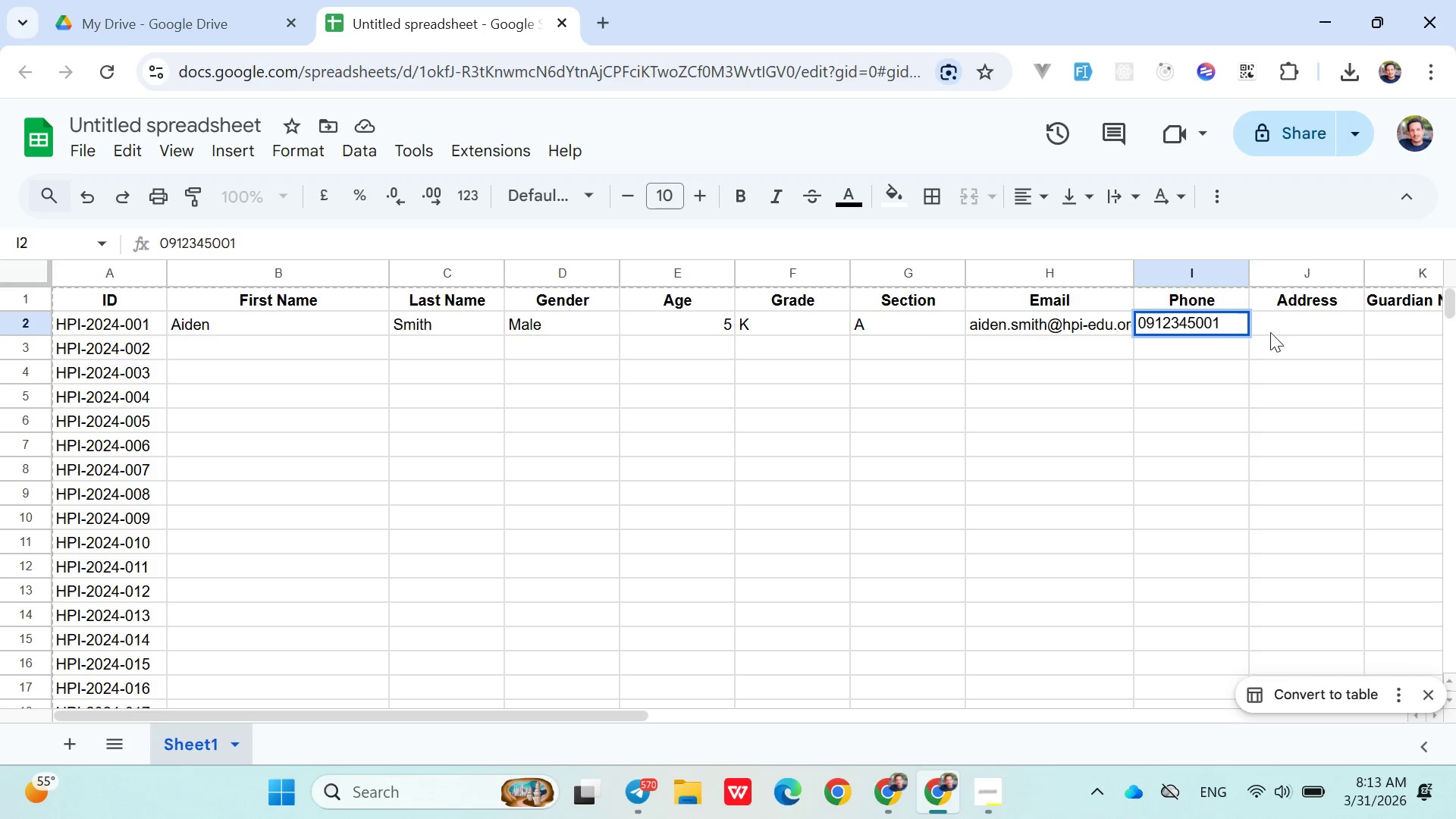 
left_click([1282, 332])
 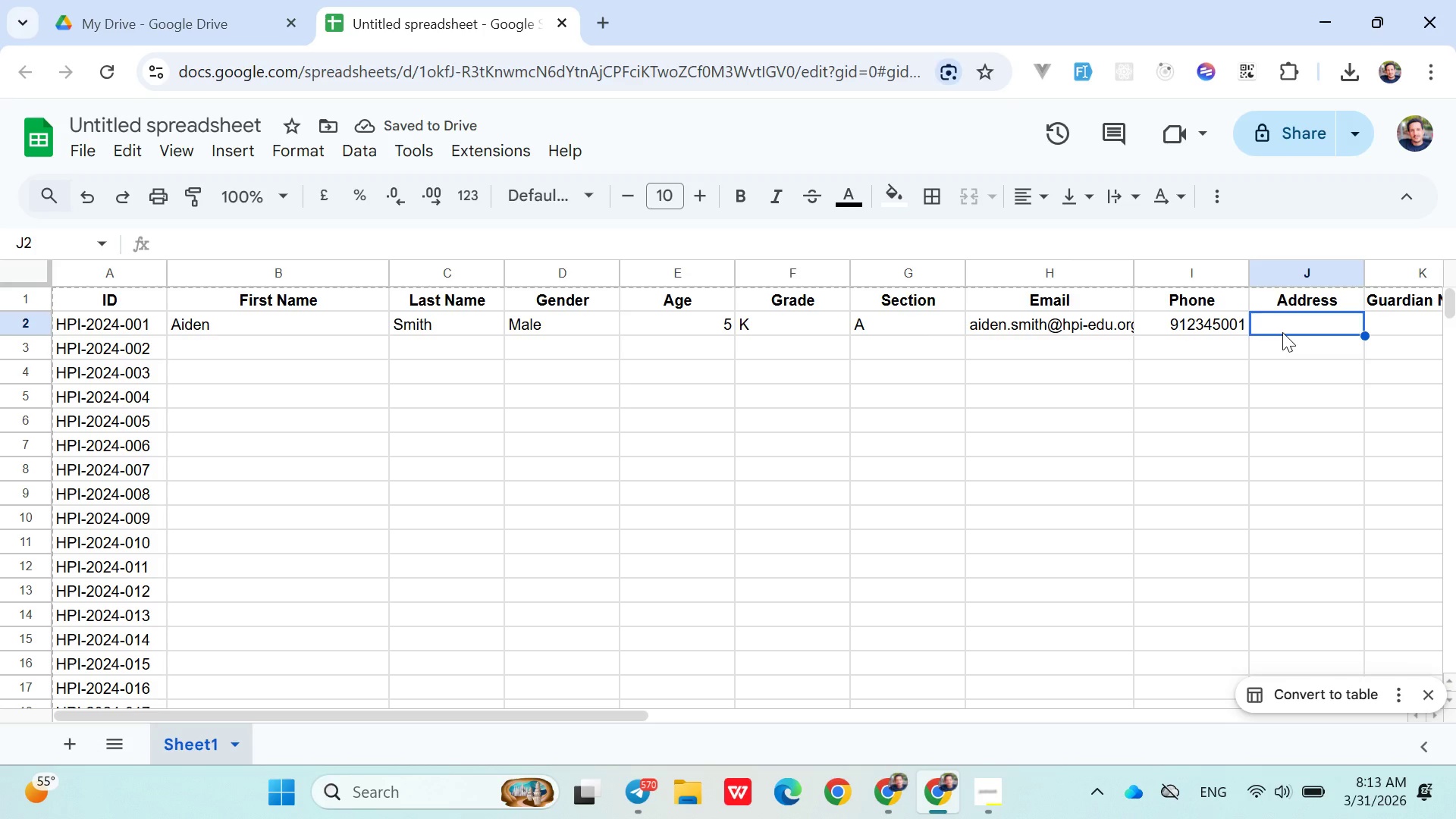 
type(123 ELM)
key(Backspace)
key(Backspace)
type(lm St,Addis Abeba)
 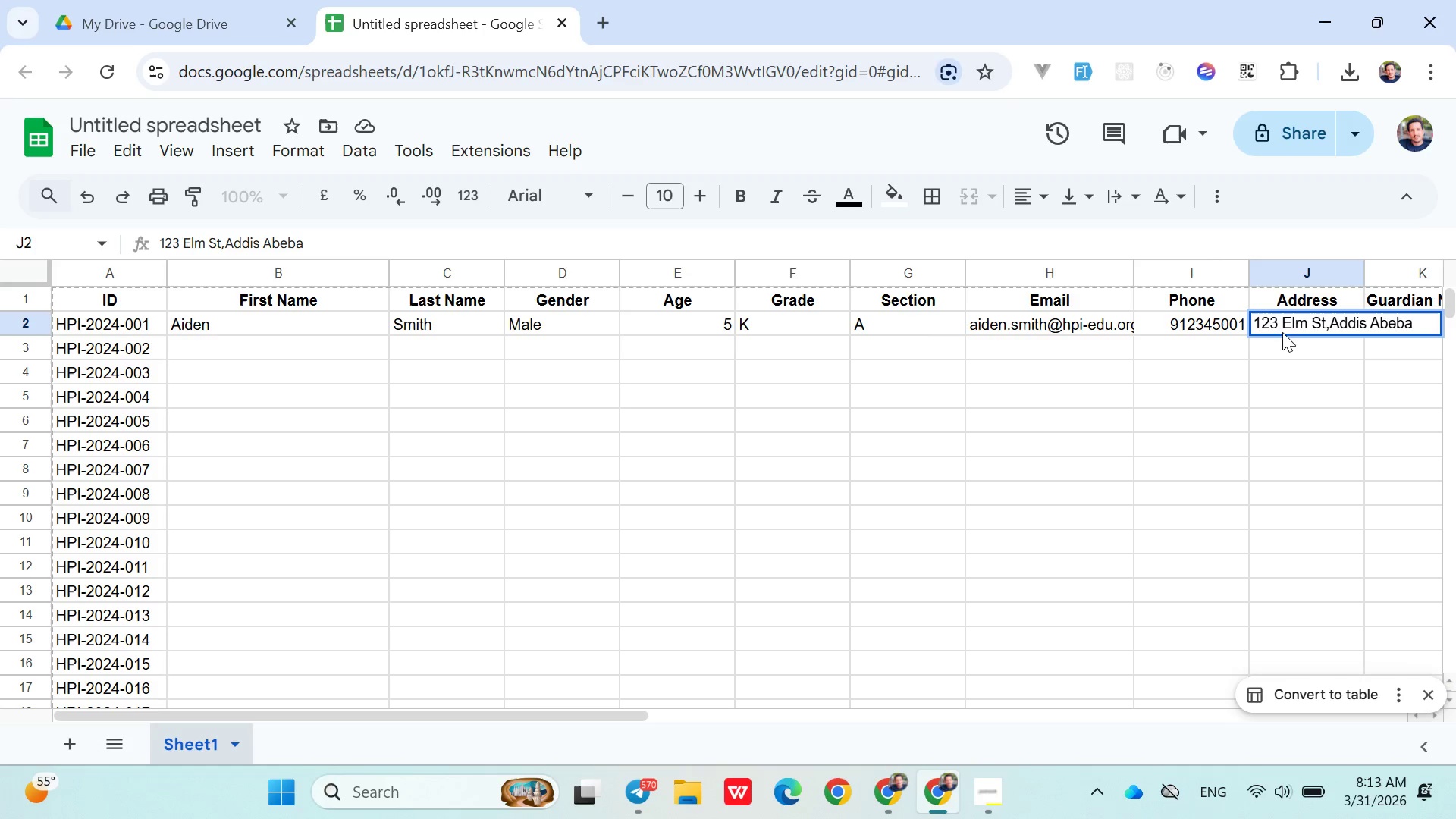 
double_click([1297, 323])
 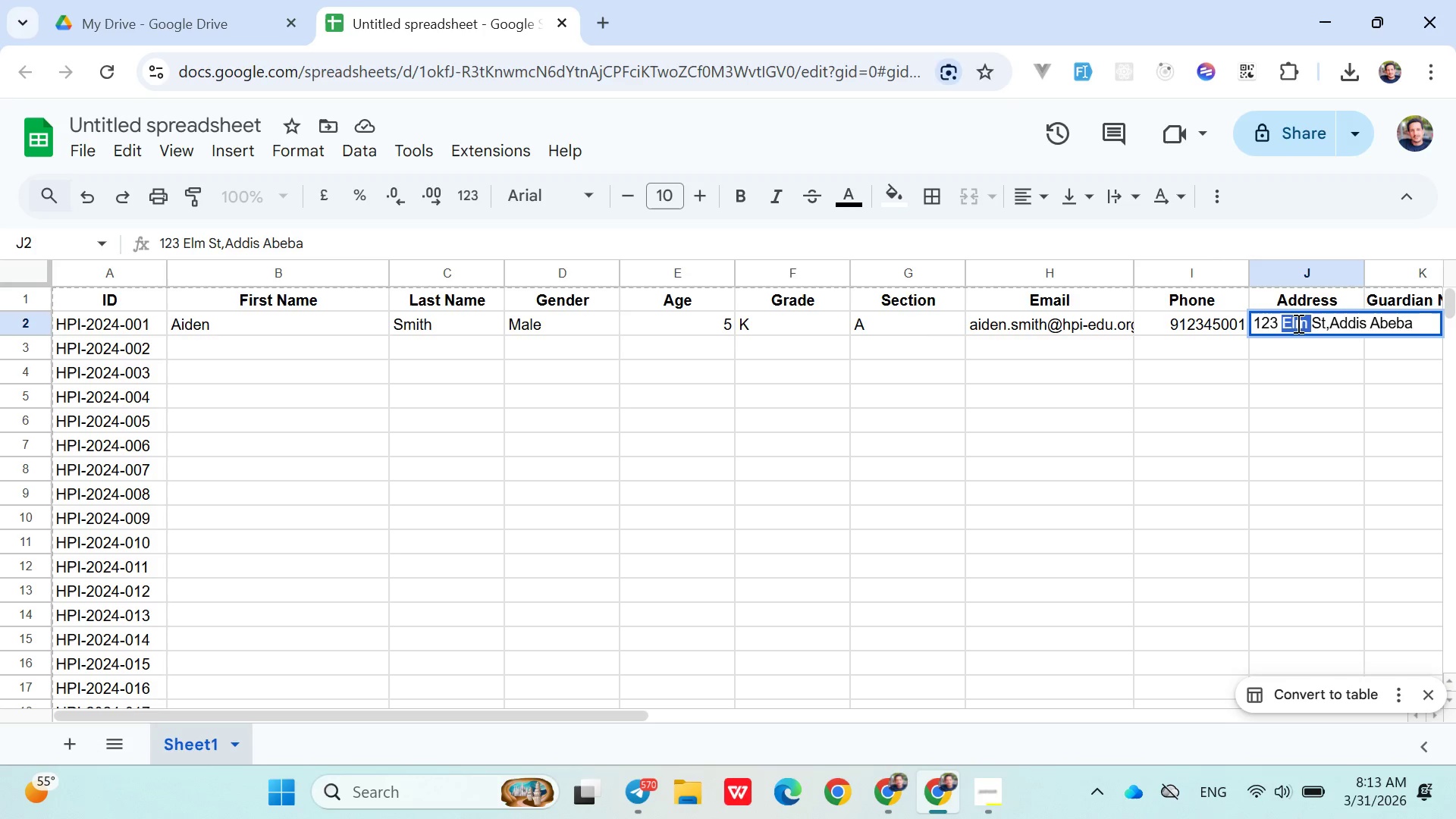 
key(Backspace)
 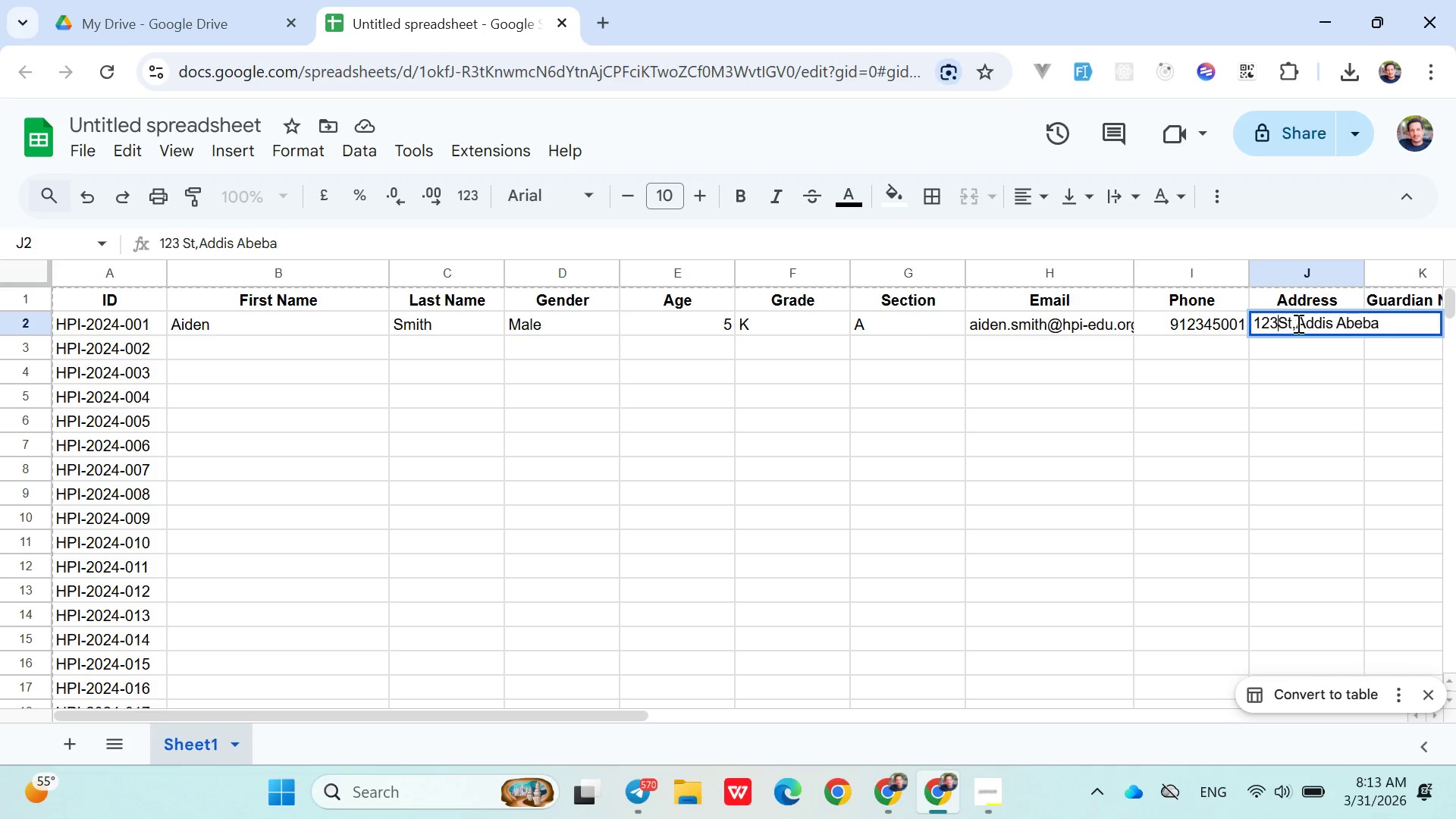 
key(Backspace)
 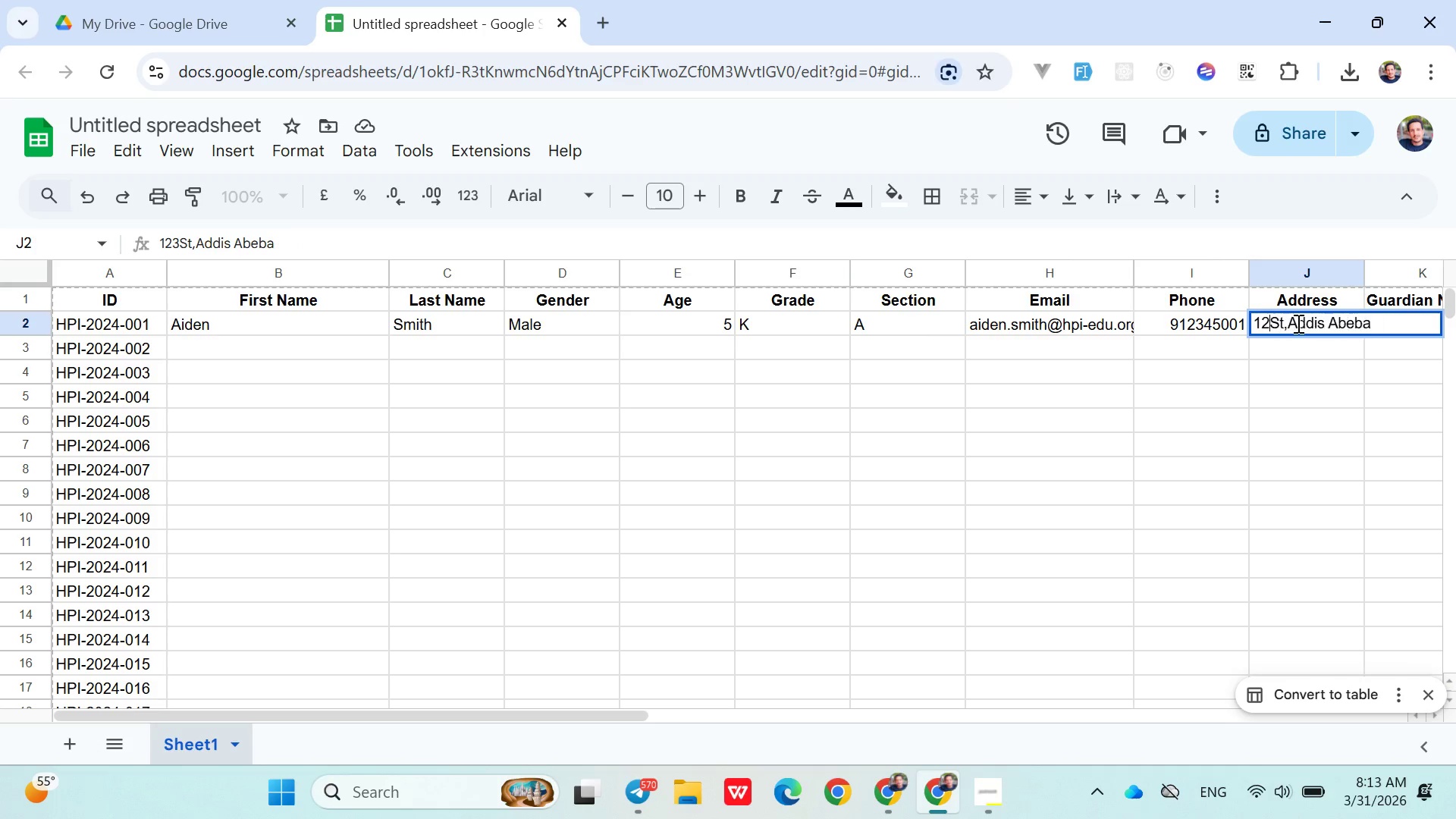 
key(Backspace)
 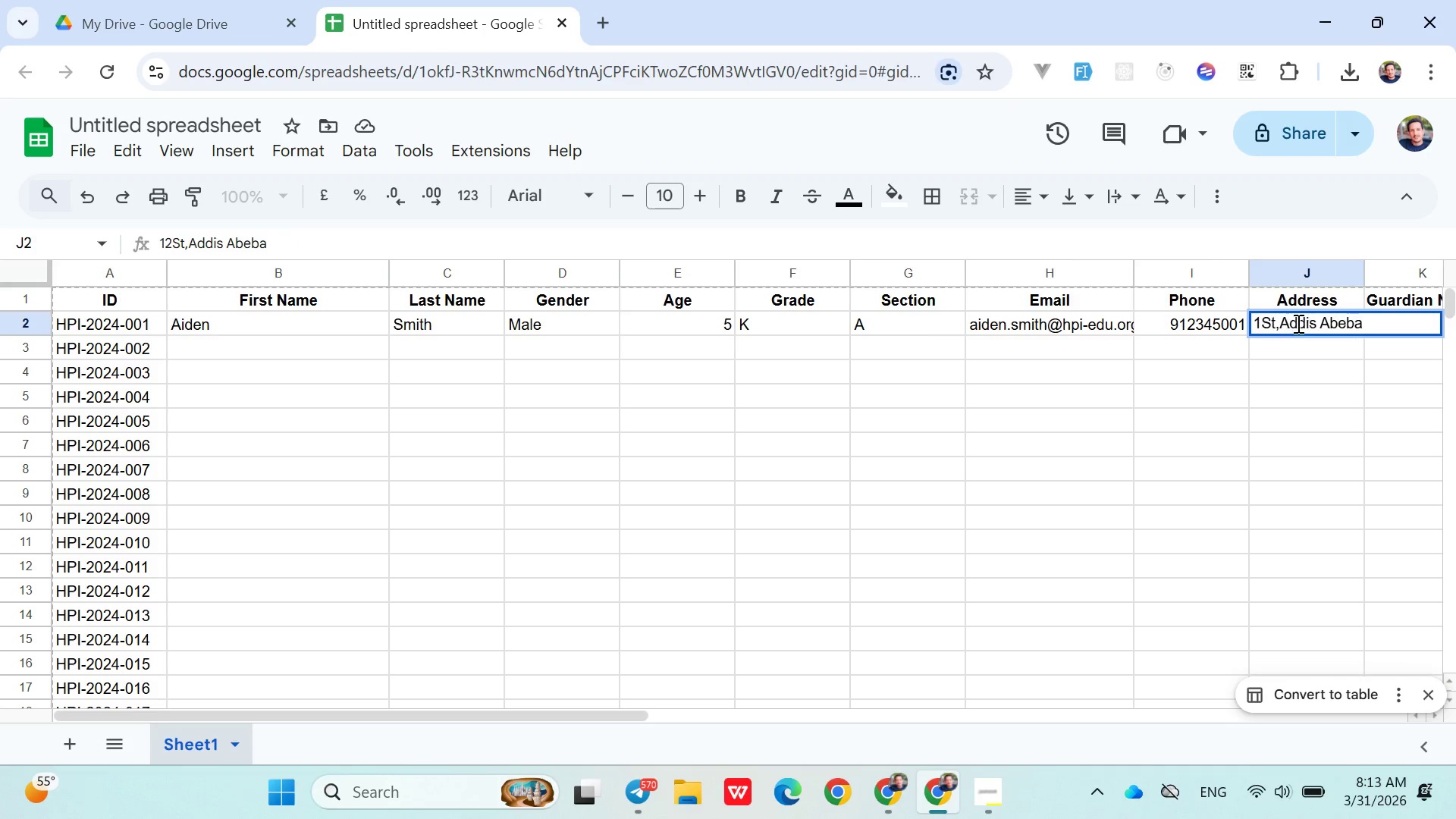 
key(Backspace)
 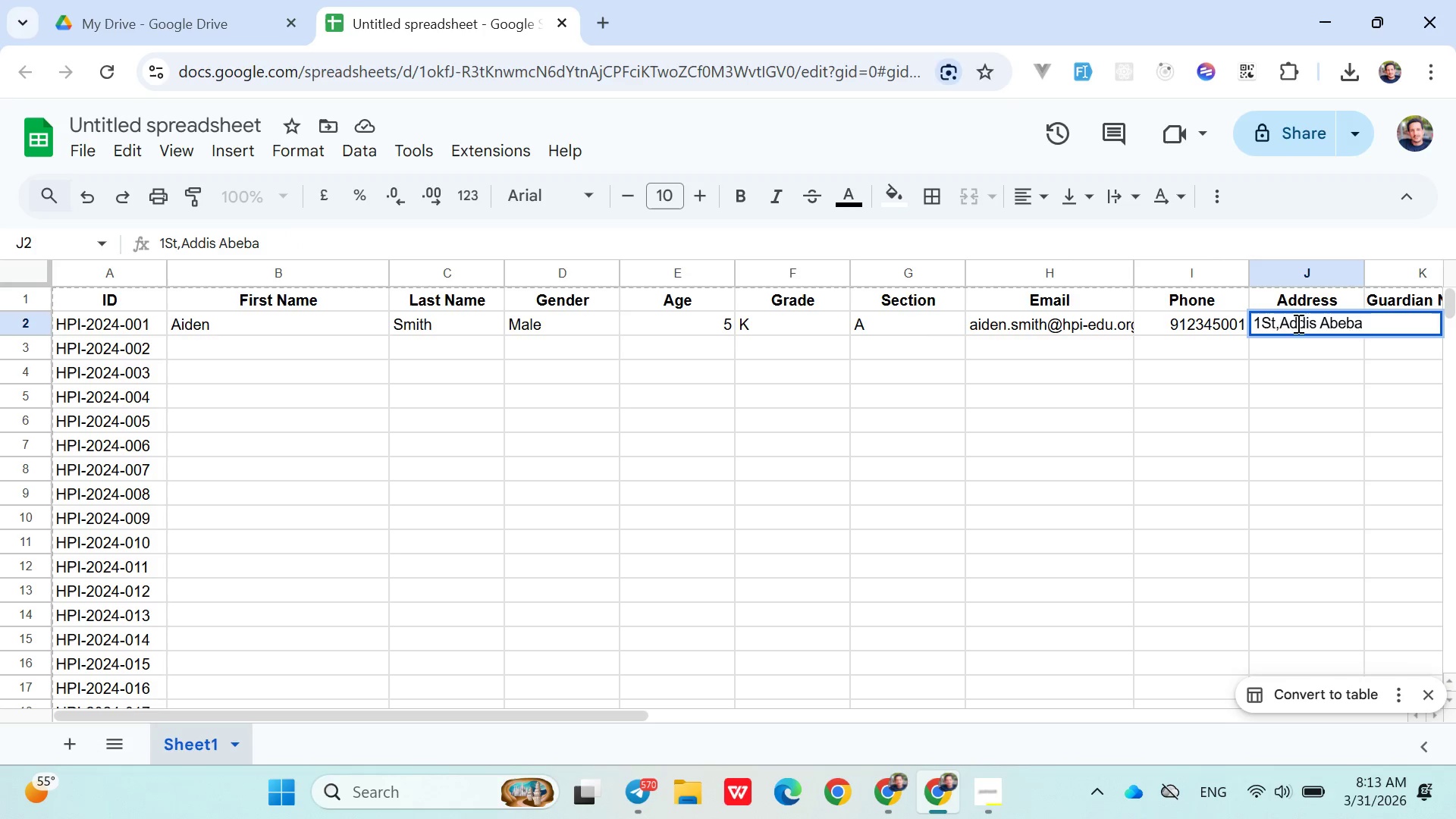 
key(Backspace)
 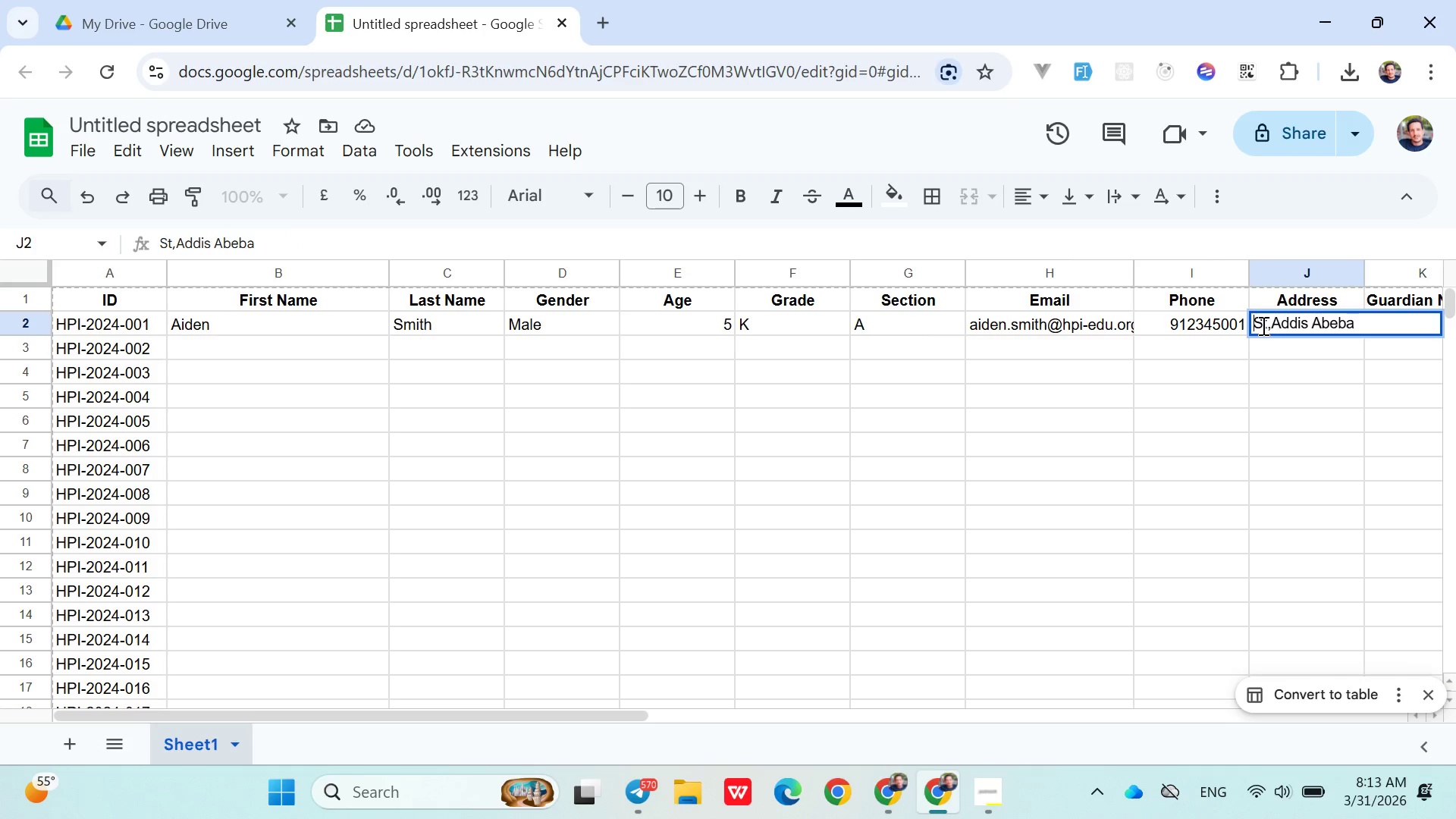 
double_click([1262, 325])
 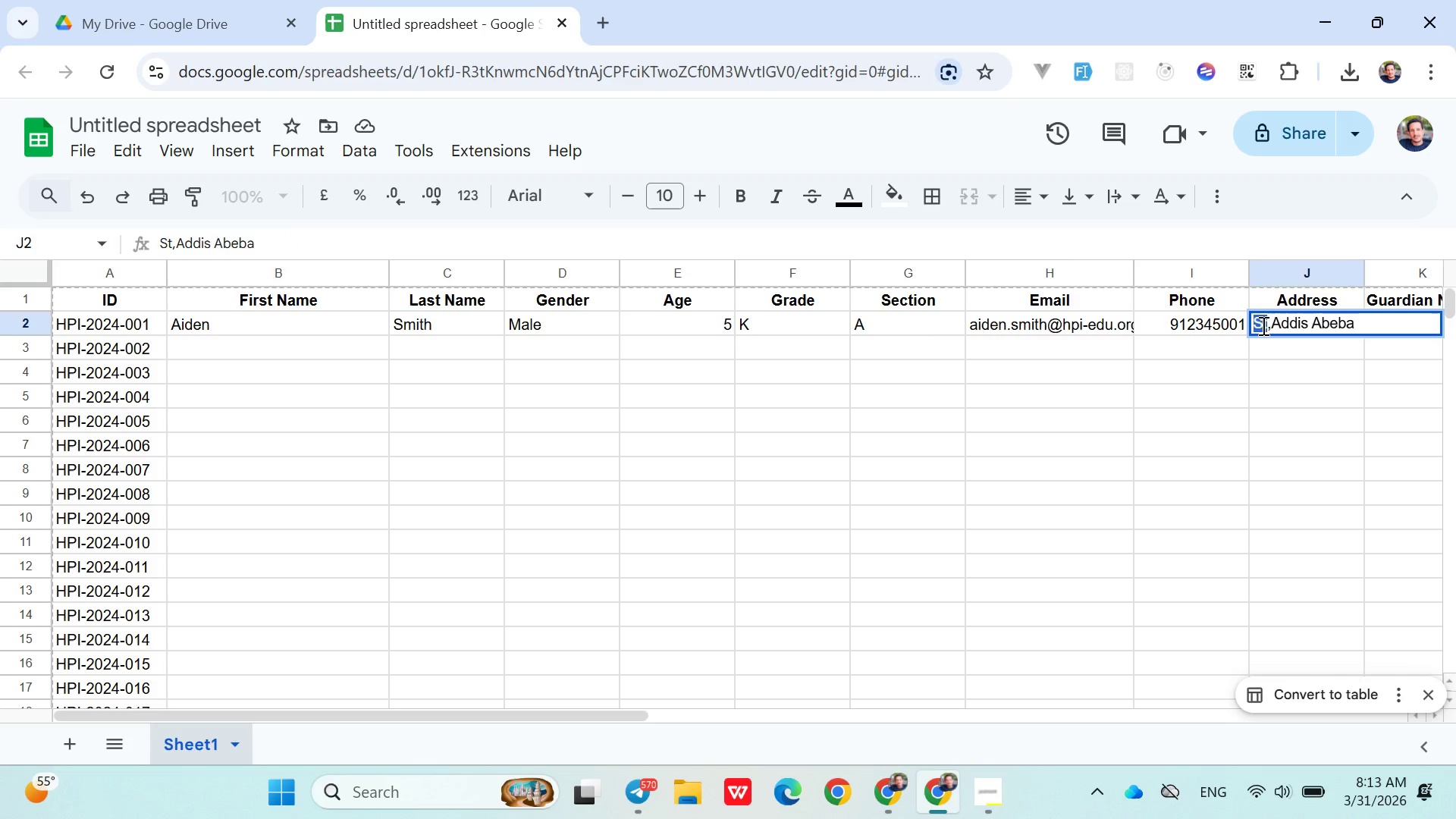 
type(Bole)
 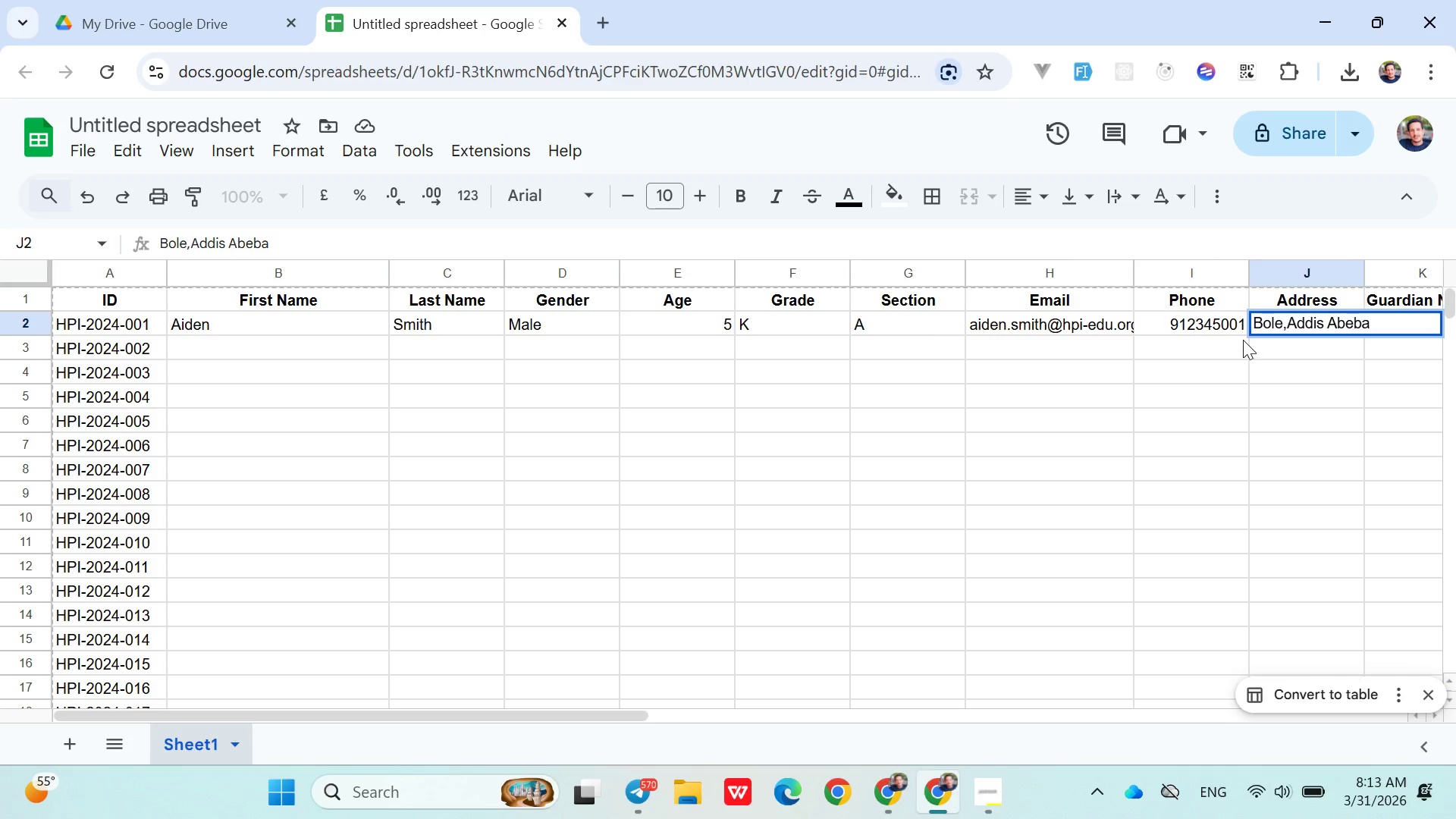 
left_click([1213, 322])
 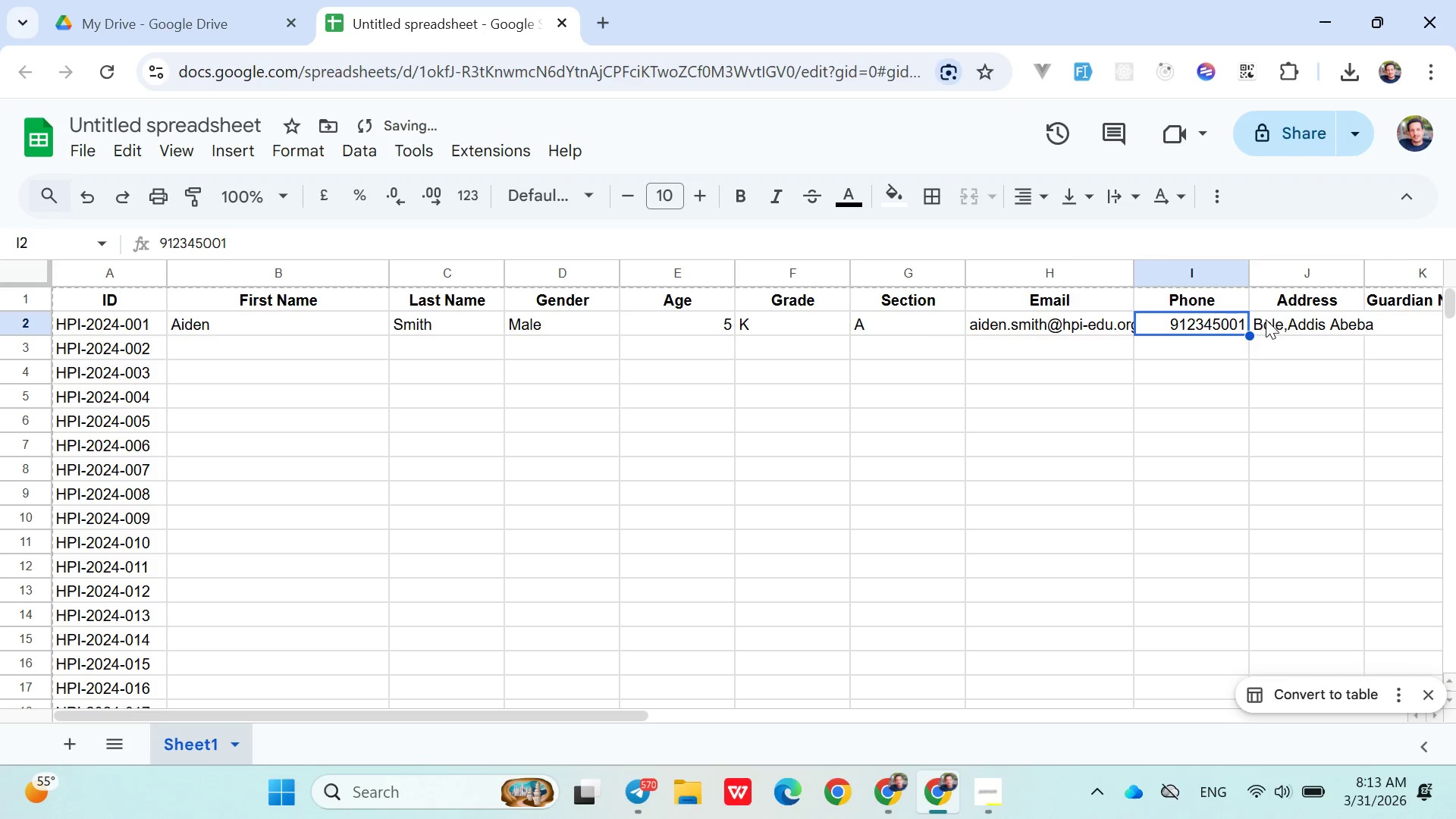 
left_click([1267, 320])
 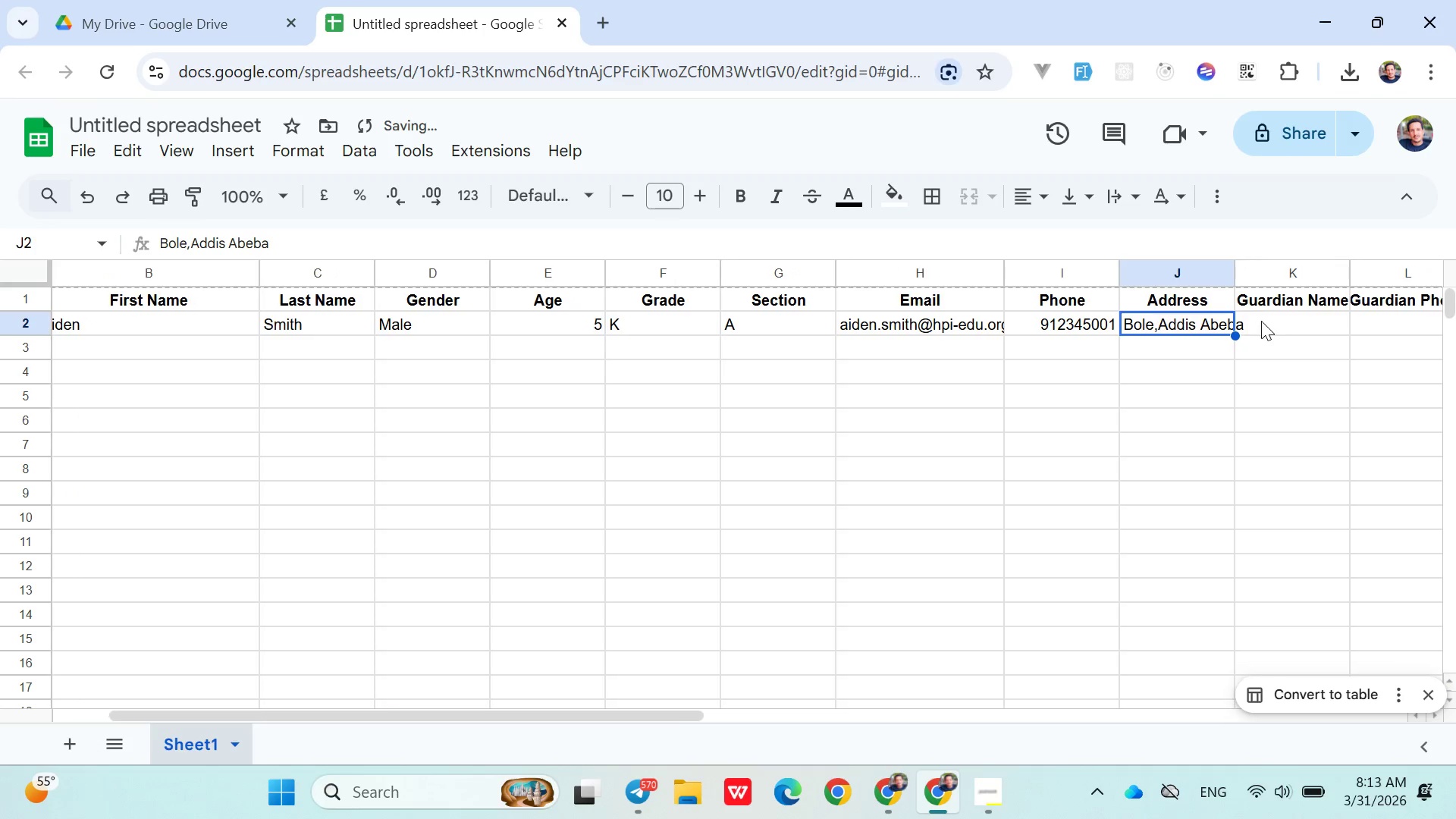 
left_click([1261, 321])
 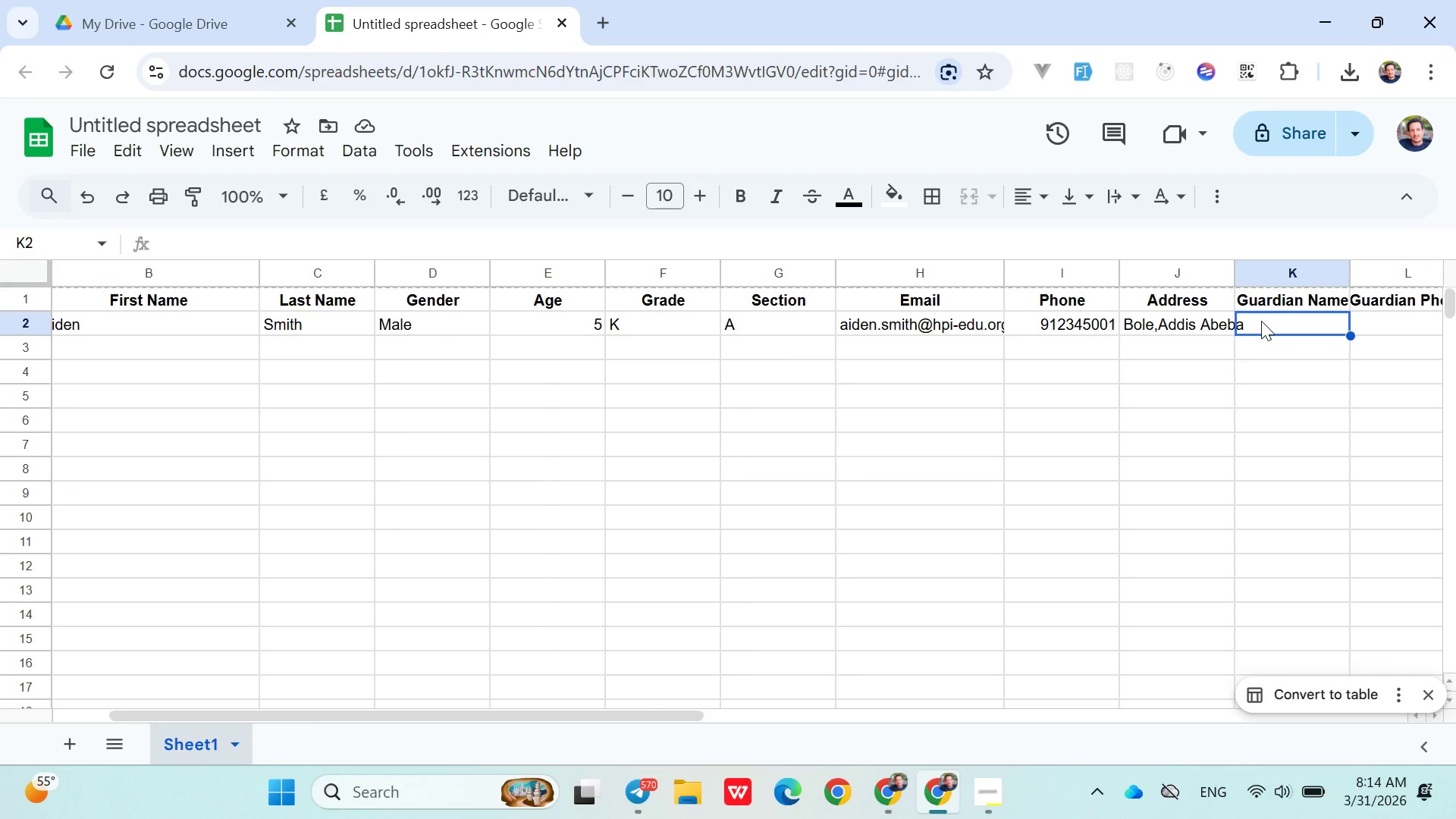 
wait(9.17)
 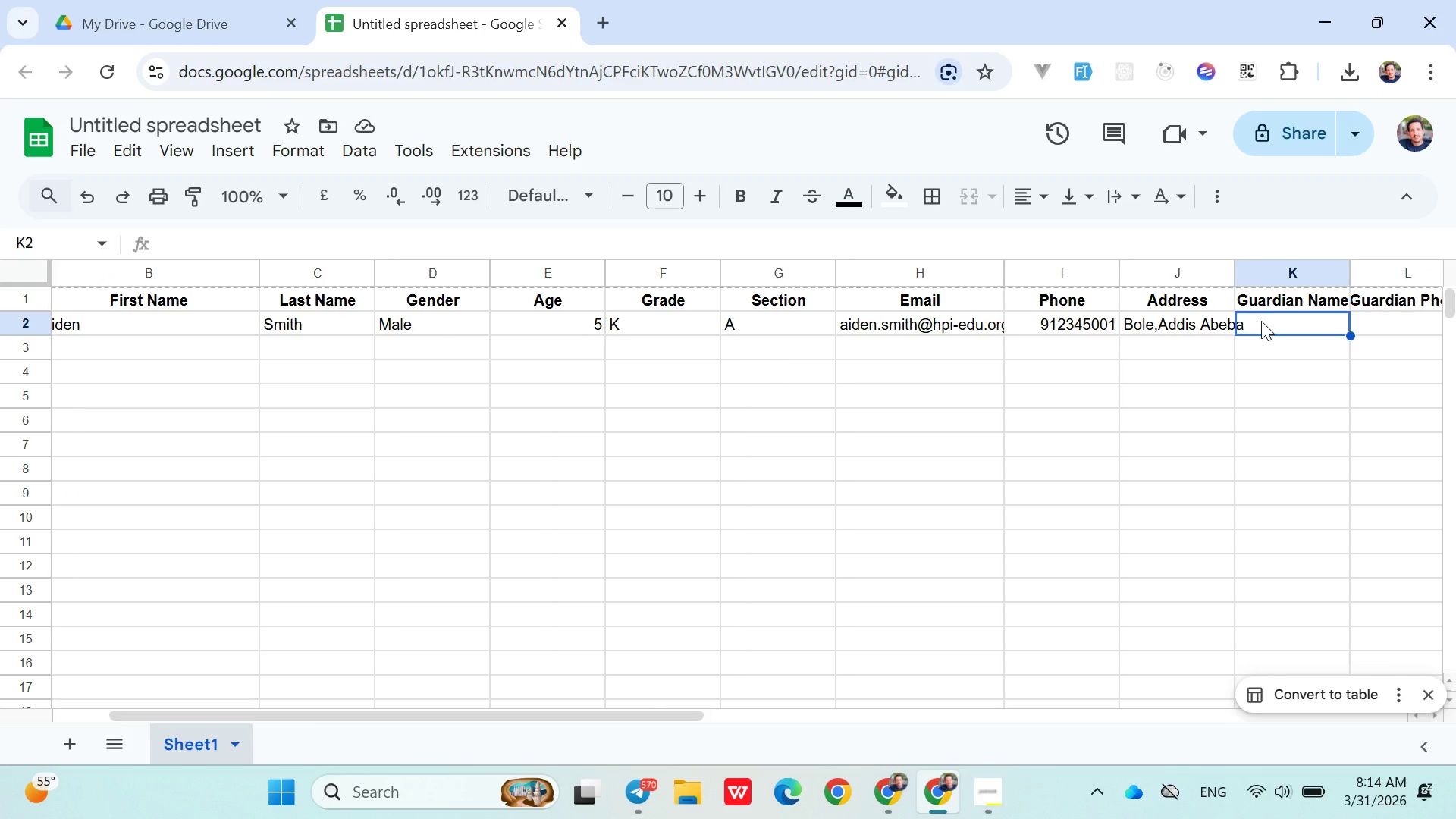 
type(Luran Smith)
 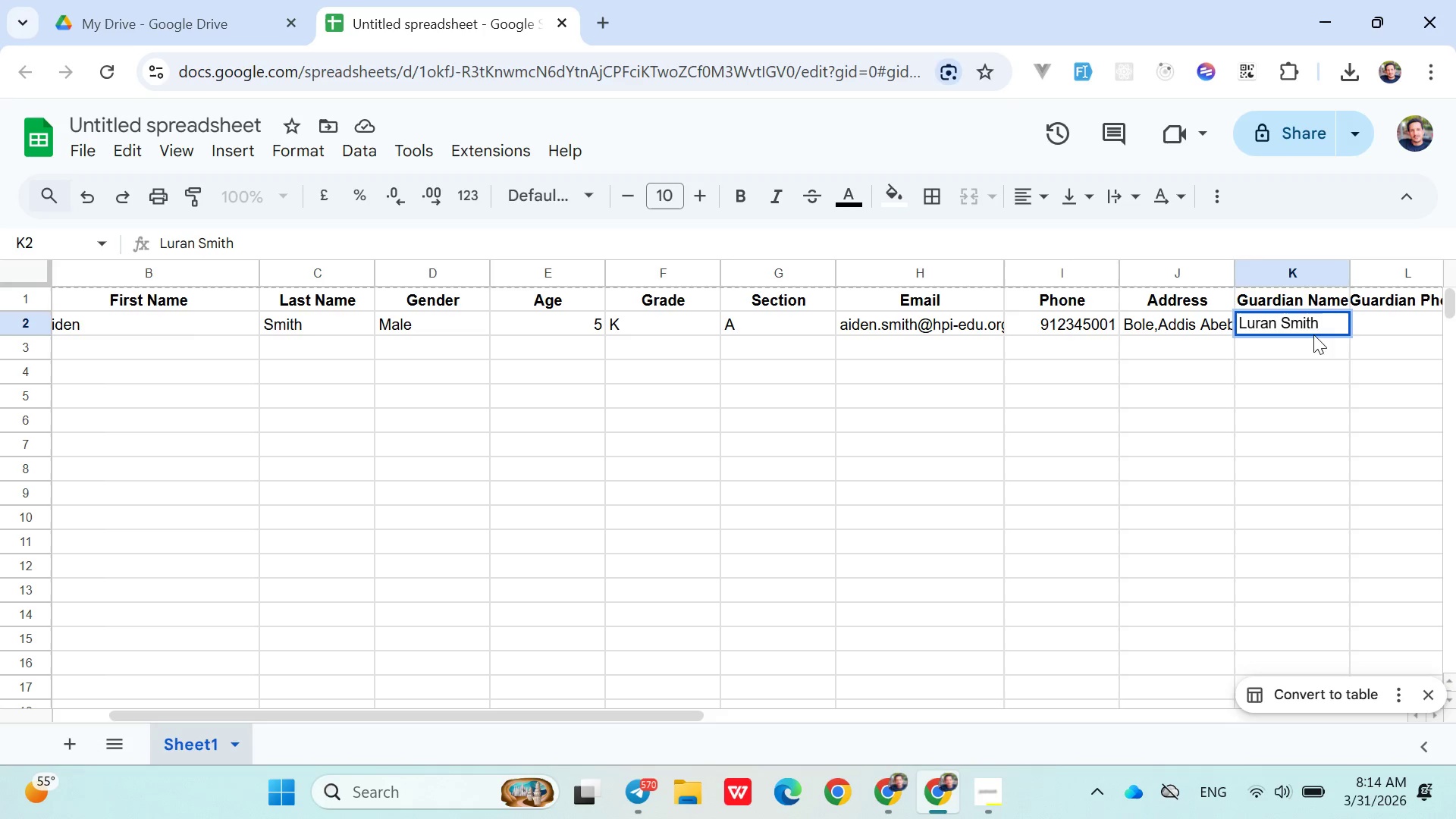 
left_click([1379, 311])
 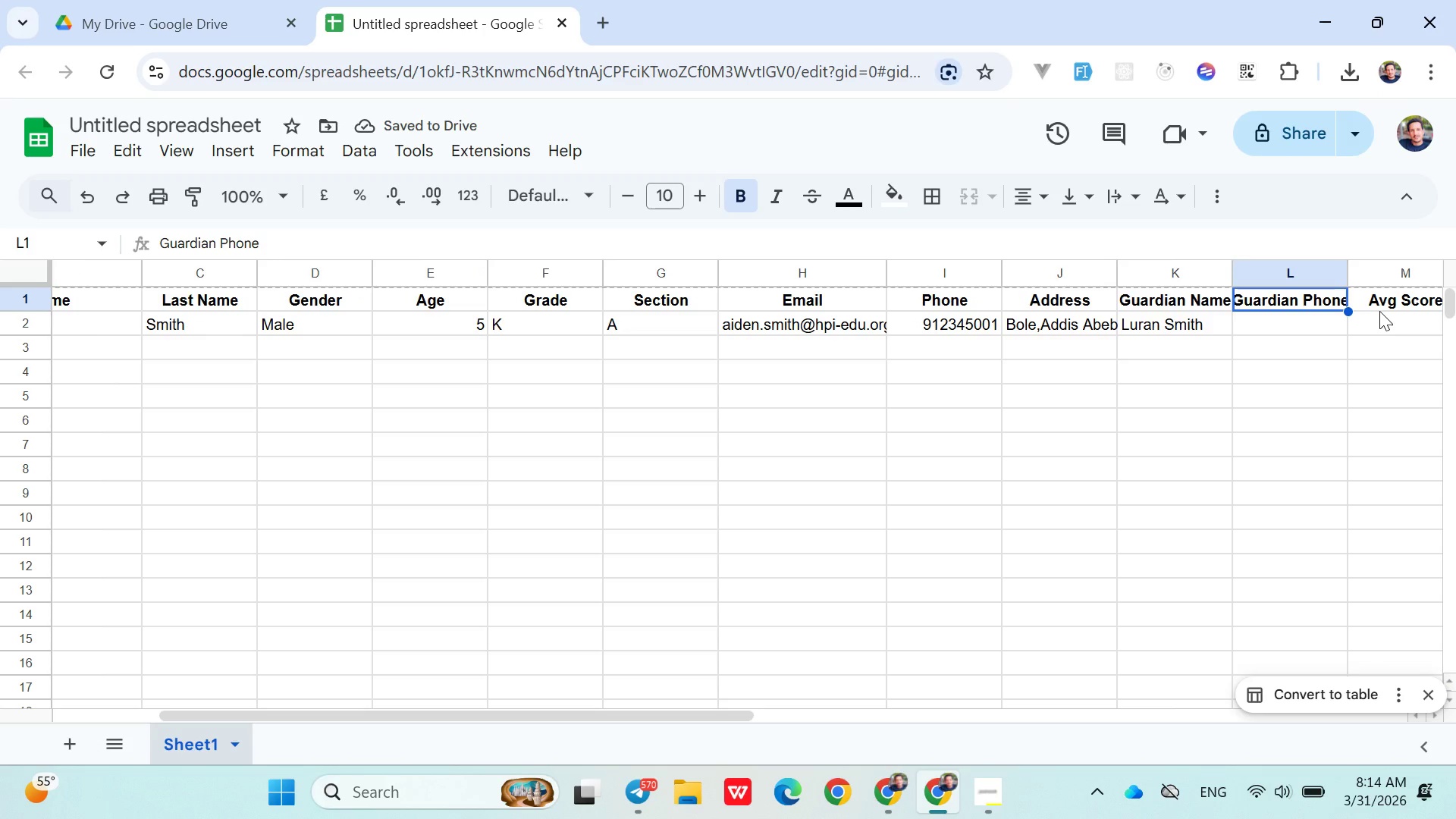 
type(0912346001)
 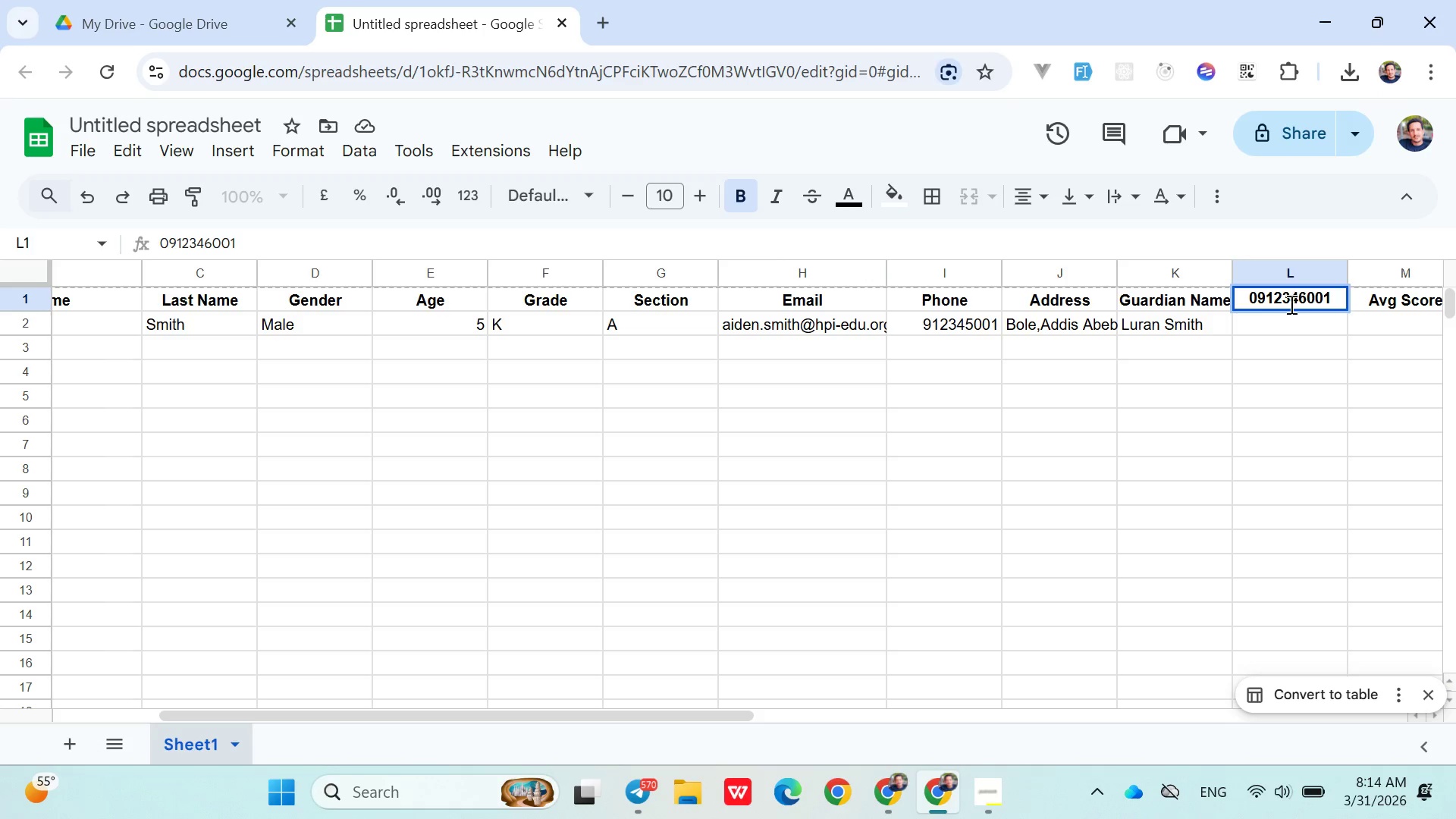 
double_click([1289, 294])
 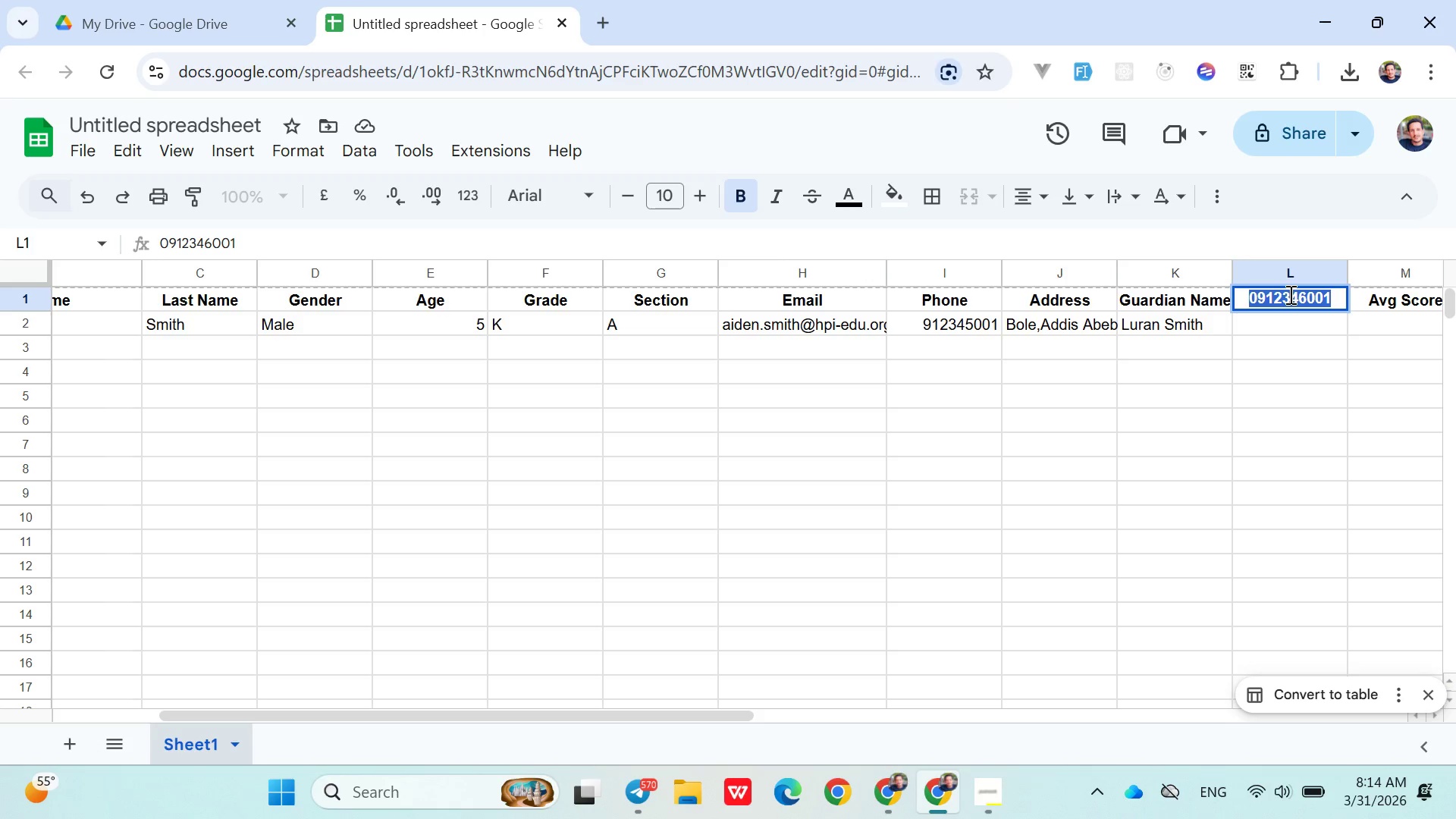 
triple_click([1289, 294])
 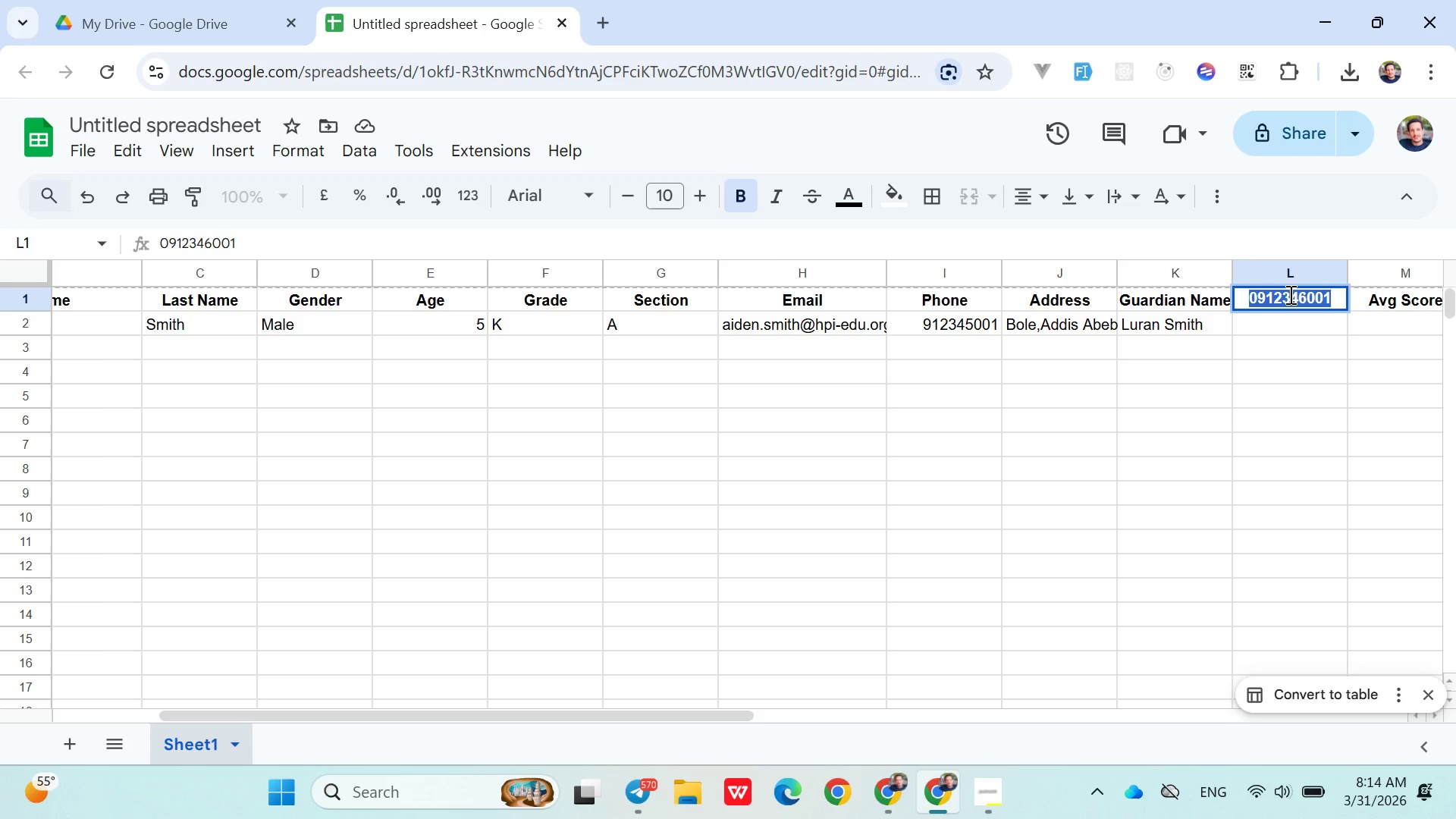 
key(Control+X)
 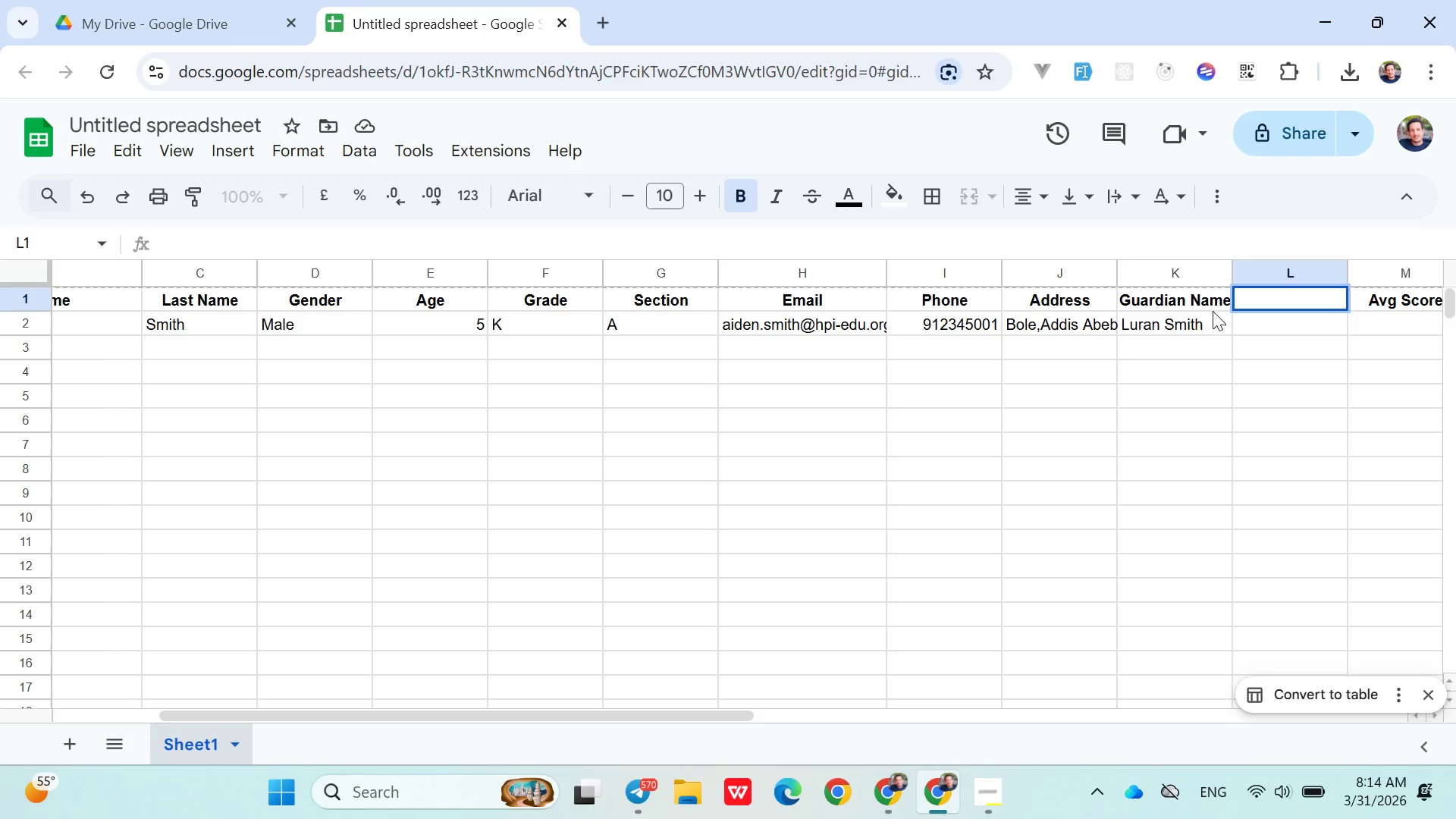 
left_click_drag(start_coordinate=[1207, 311], to_coordinate=[1262, 312])
 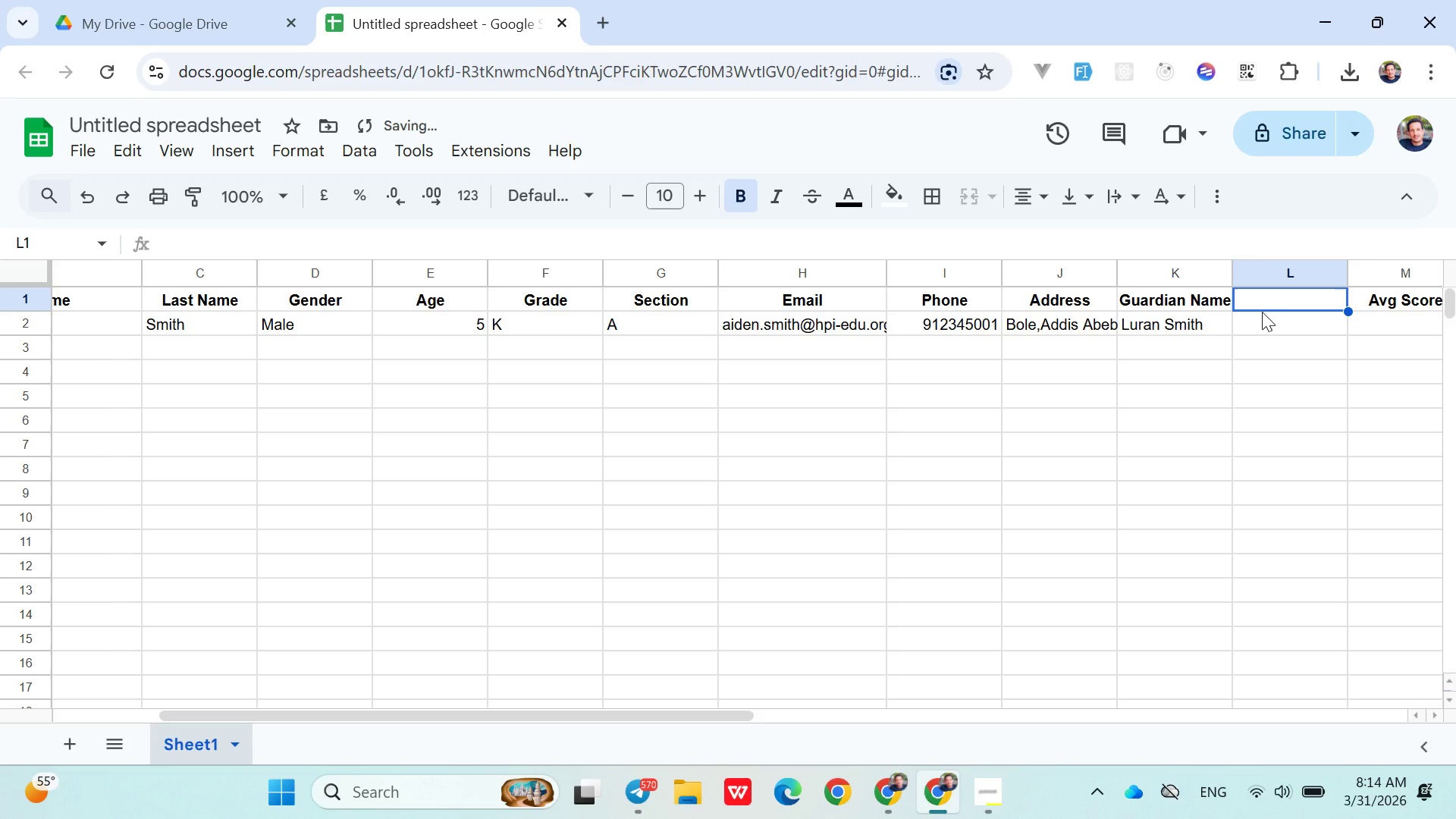 
left_click([1262, 312])
 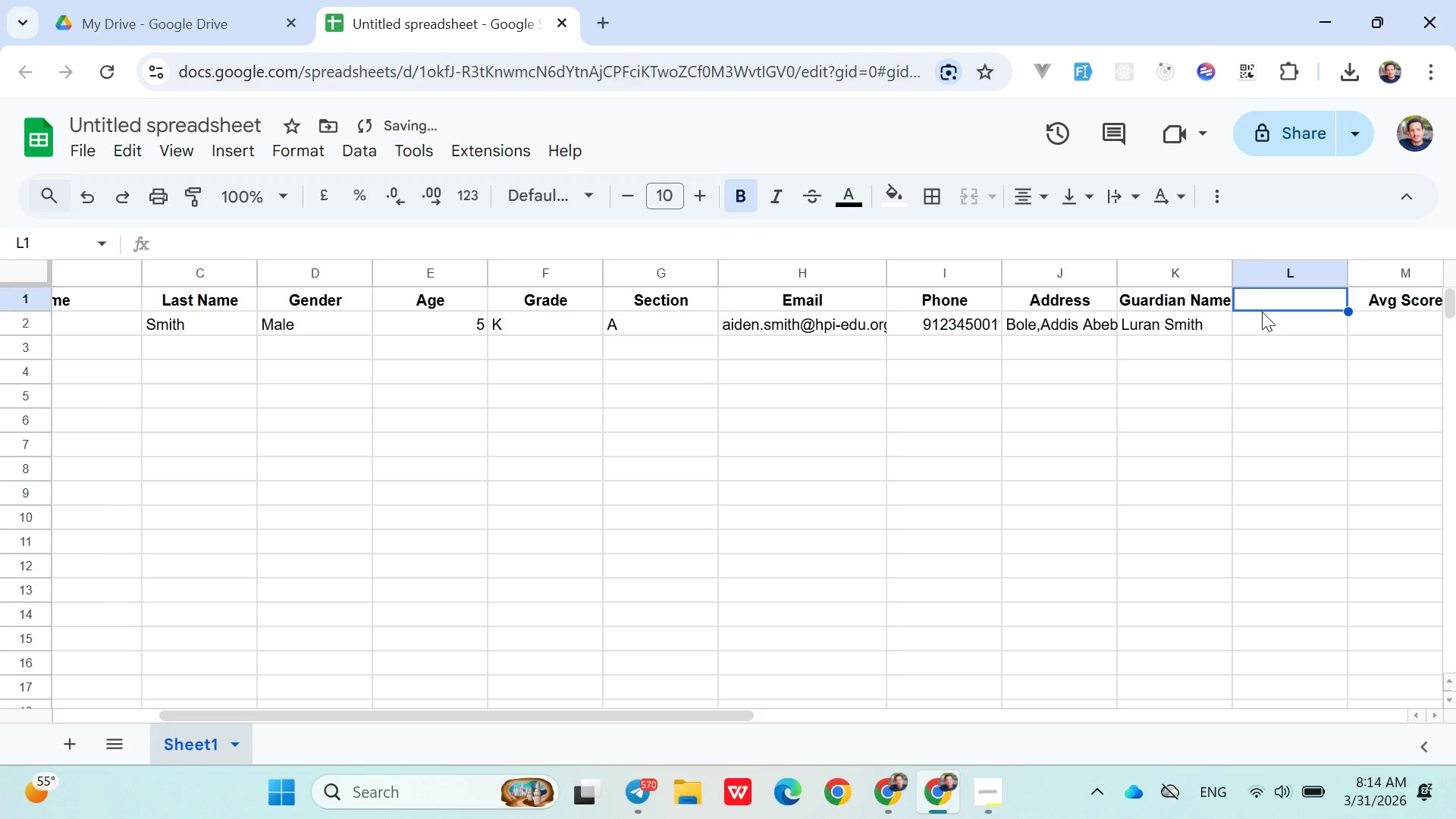 
key(Control+Z)
 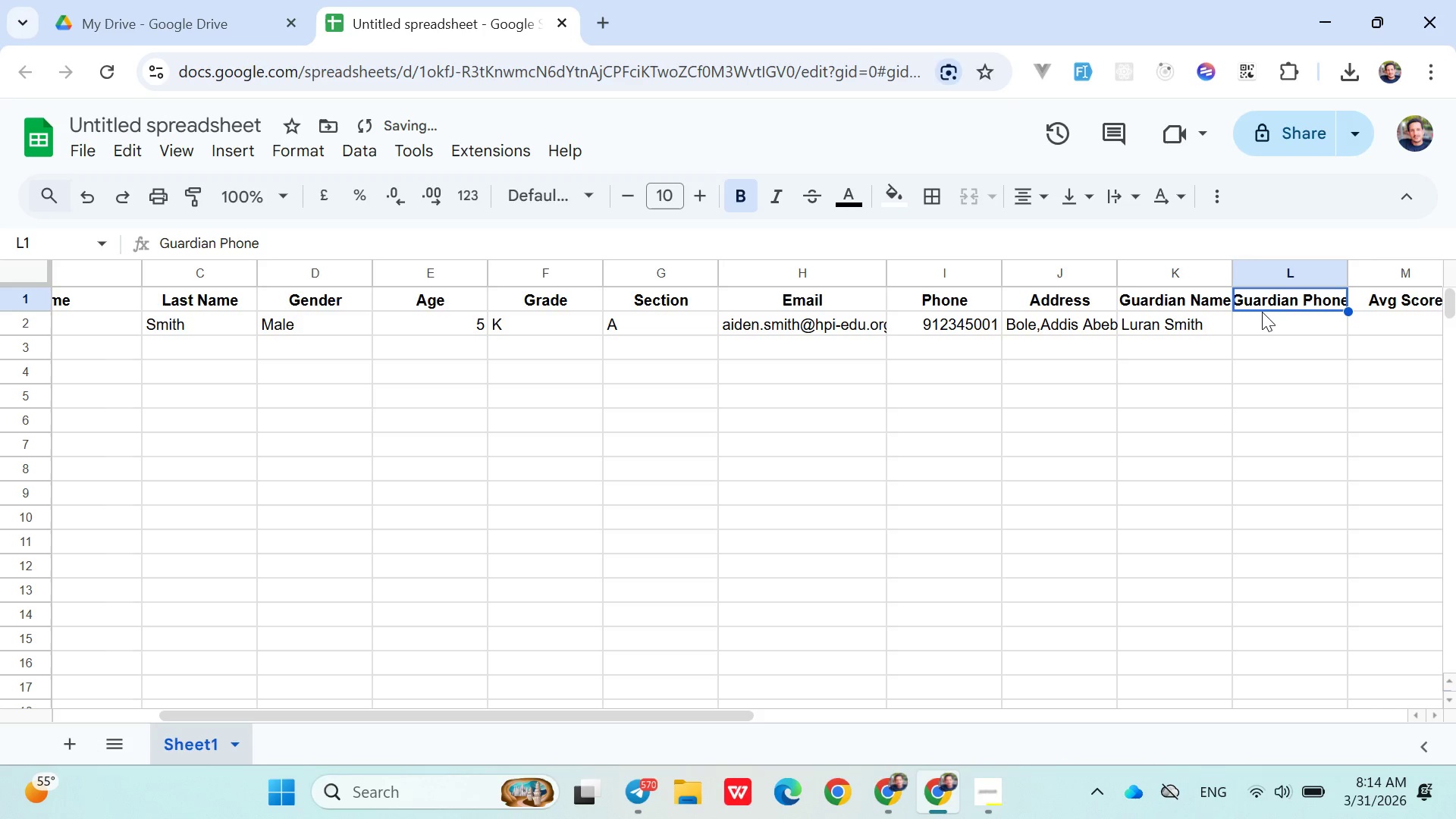 
left_click([1261, 317])
 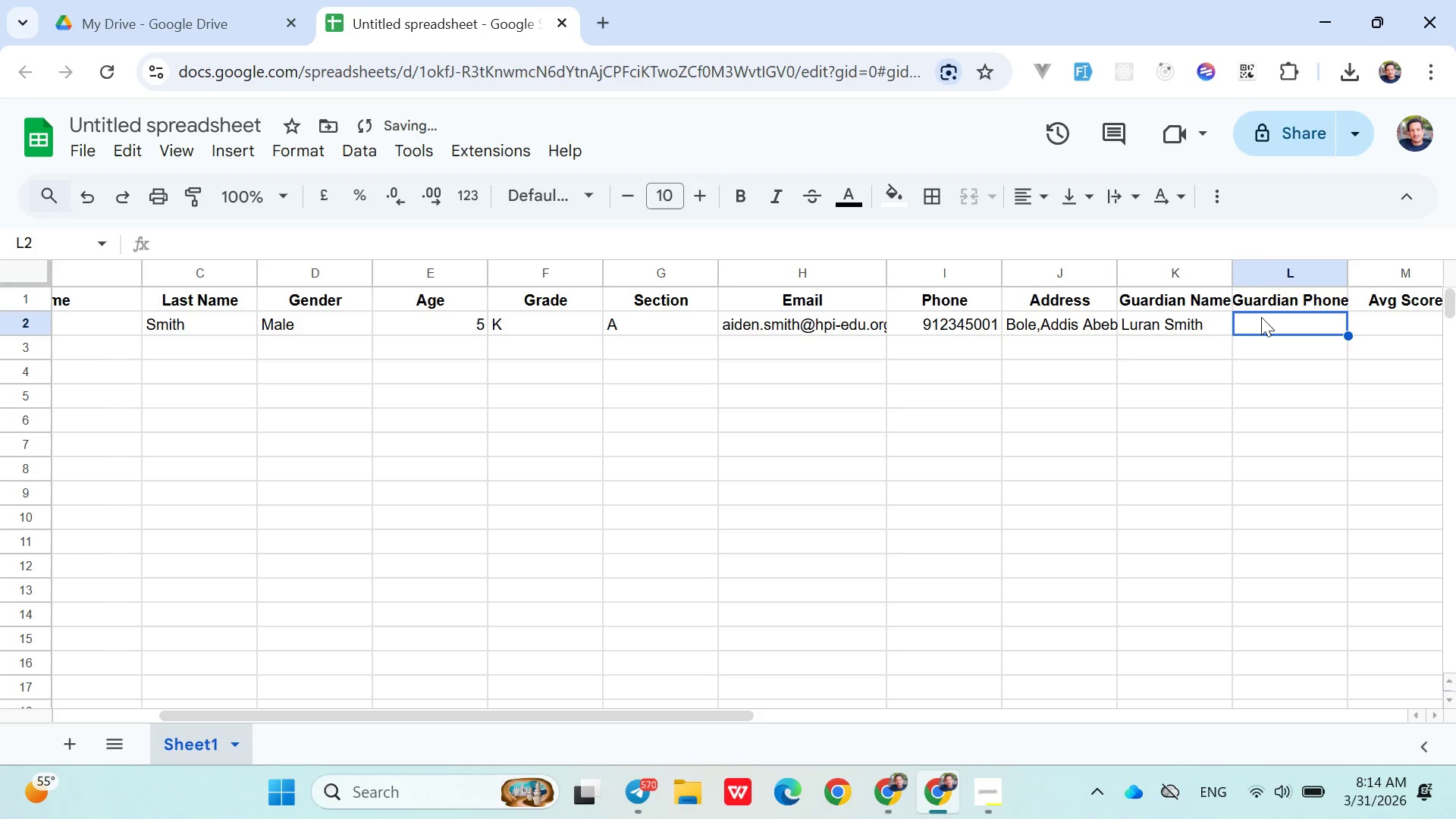 
key(Control+V)
 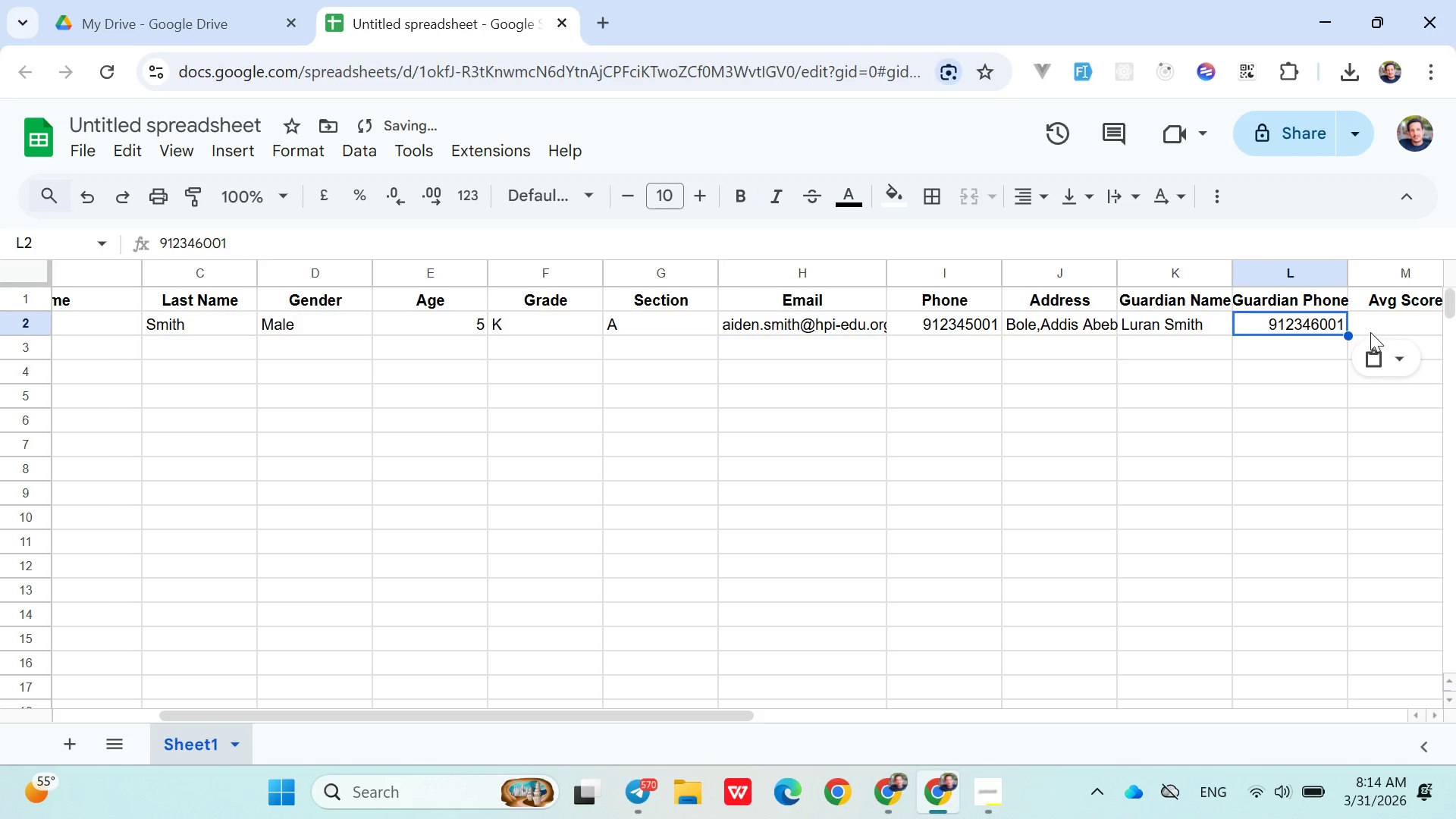 
left_click([1371, 325])
 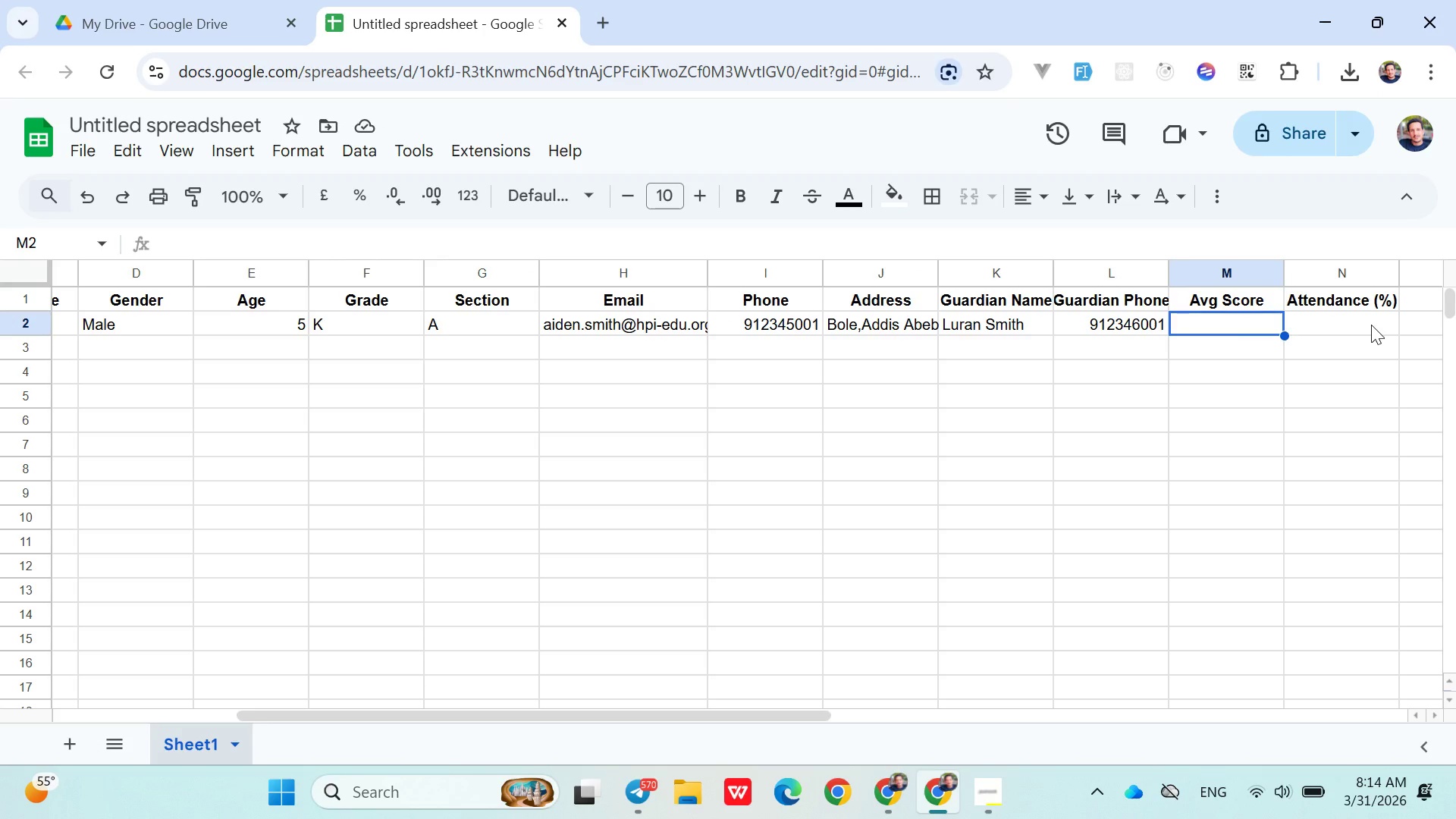 
wait(13.2)
 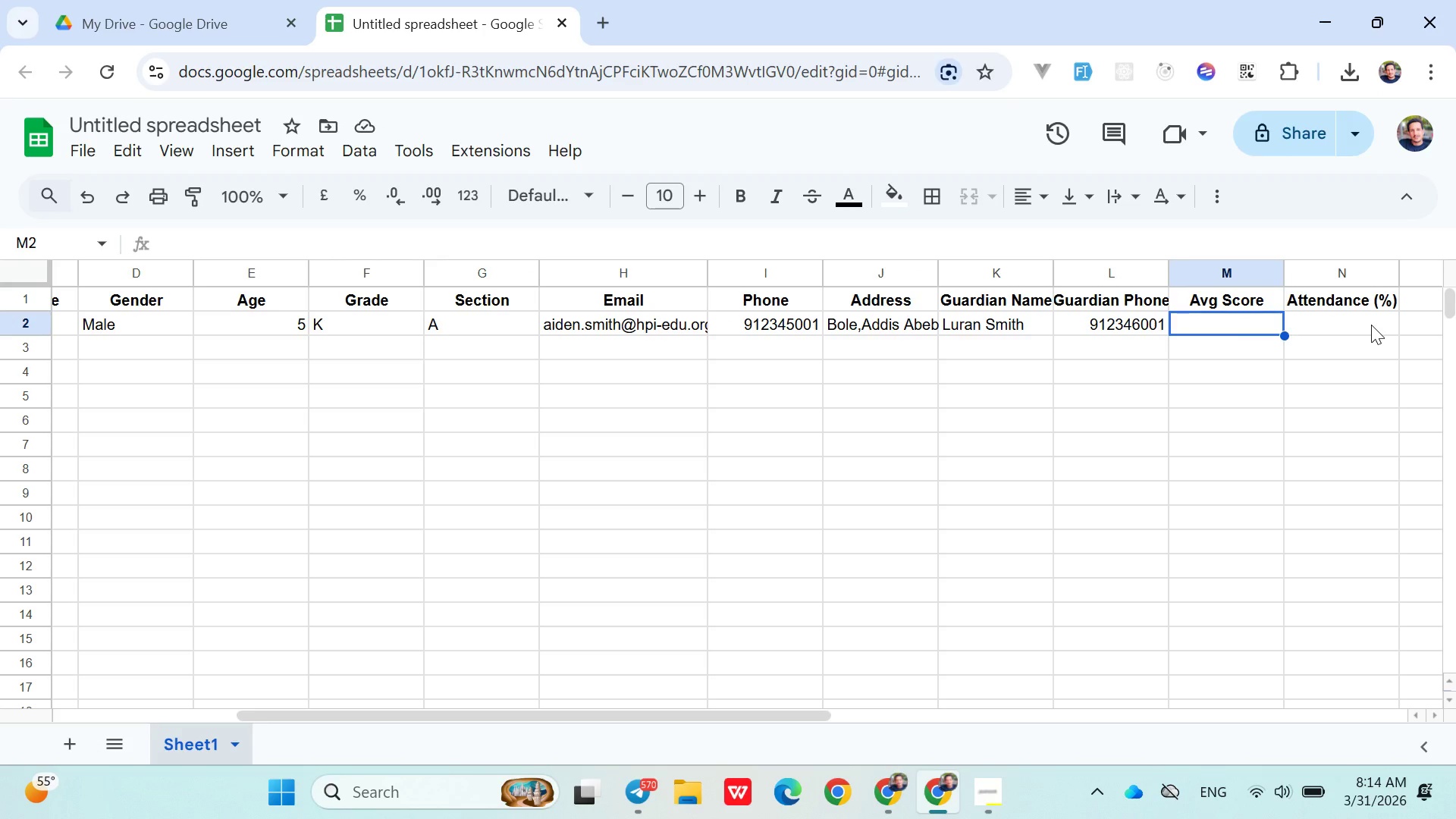 
left_click_drag(start_coordinate=[1173, 278], to_coordinate=[1194, 278])
 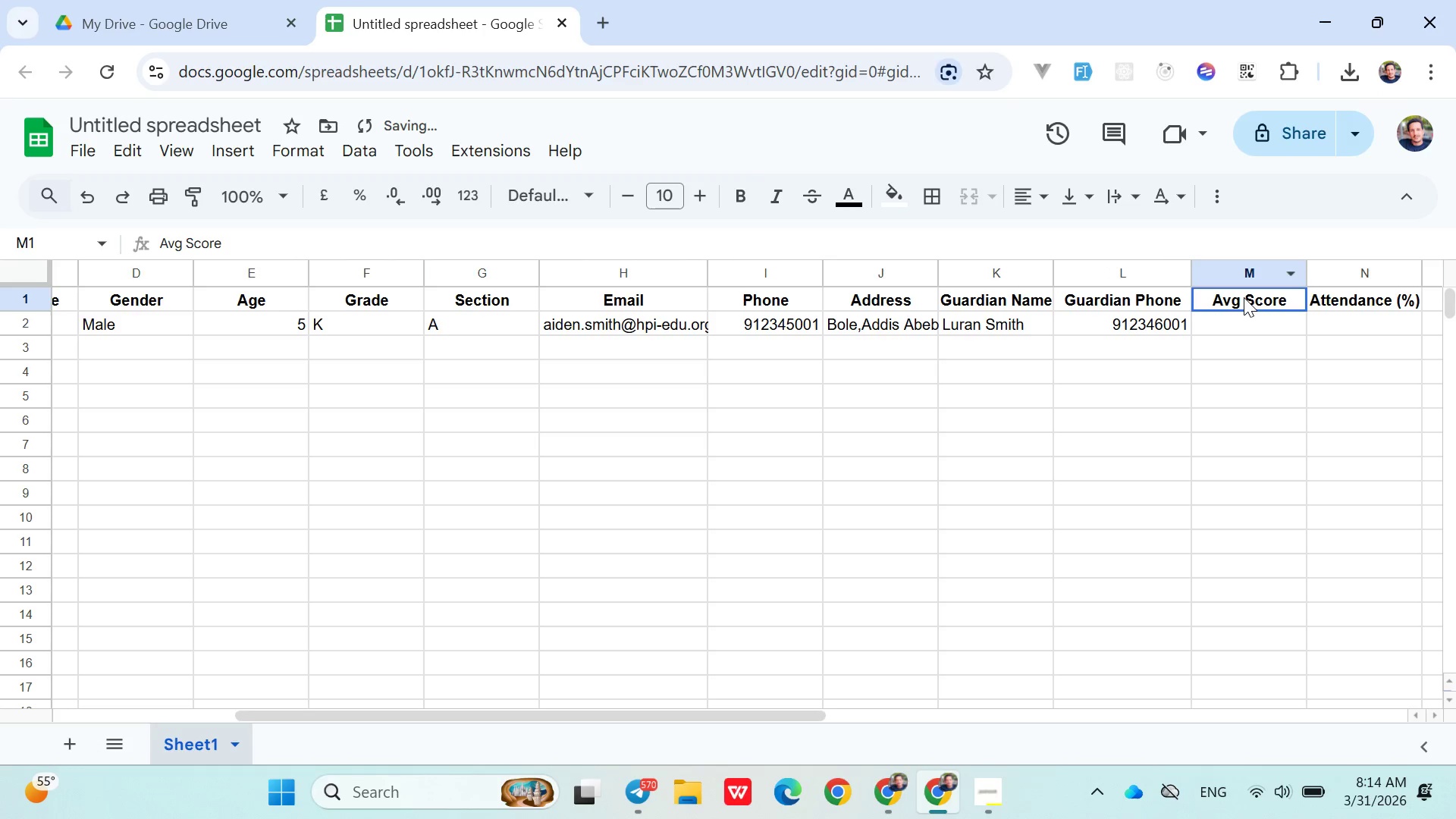 
double_click([1244, 297])
 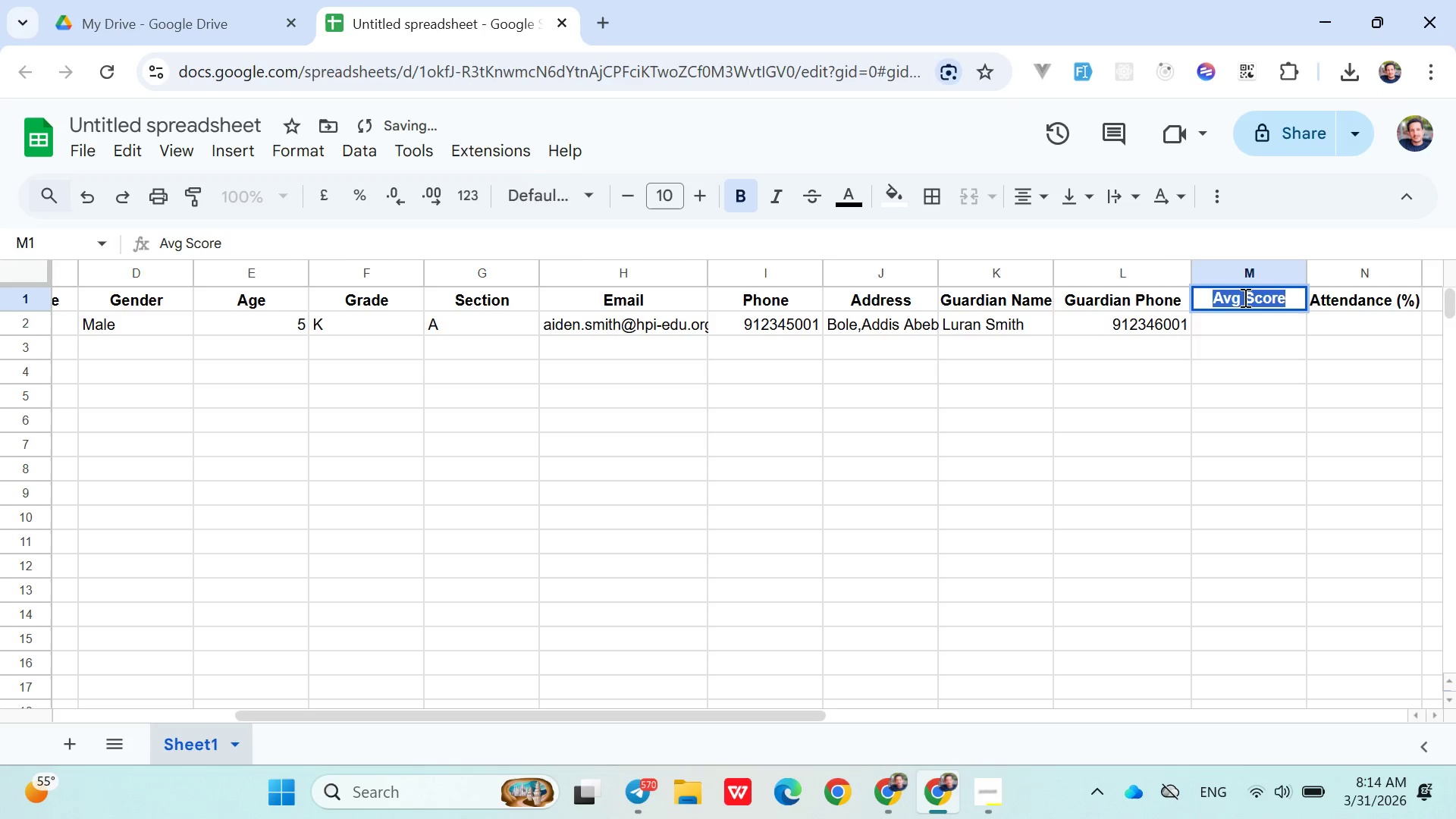 
triple_click([1244, 297])
 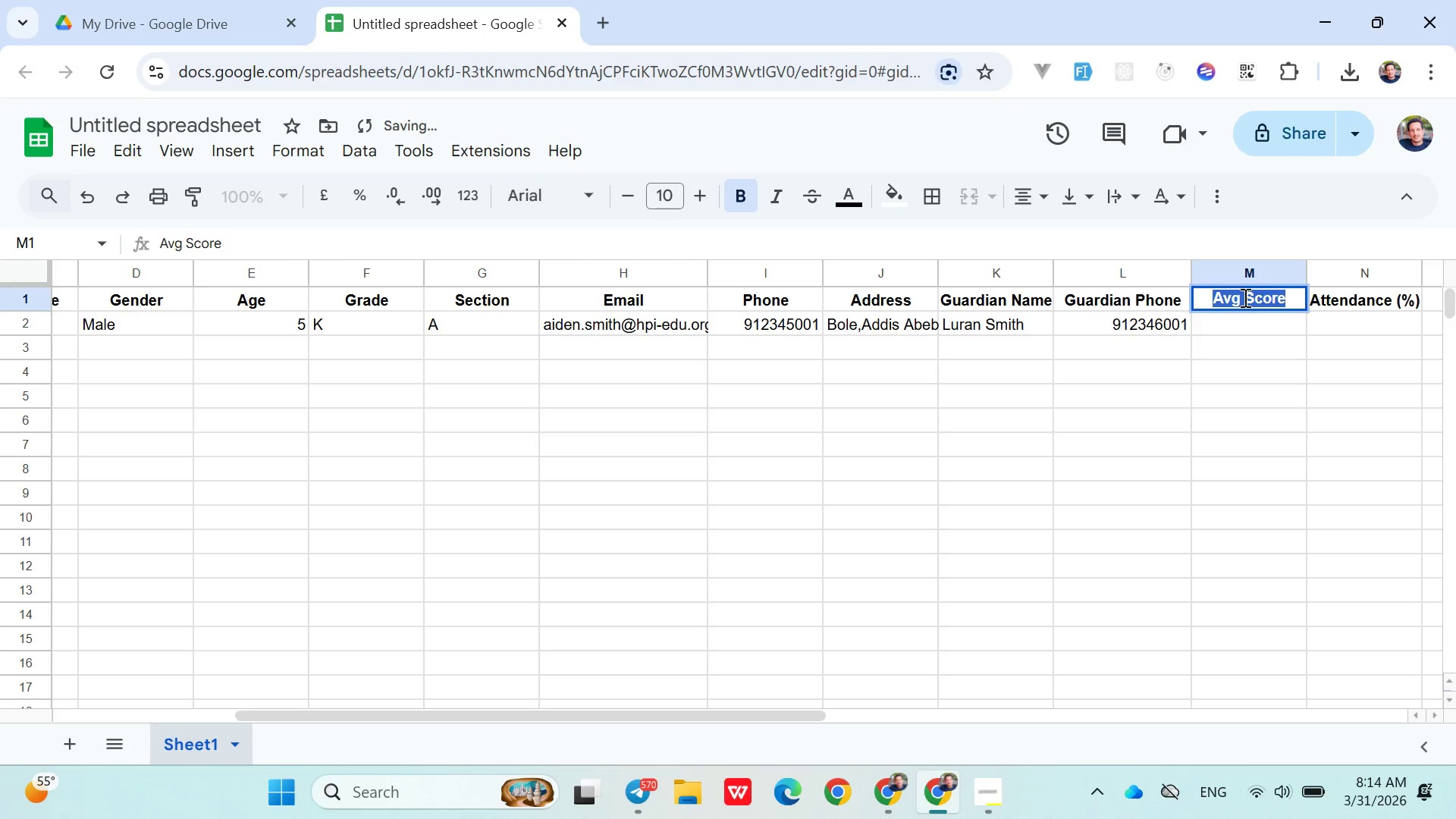 
triple_click([1244, 297])
 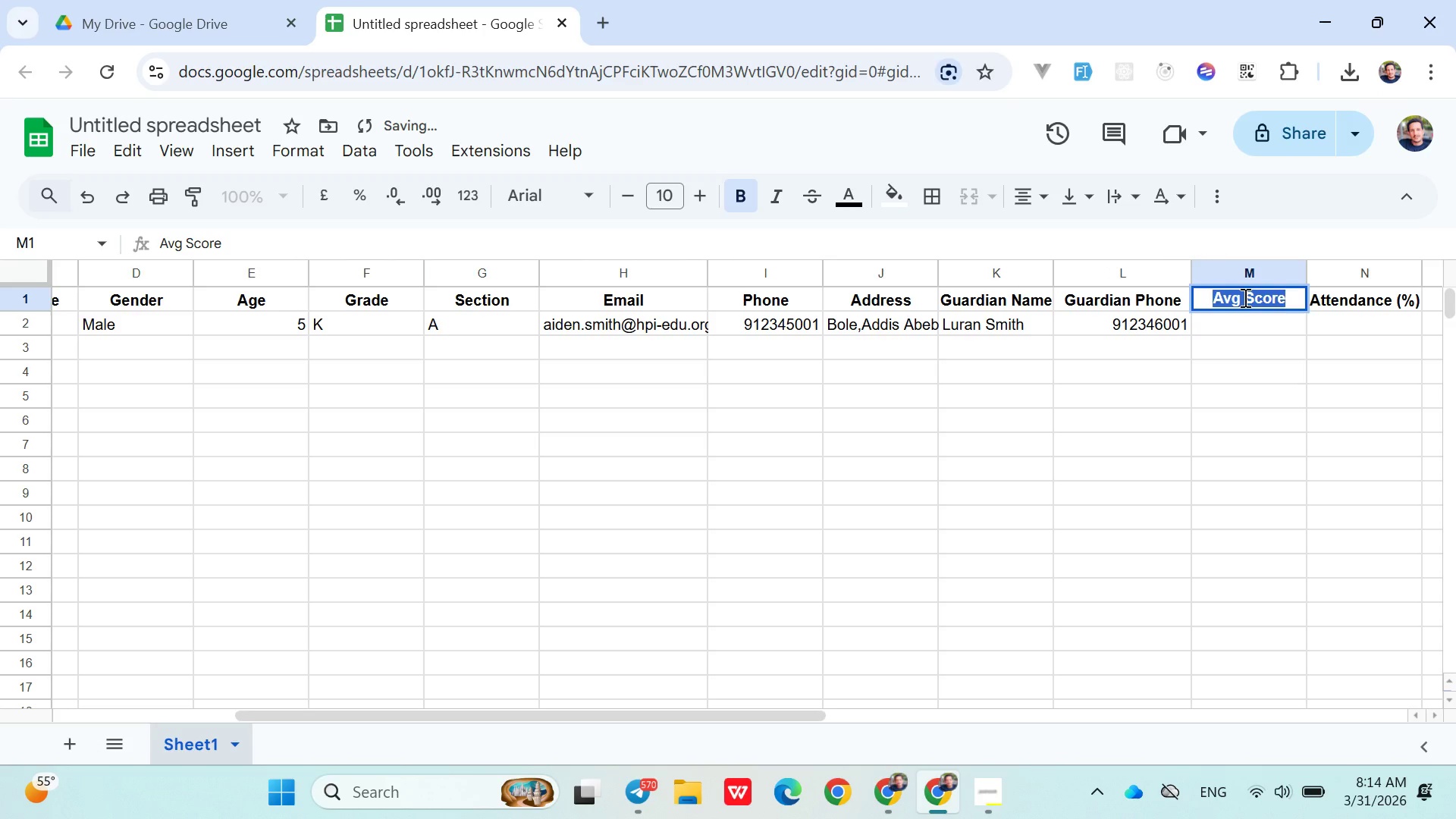 
key(Backspace)
 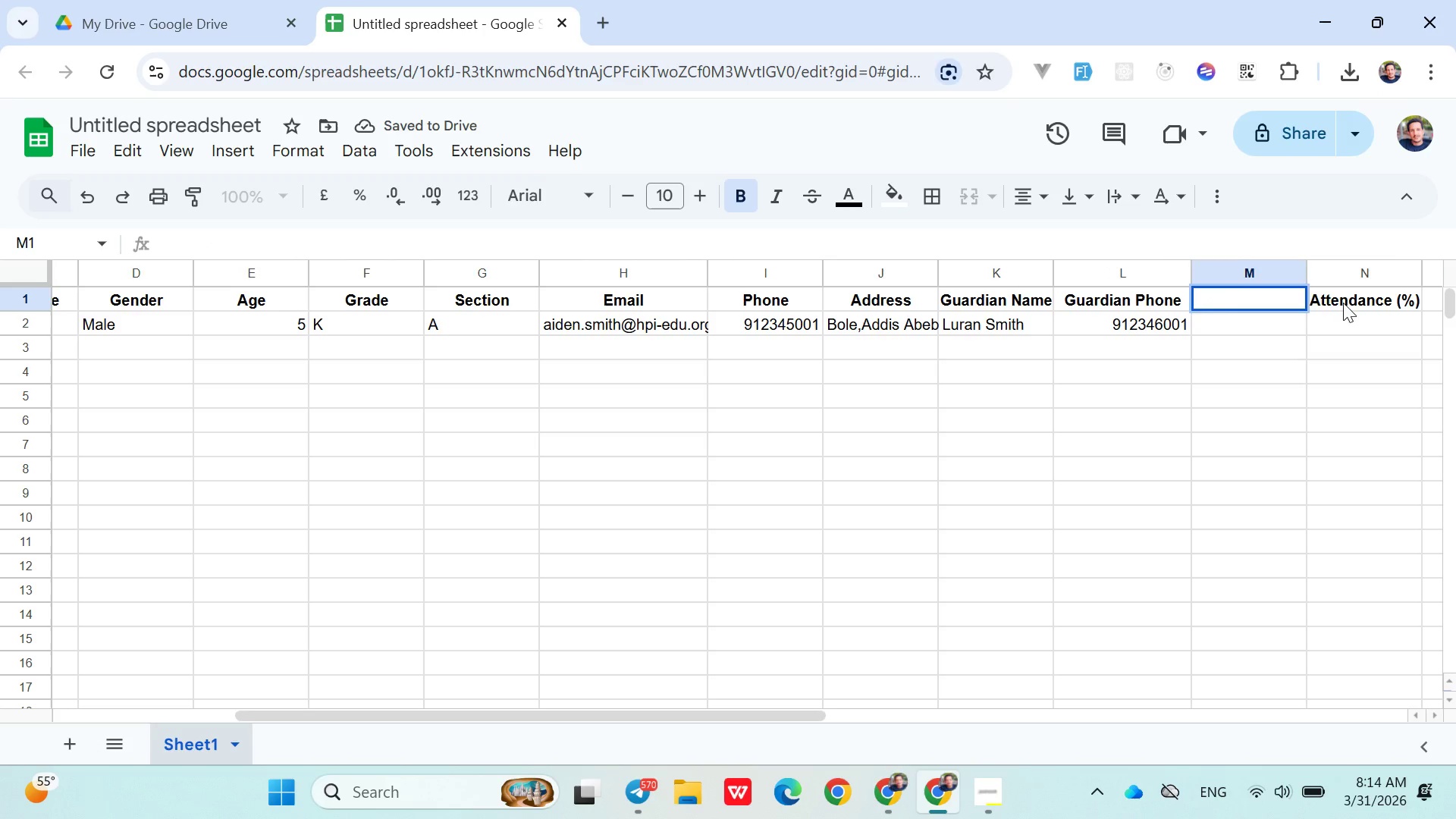 
double_click([1343, 303])
 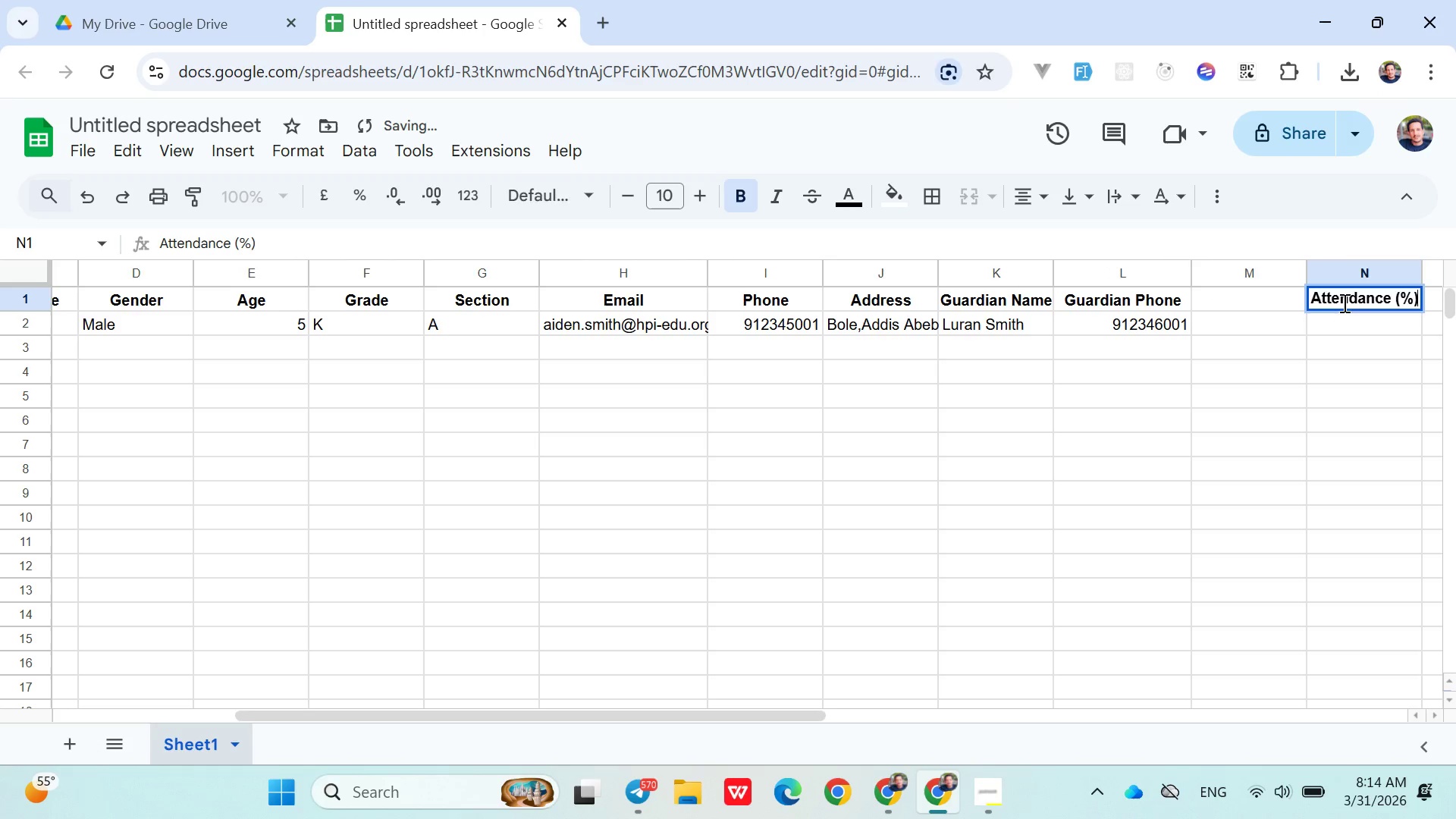 
triple_click([1343, 303])
 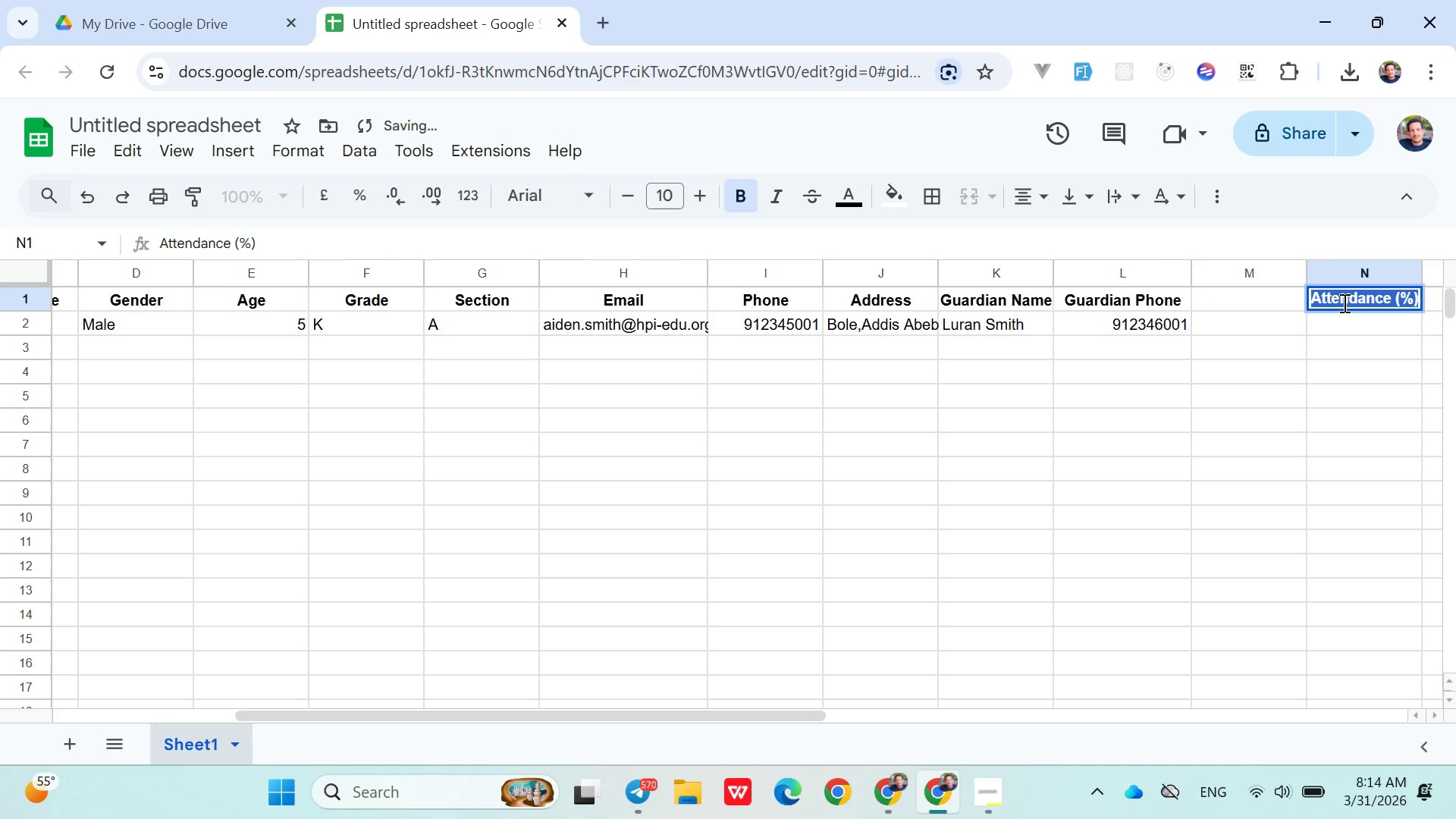 
triple_click([1343, 303])
 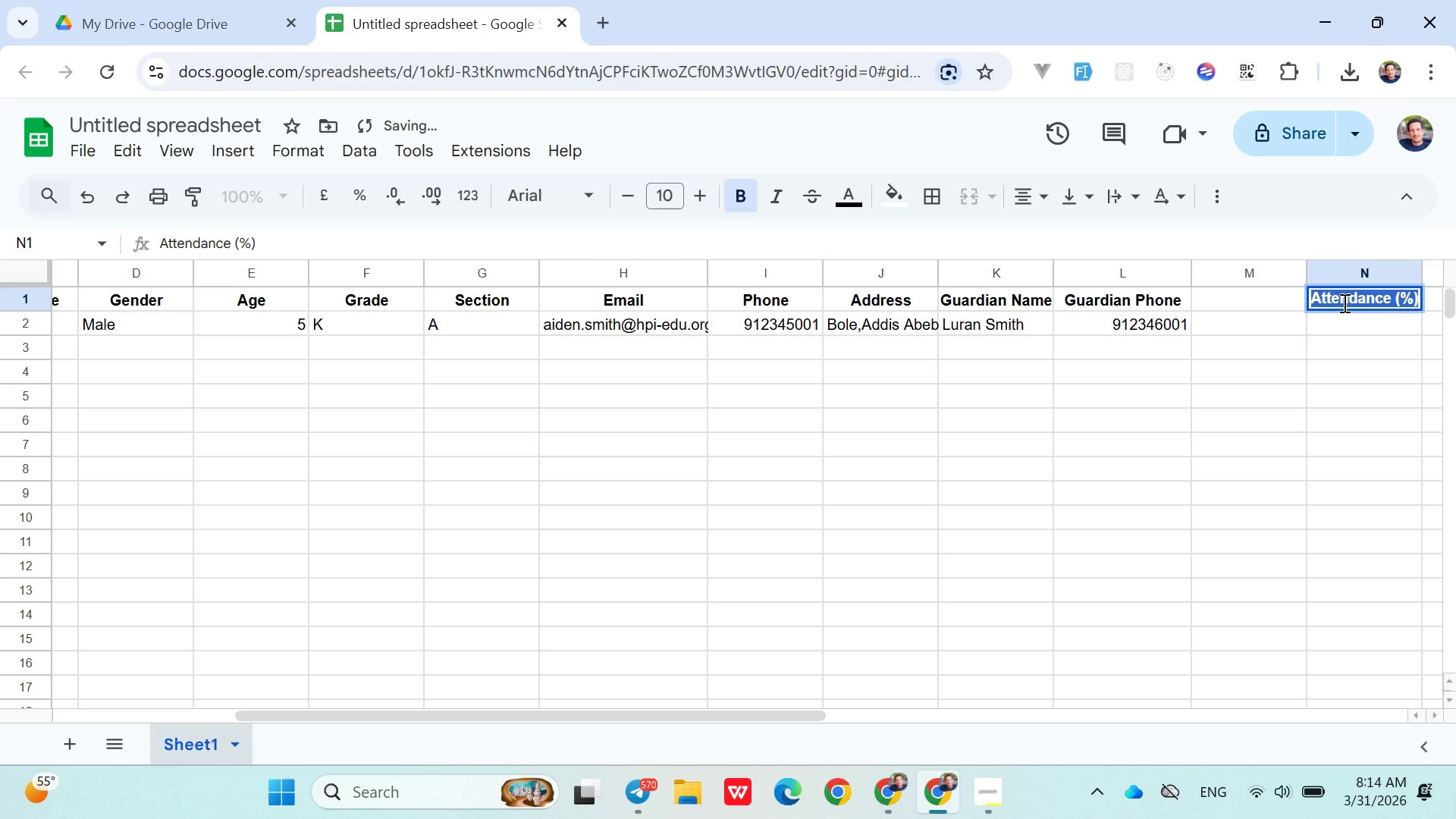 
key(Backspace)
 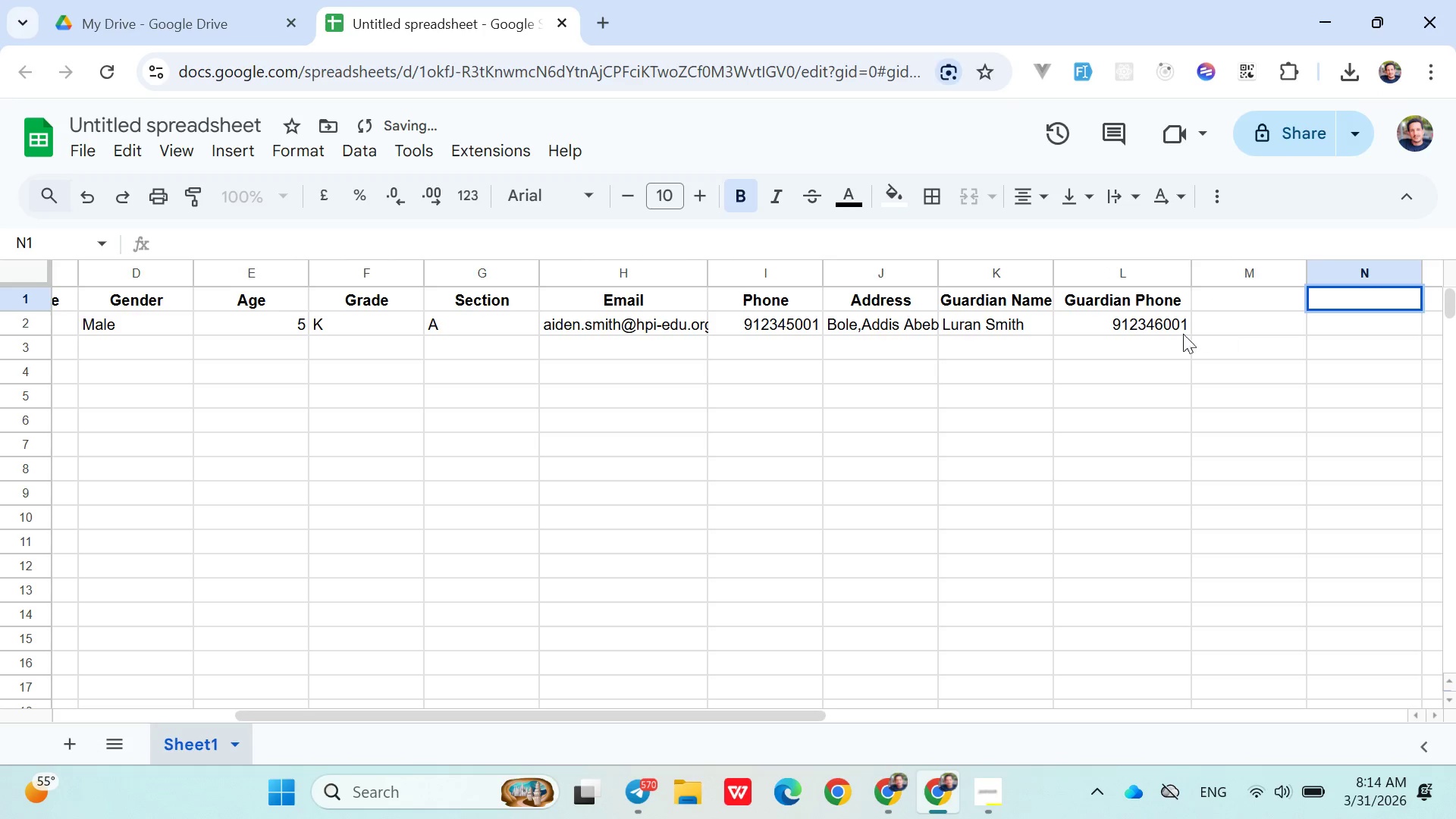 
left_click([1168, 339])
 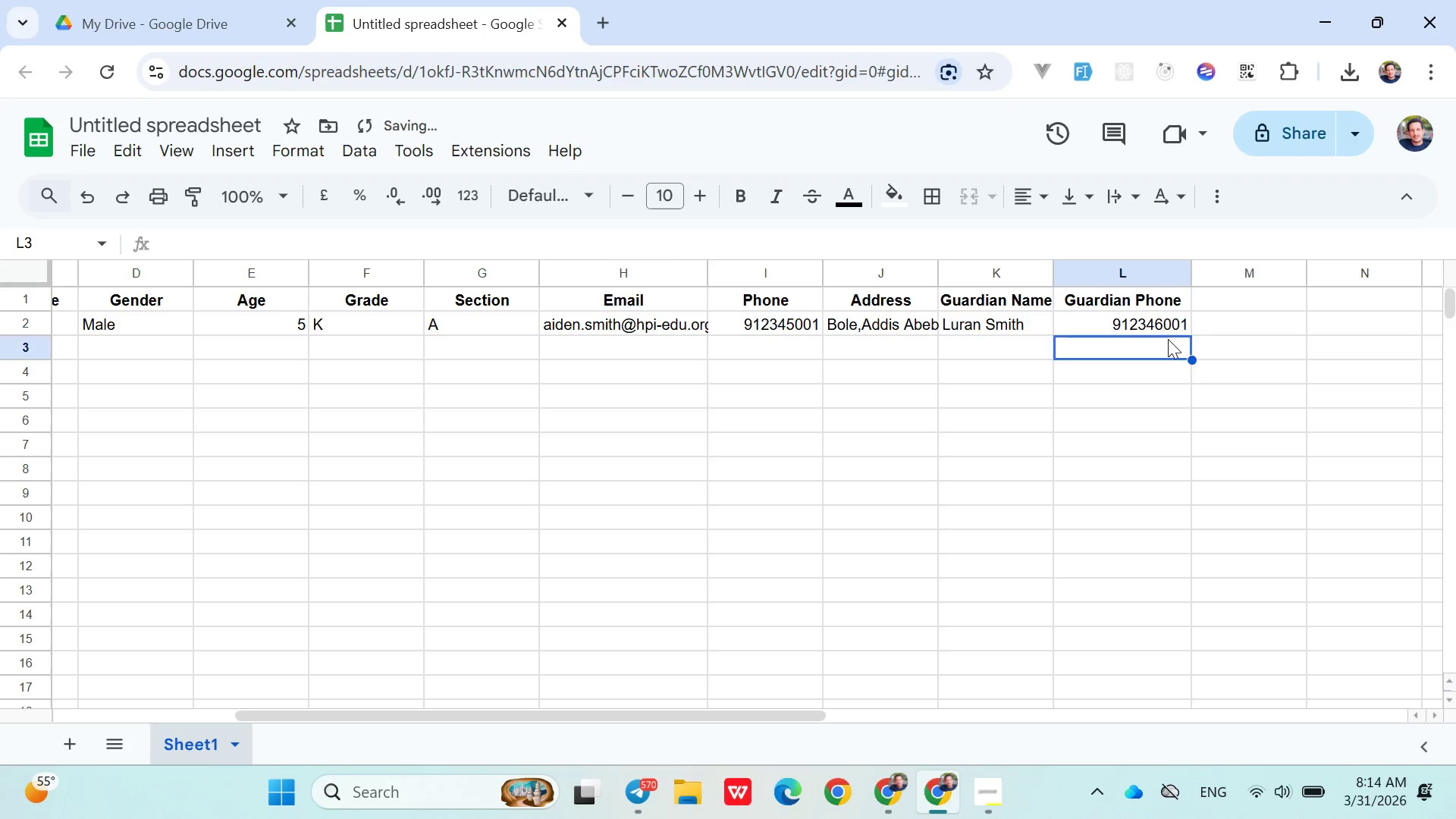 
hold_key(key=ArrowLeft, duration=1.0)
 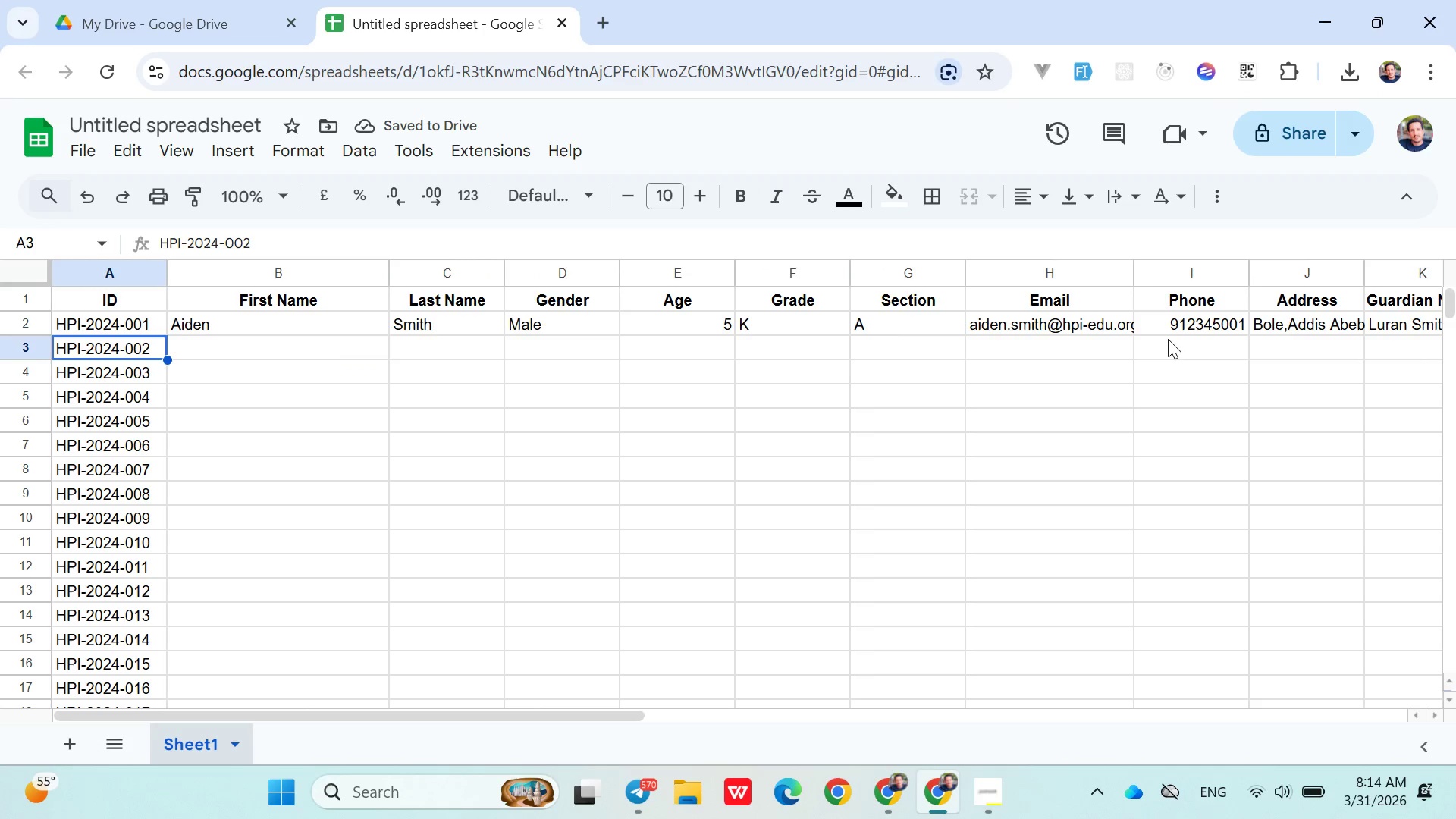 
key(ArrowRight)
 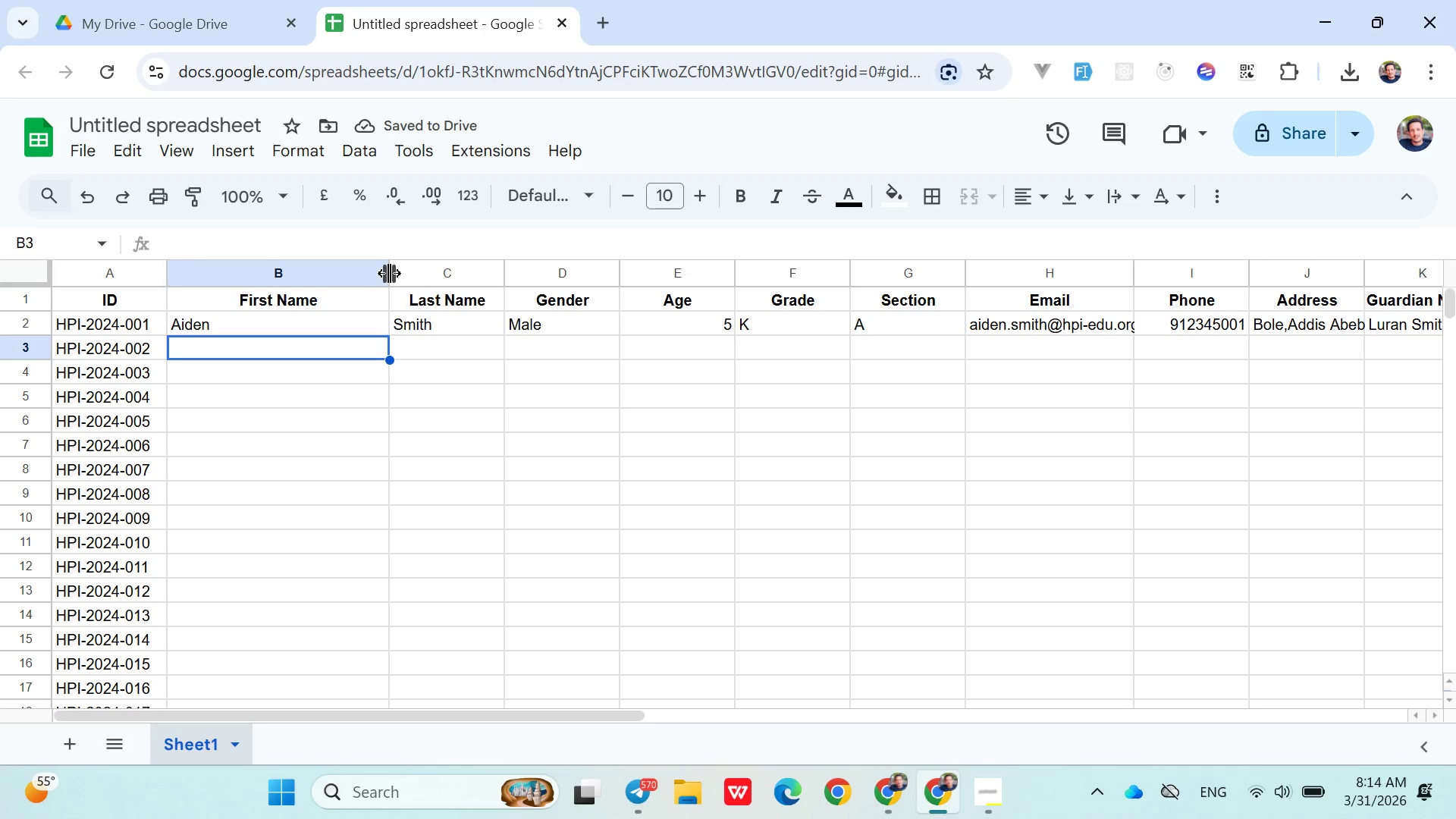 
left_click_drag(start_coordinate=[389, 273], to_coordinate=[332, 276])
 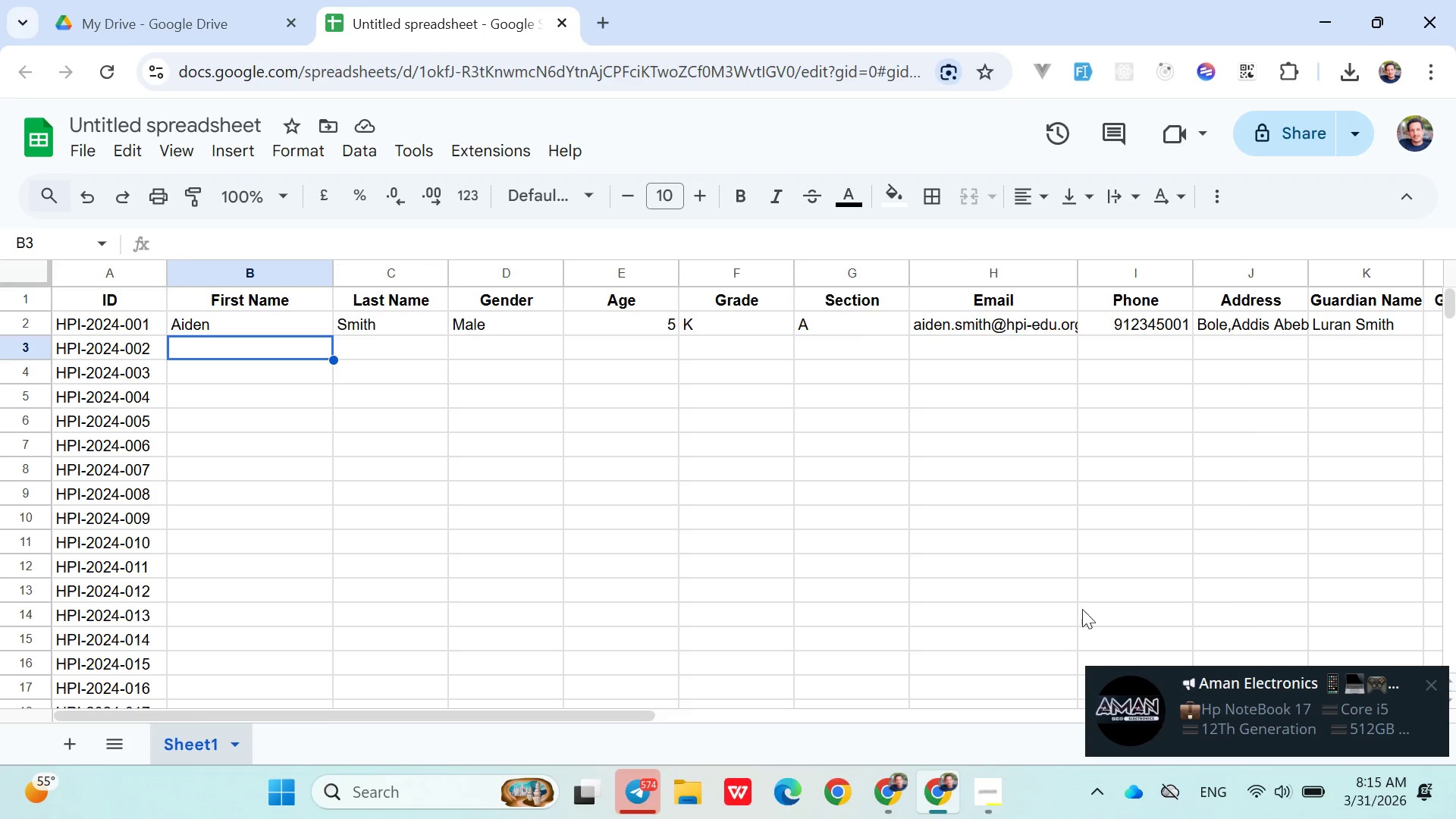 
wait(7.48)
 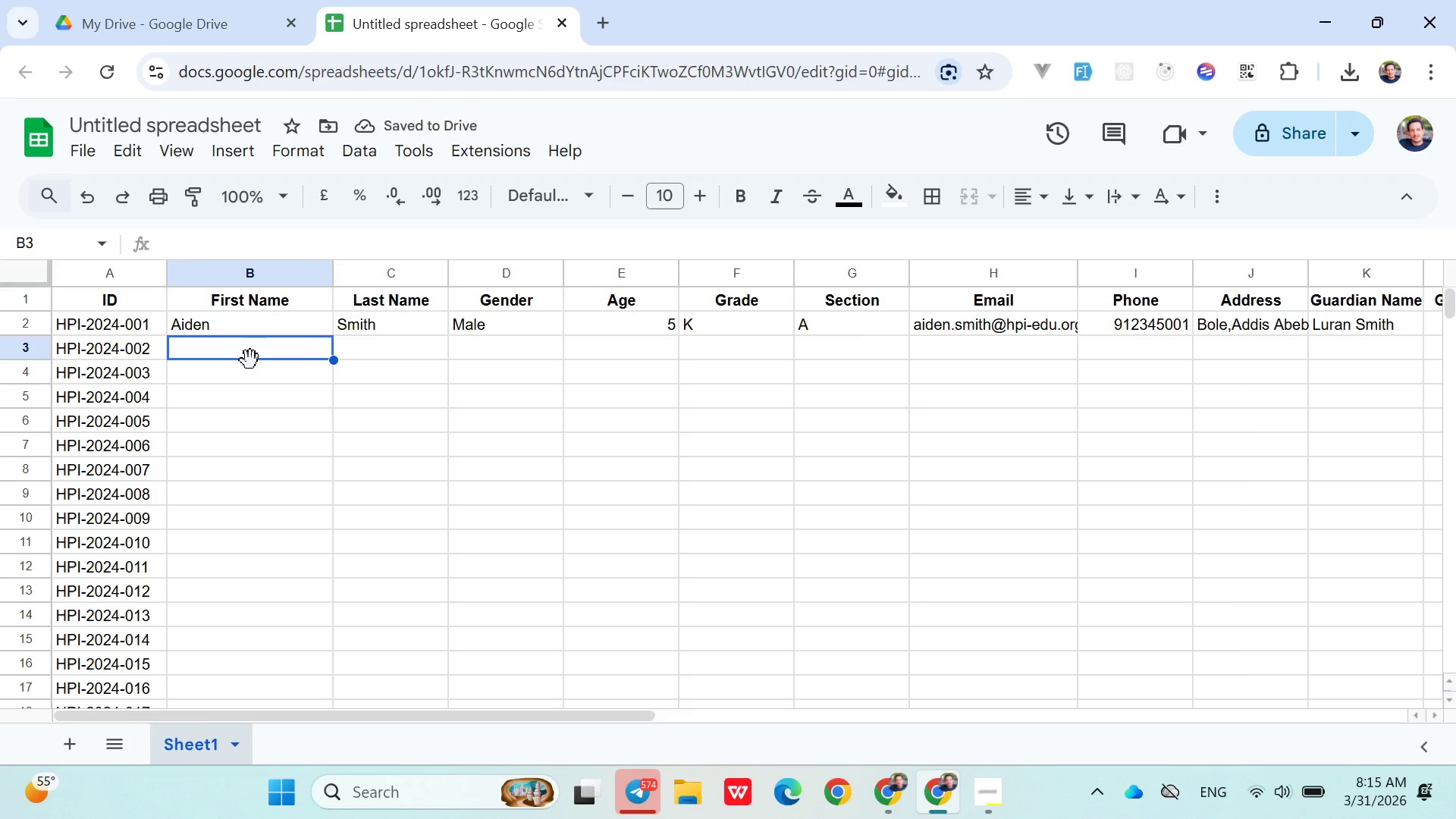 
left_click([1430, 680])
 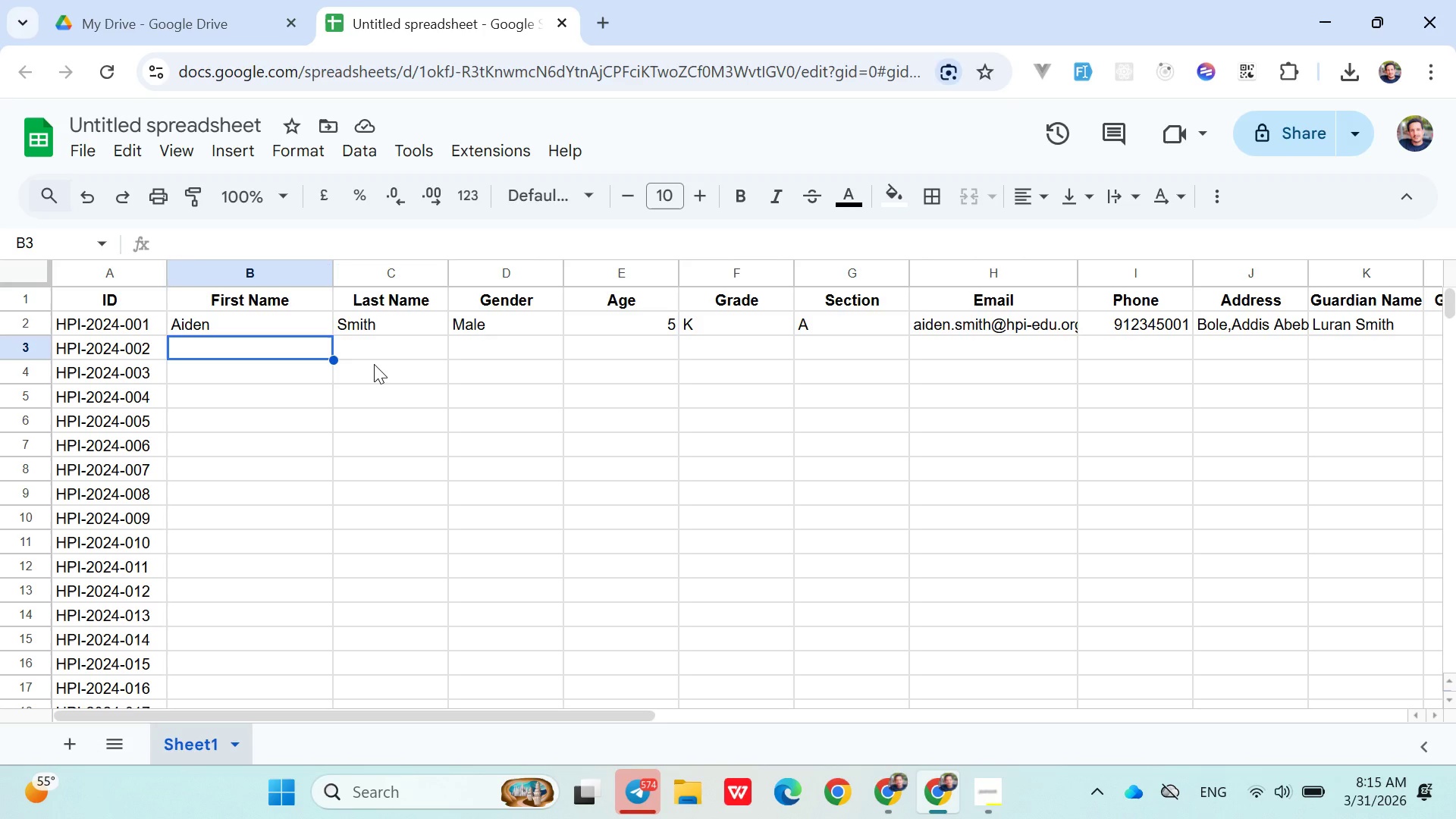 
wait(21.75)
 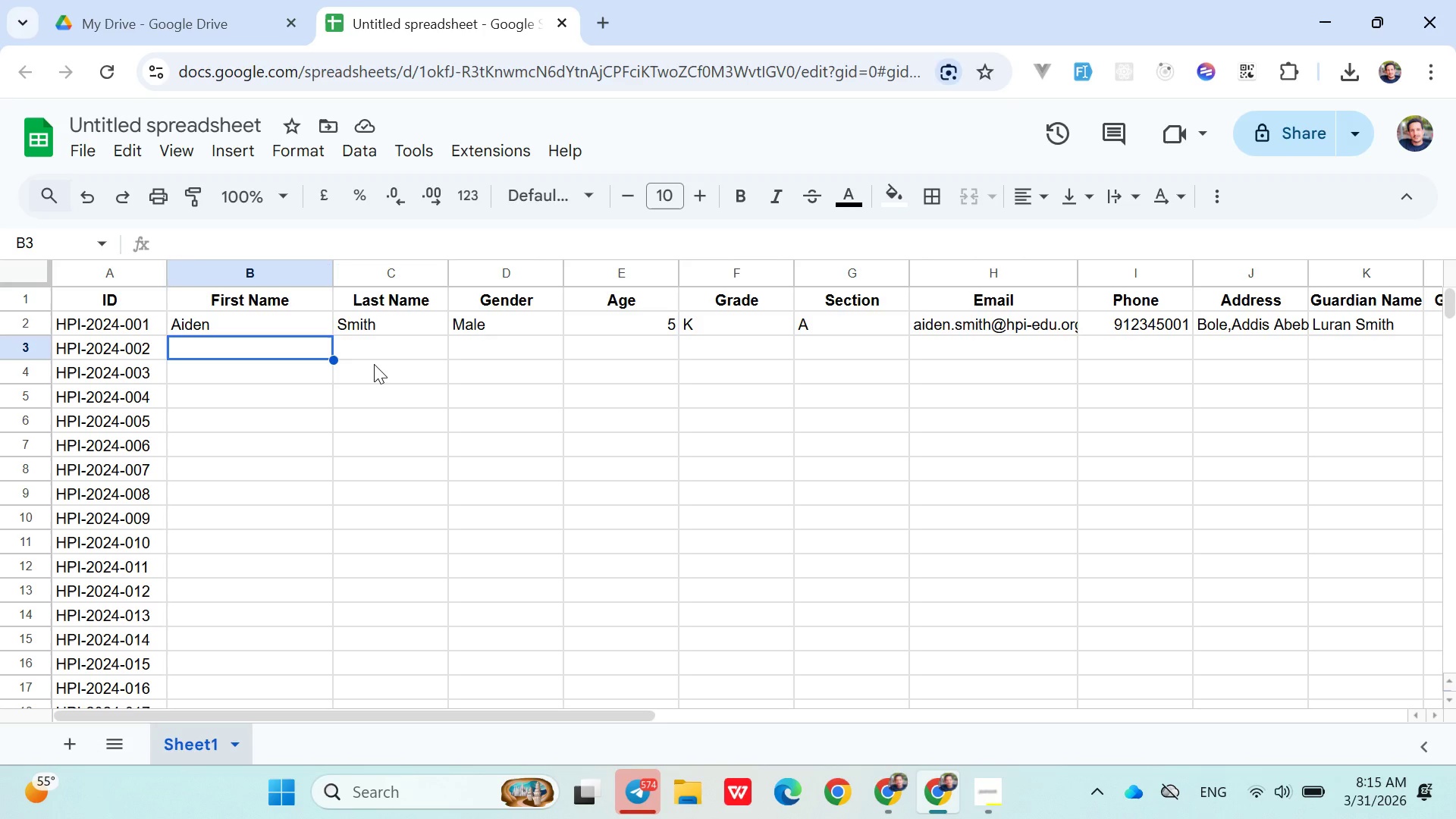 
double_click([218, 328])
 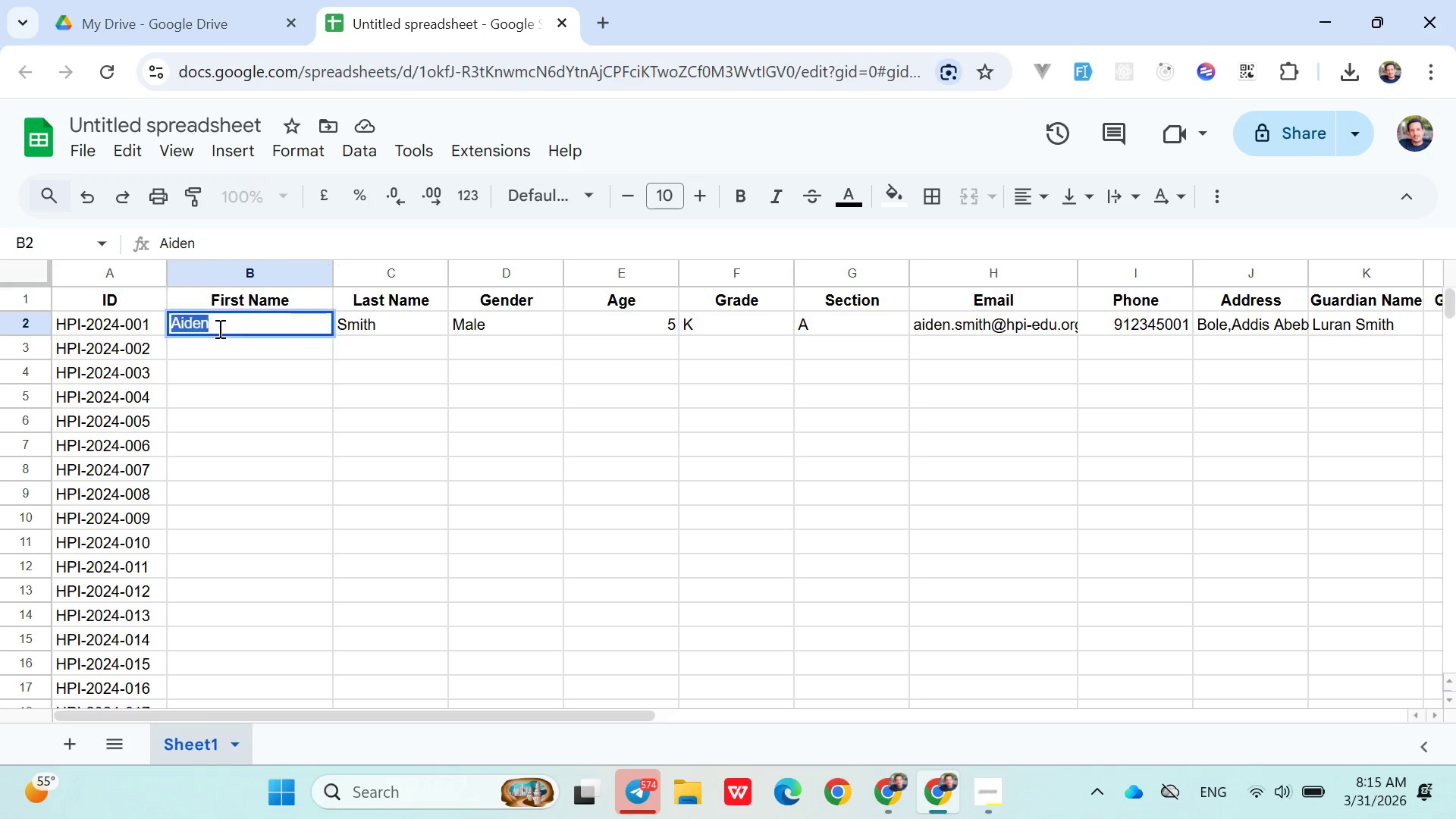 
triple_click([218, 328])
 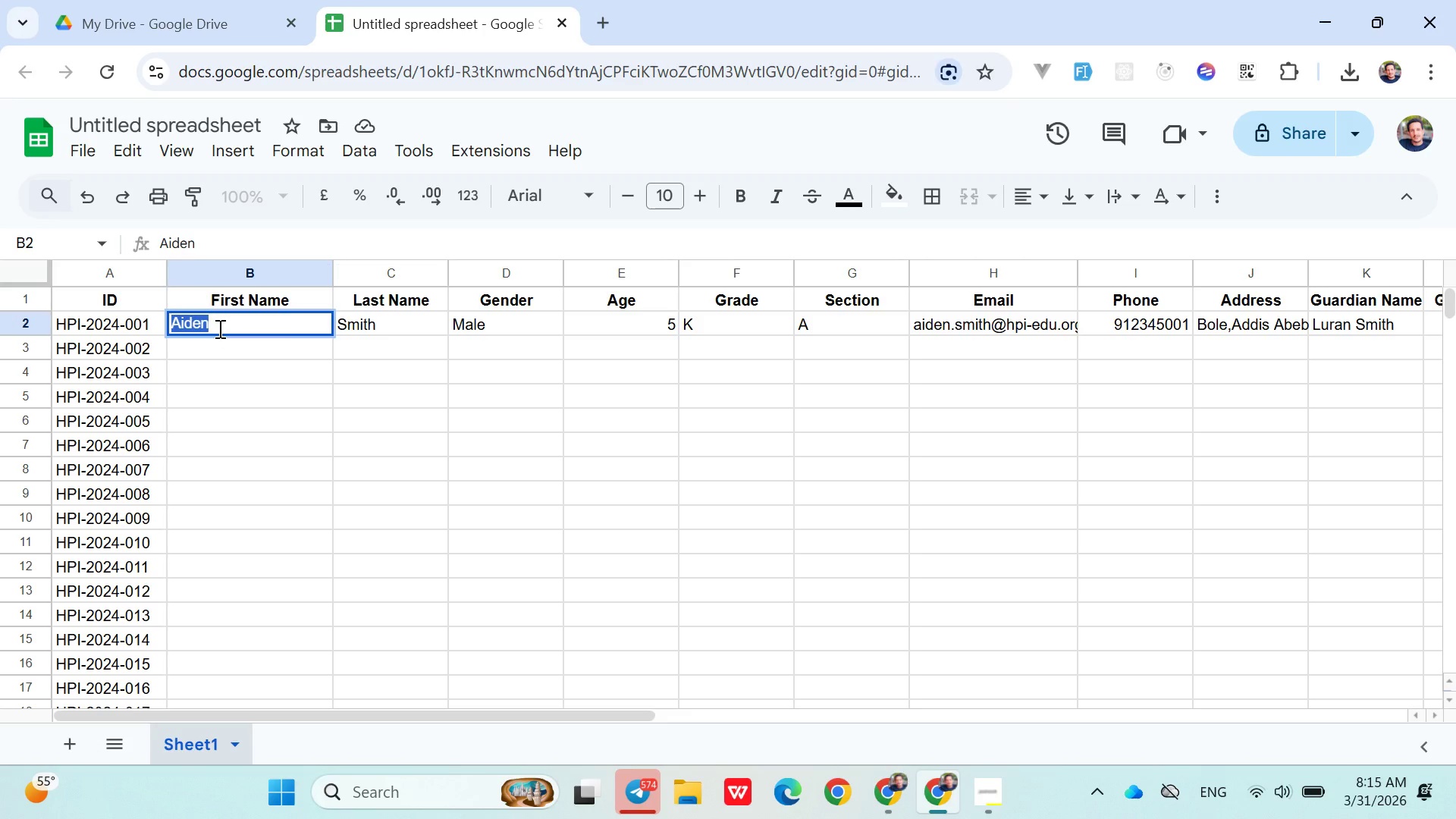 
type(Abel)
 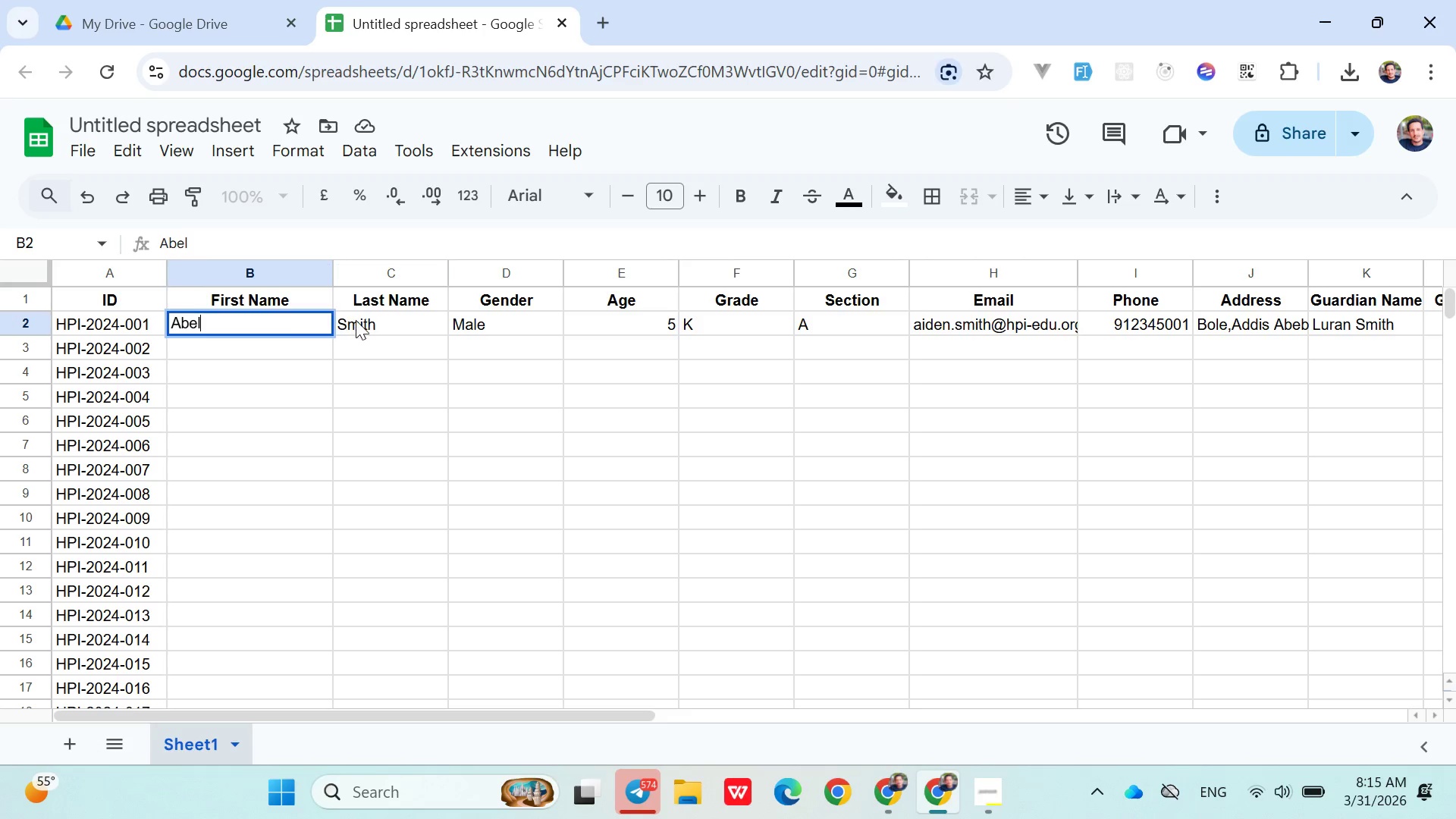 
double_click([356, 320])
 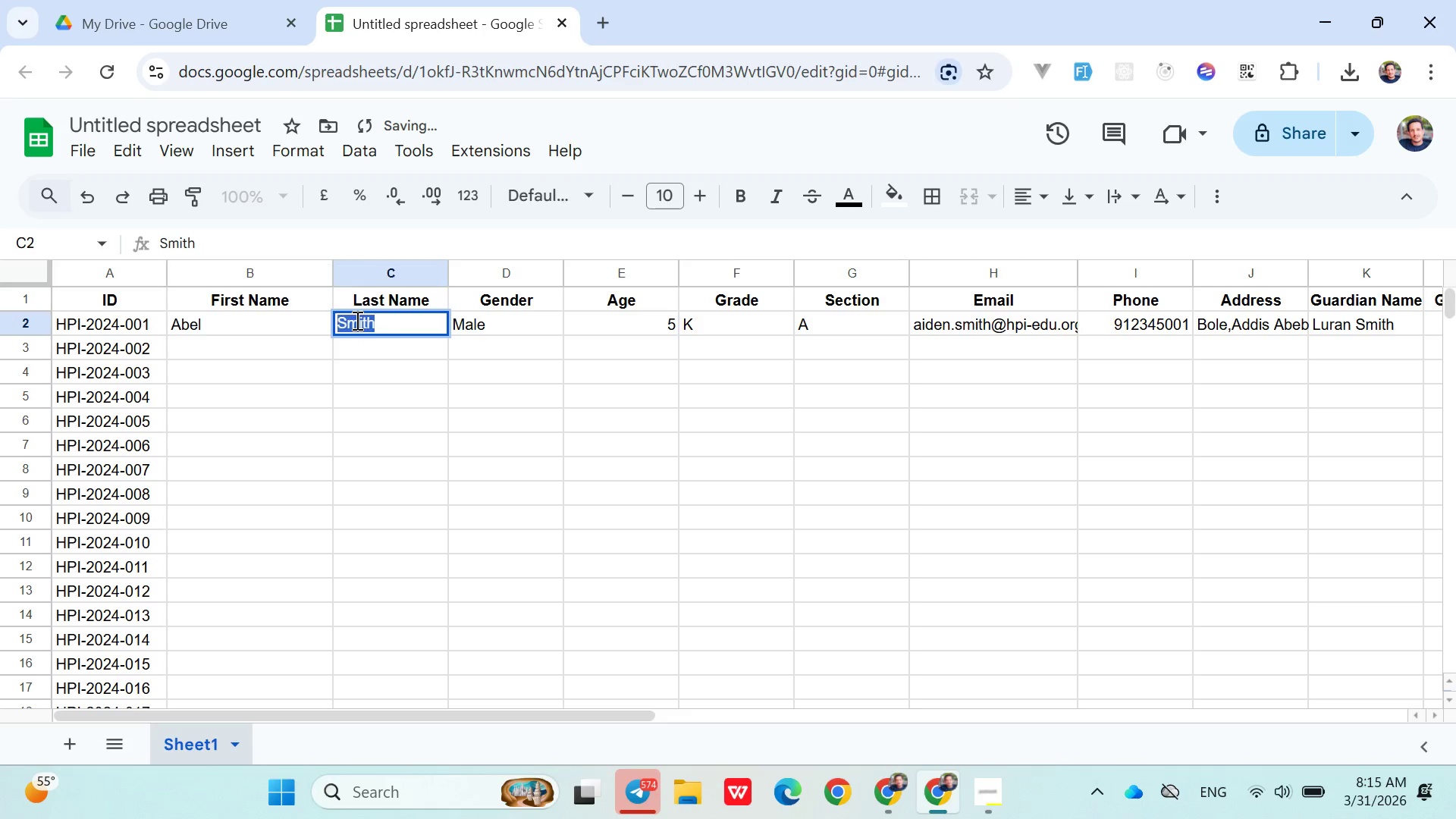 
triple_click([356, 320])
 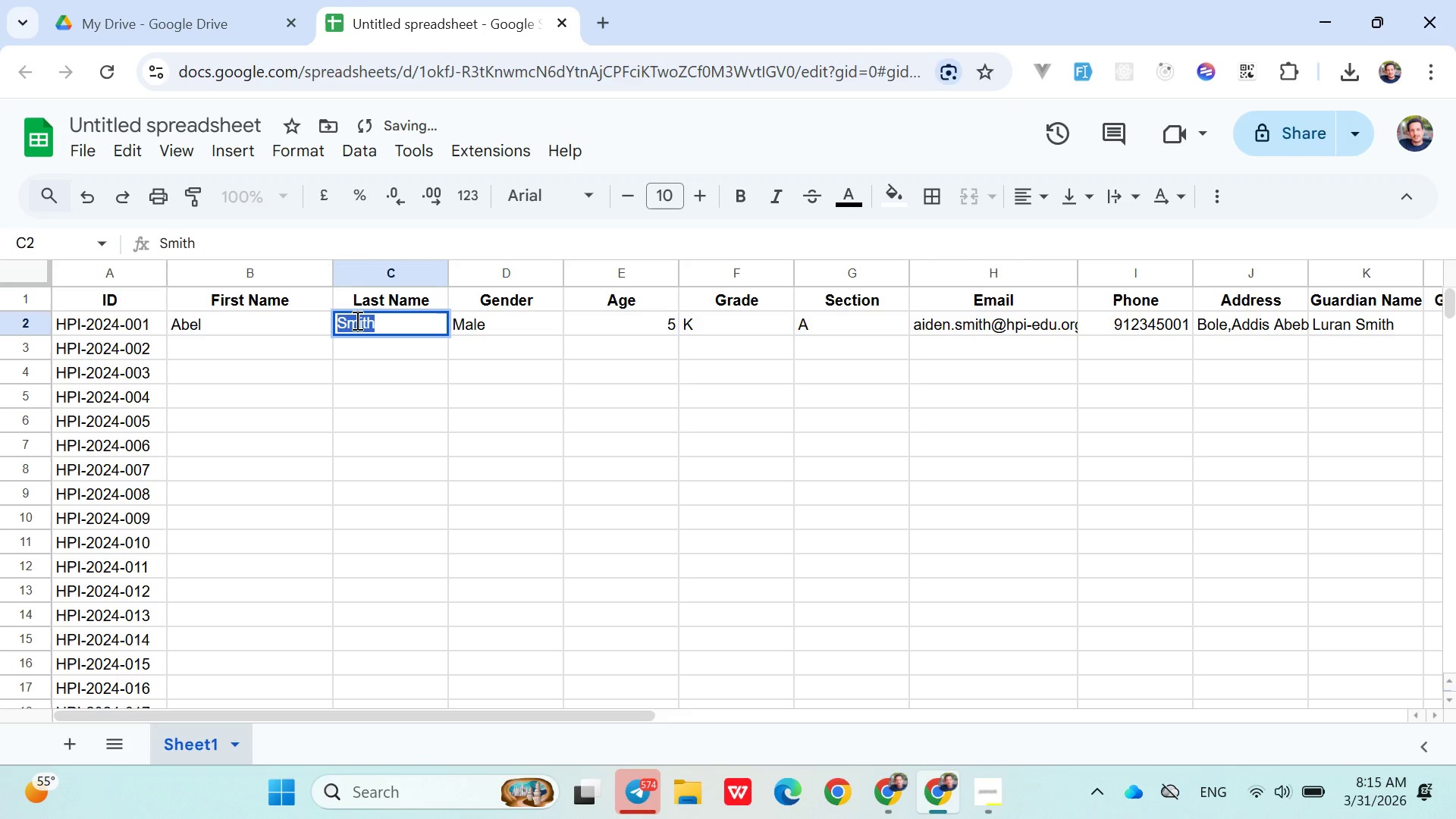 
type(Ta)
key(Backspace)
type(ekle)
 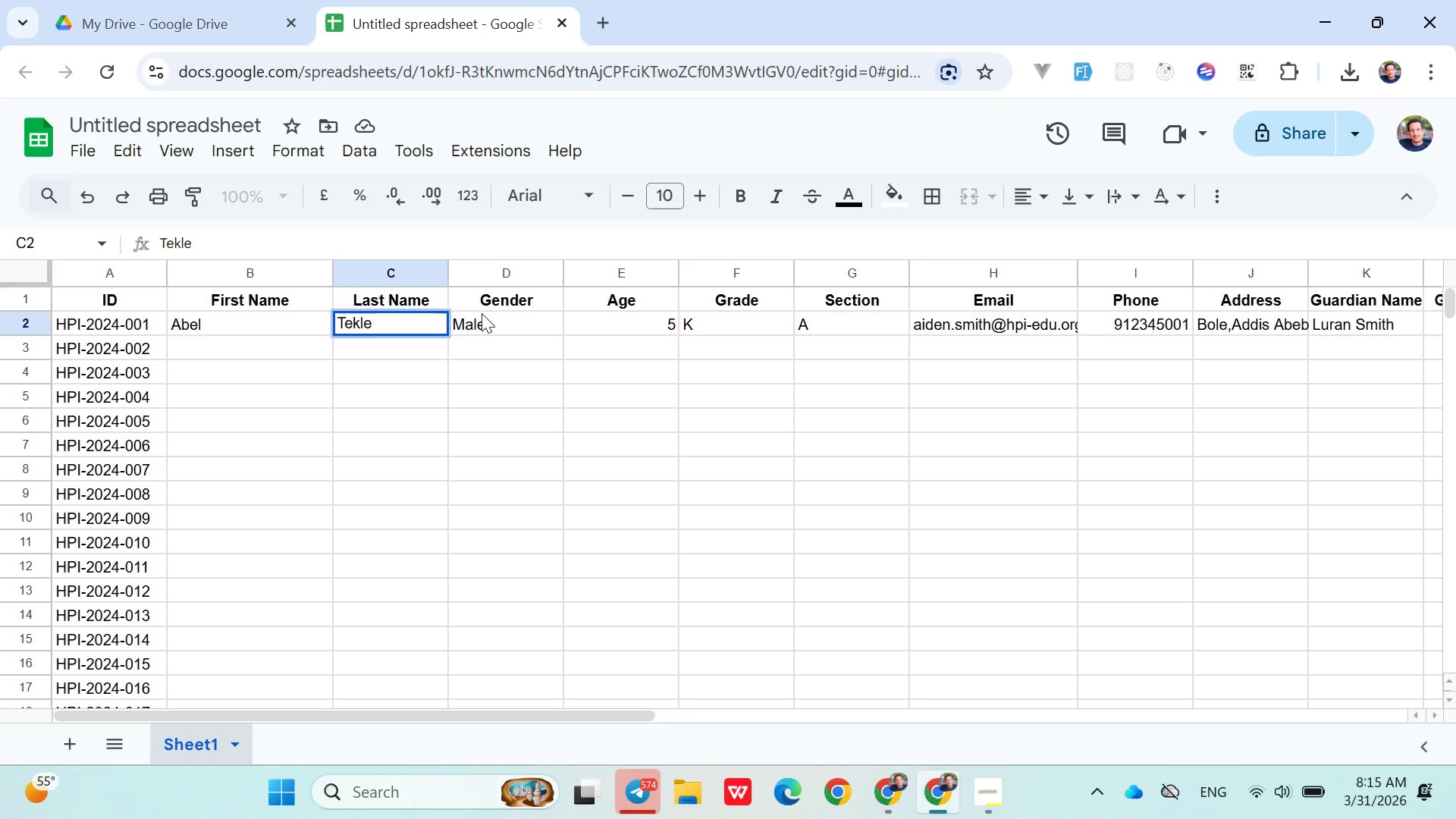 
wait(6.69)
 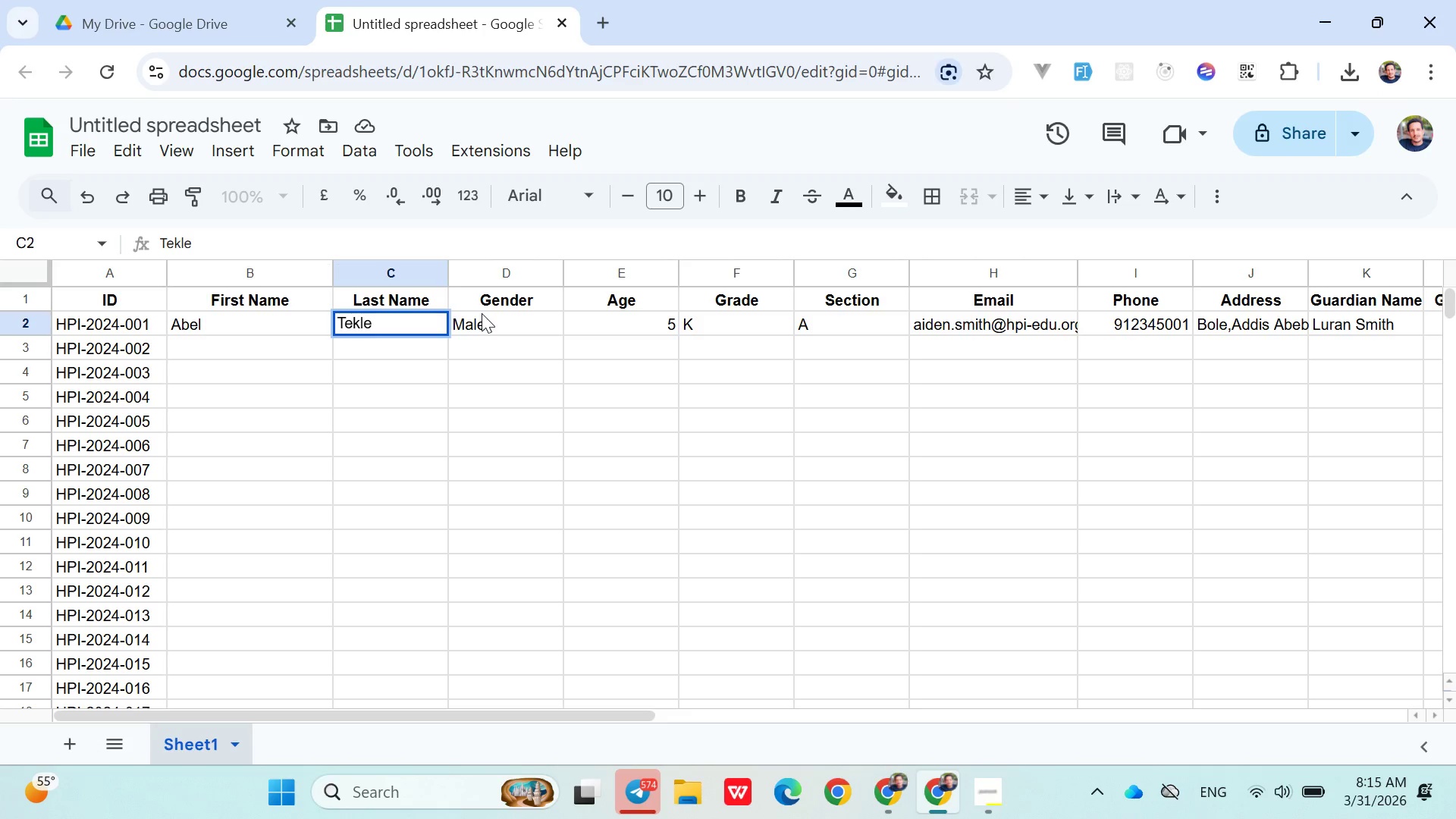 
double_click([921, 328])
 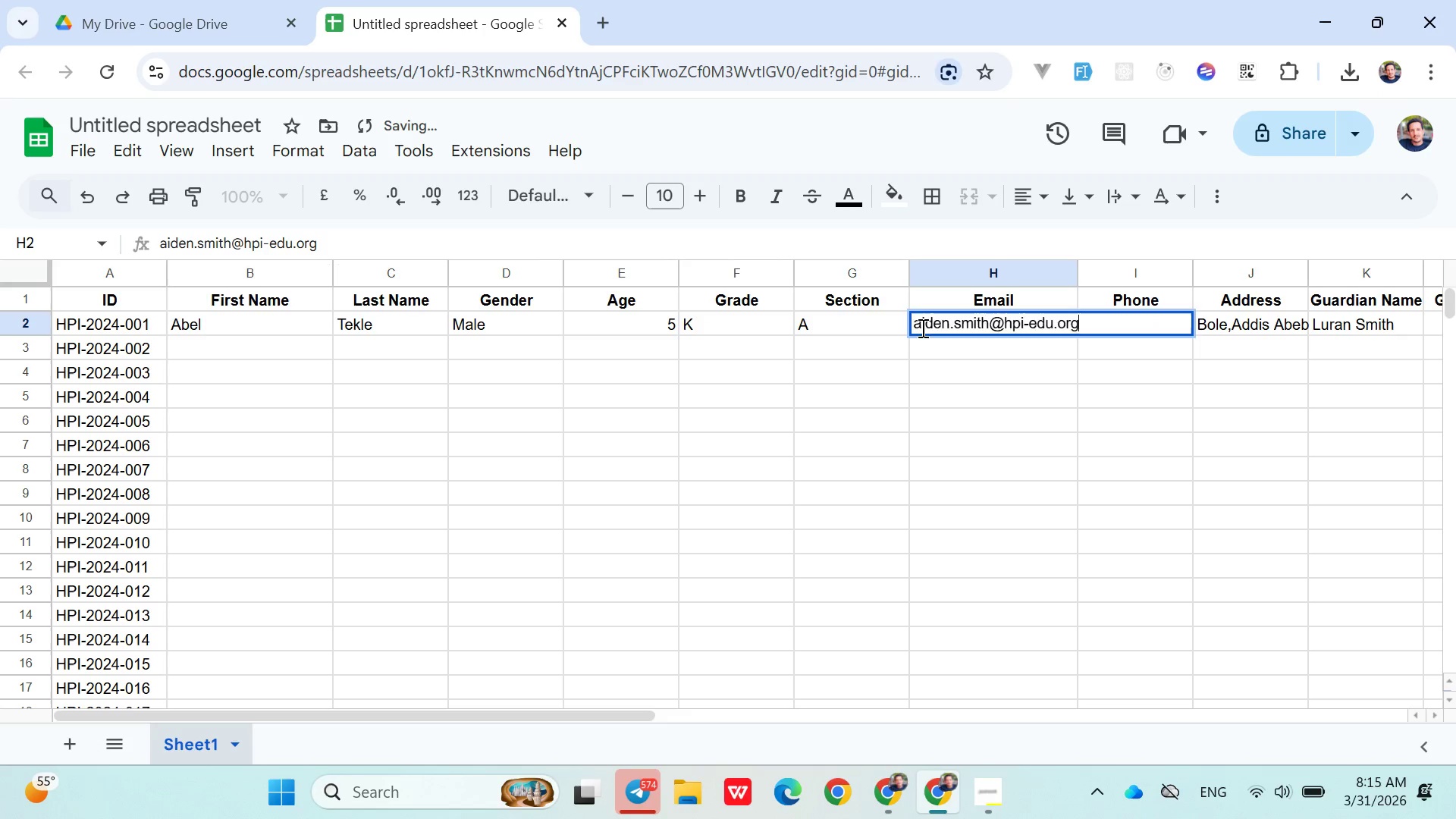 
triple_click([921, 328])
 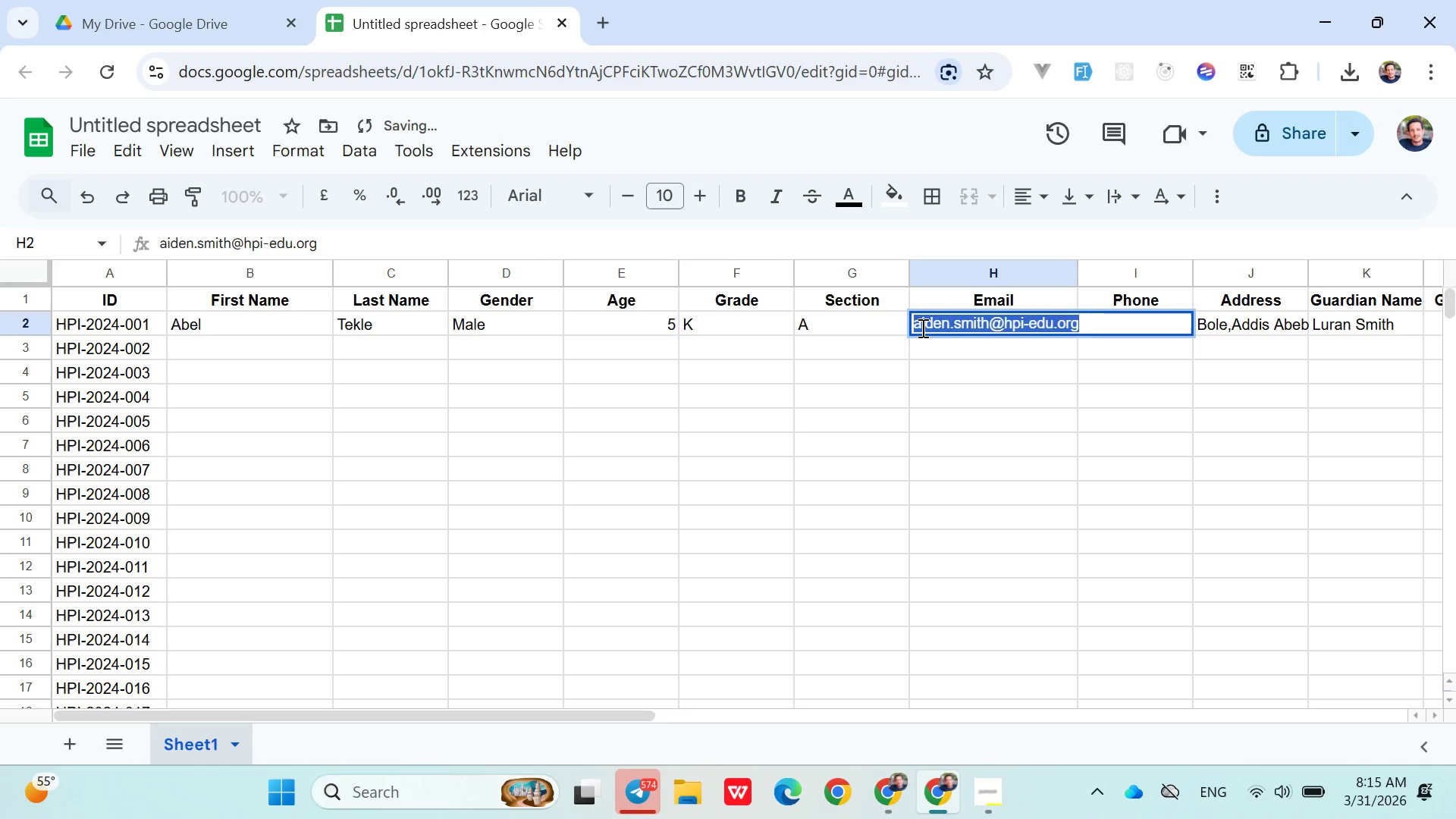 
double_click([921, 328])
 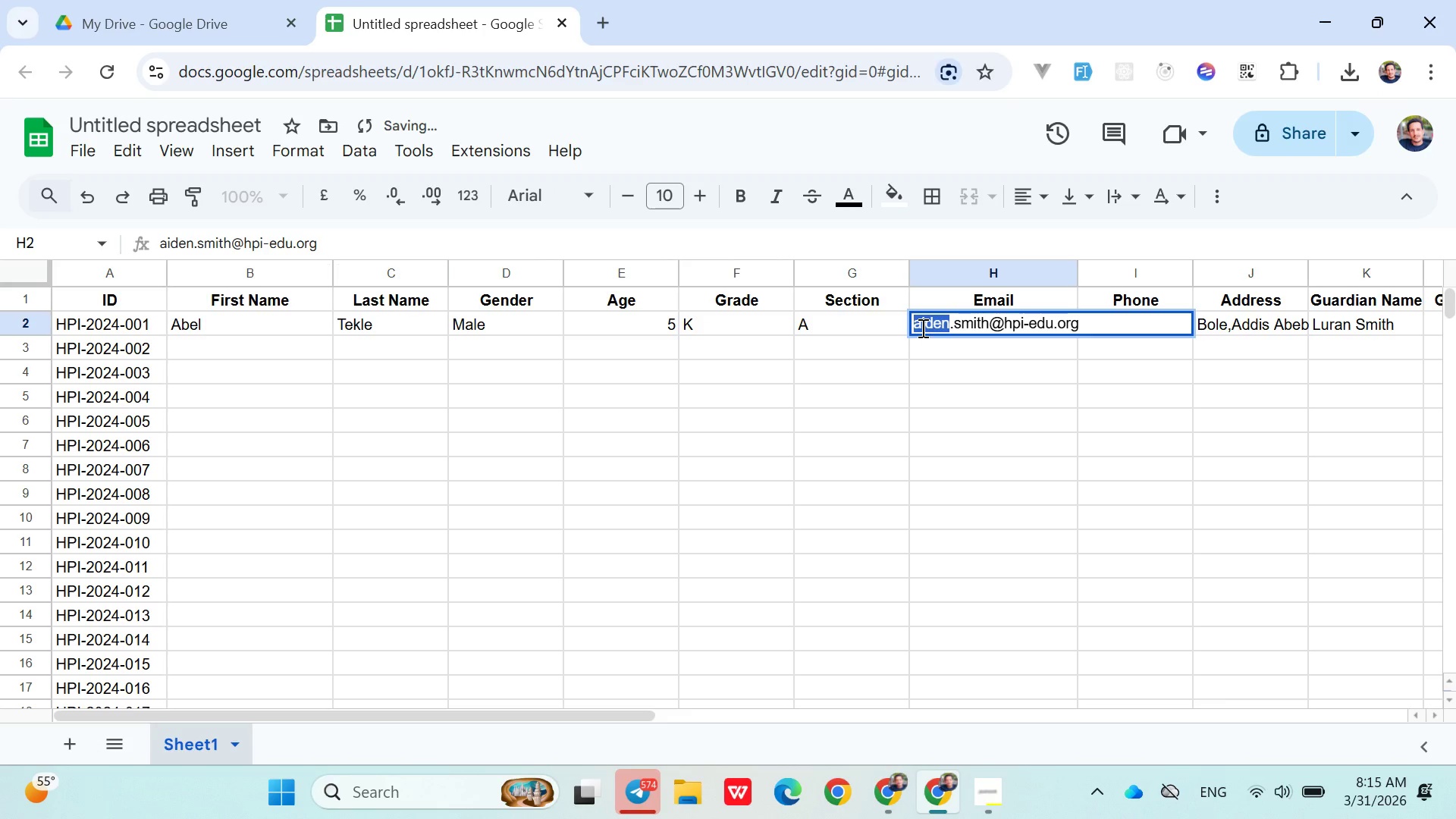 
type(abel)
 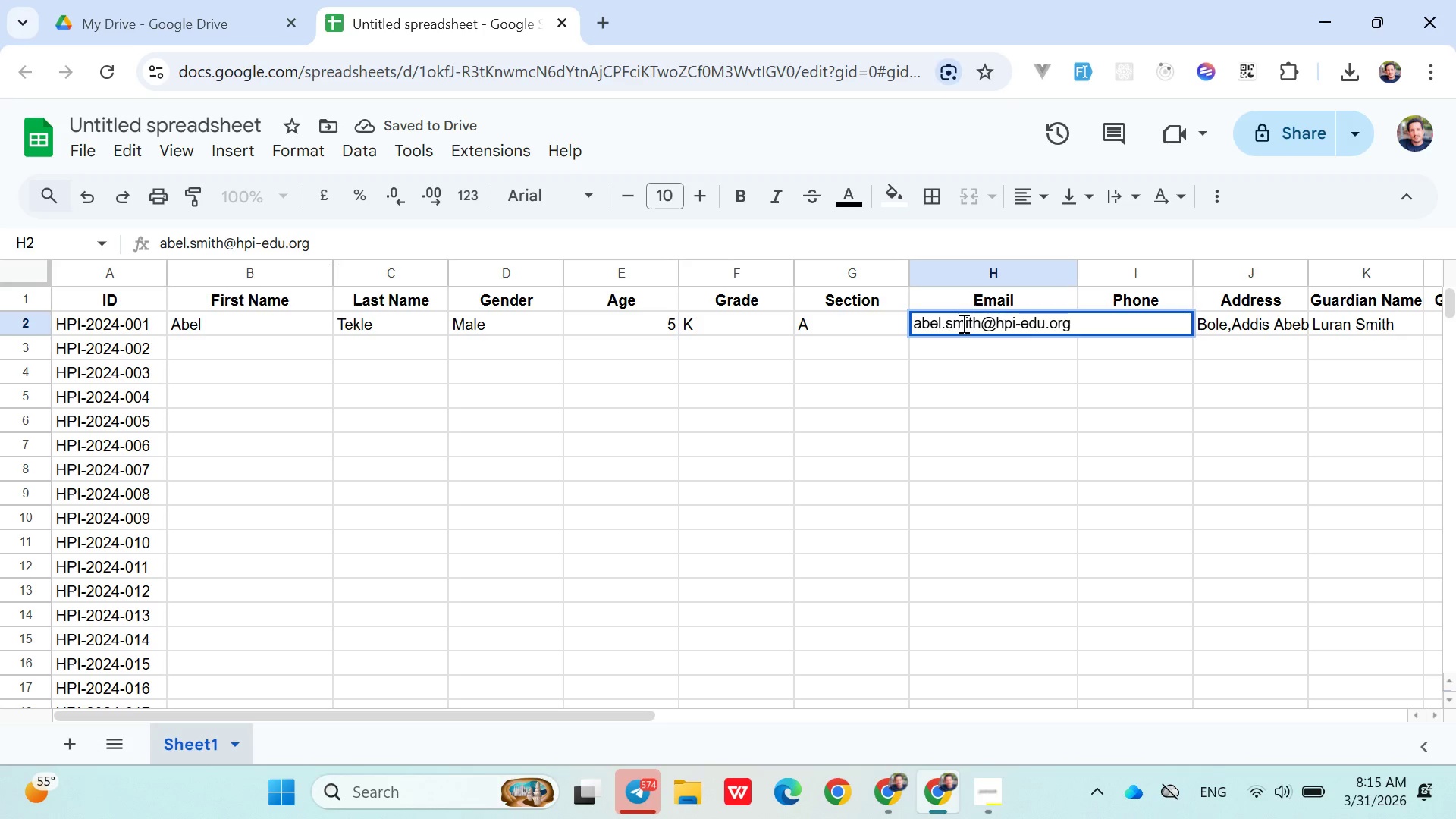 
double_click([962, 323])
 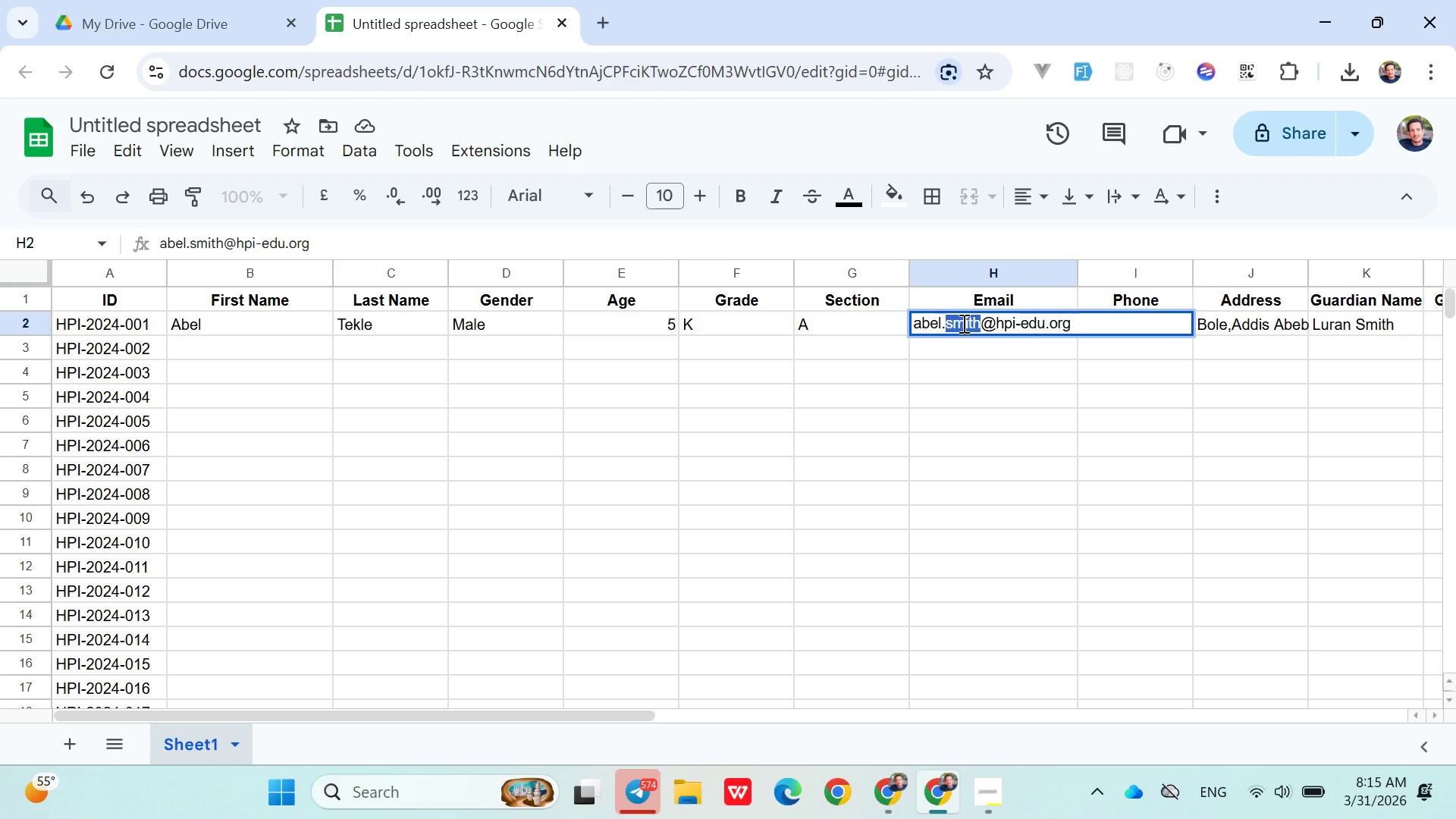 
type(tekle)
 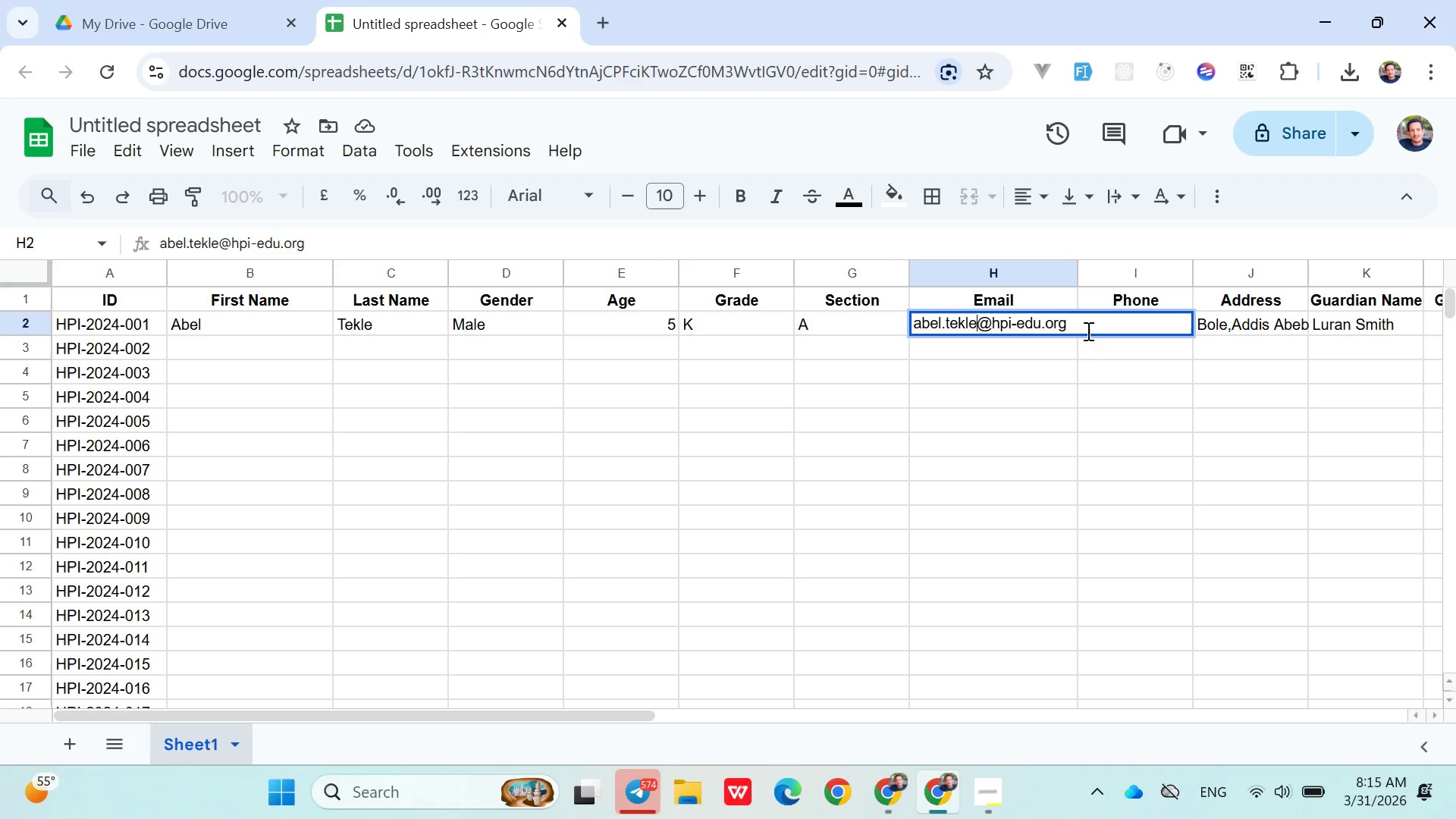 
left_click([1009, 345])
 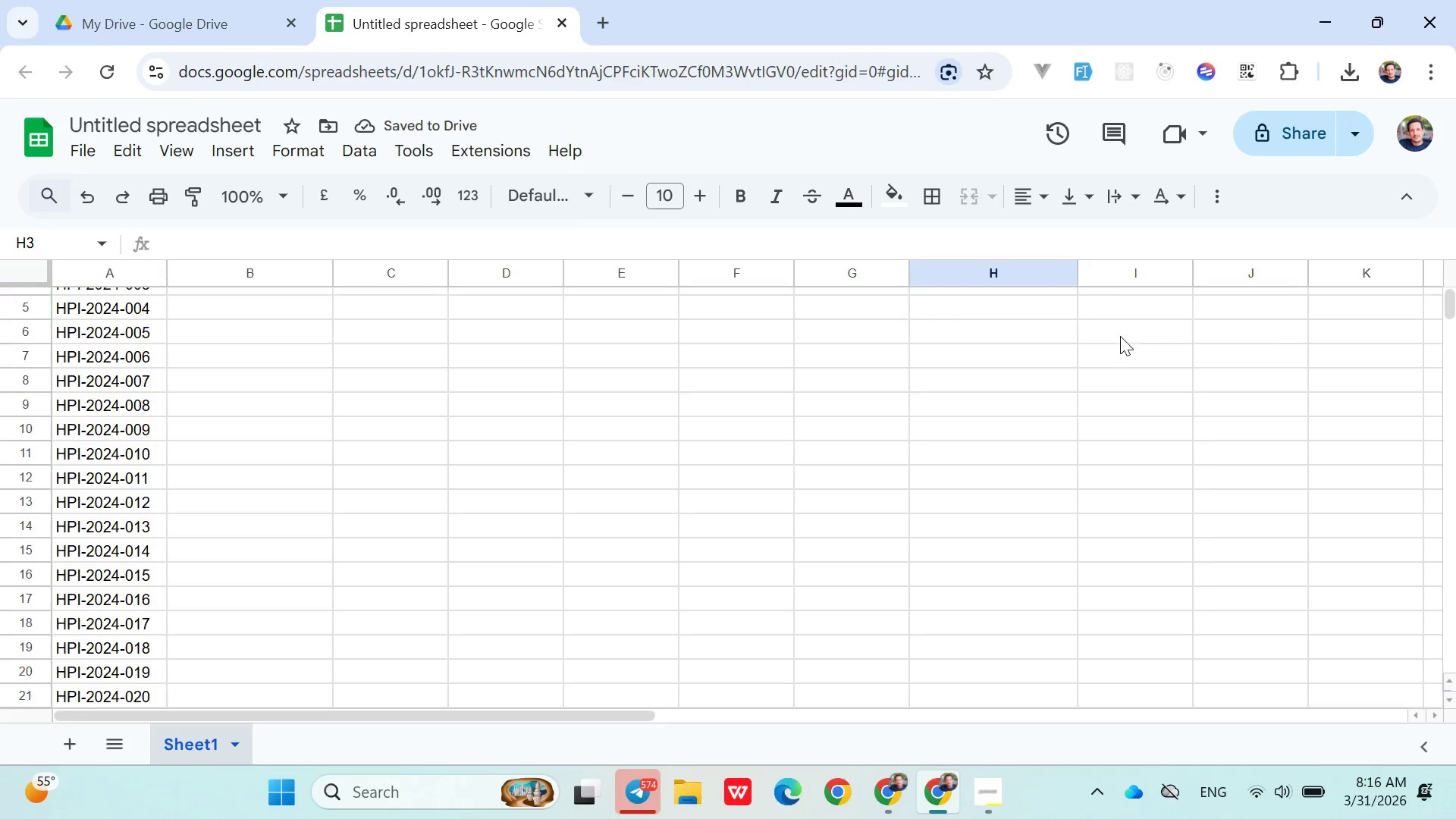 
wait(5.69)
 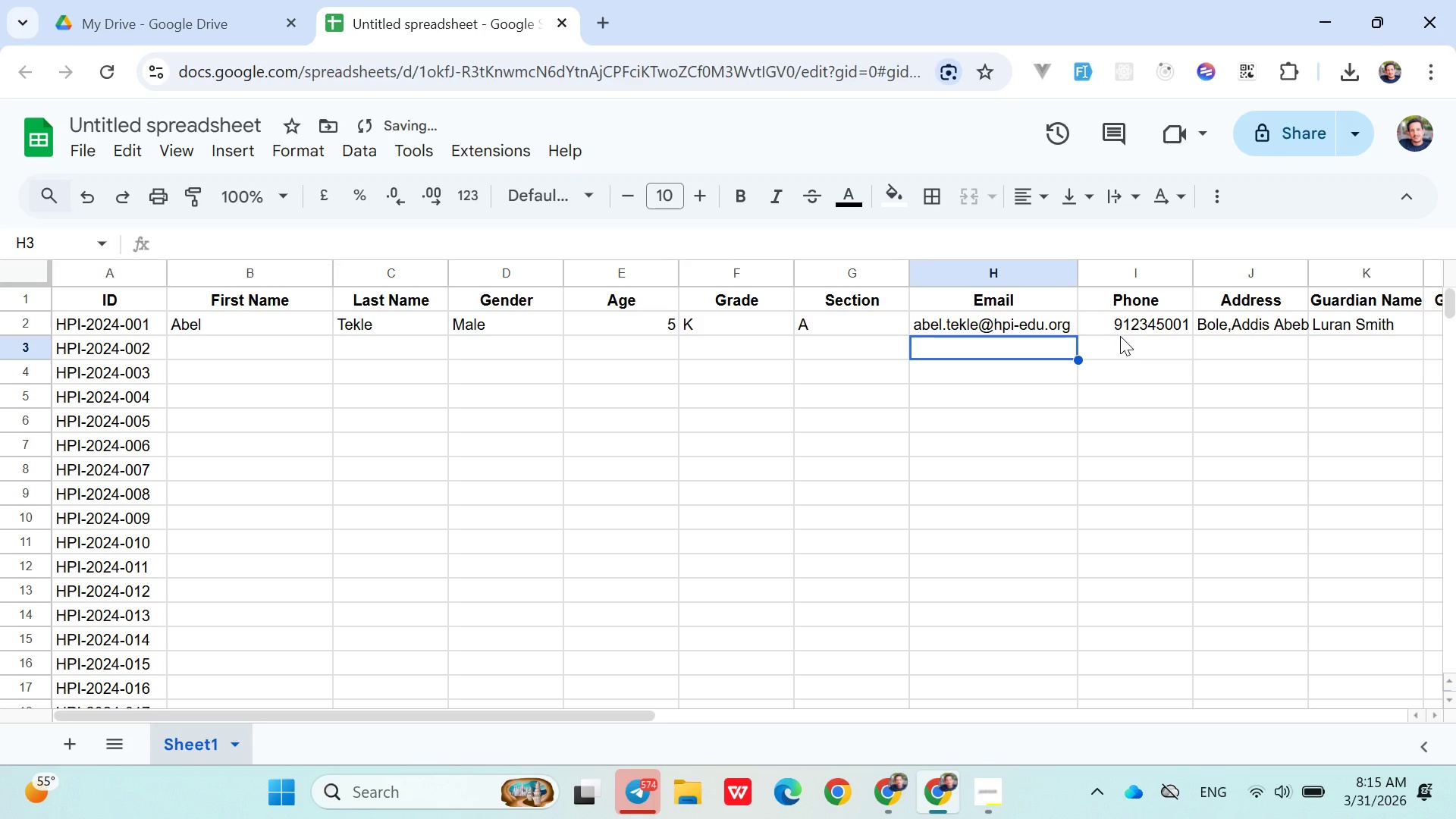 
left_click([238, 335])
 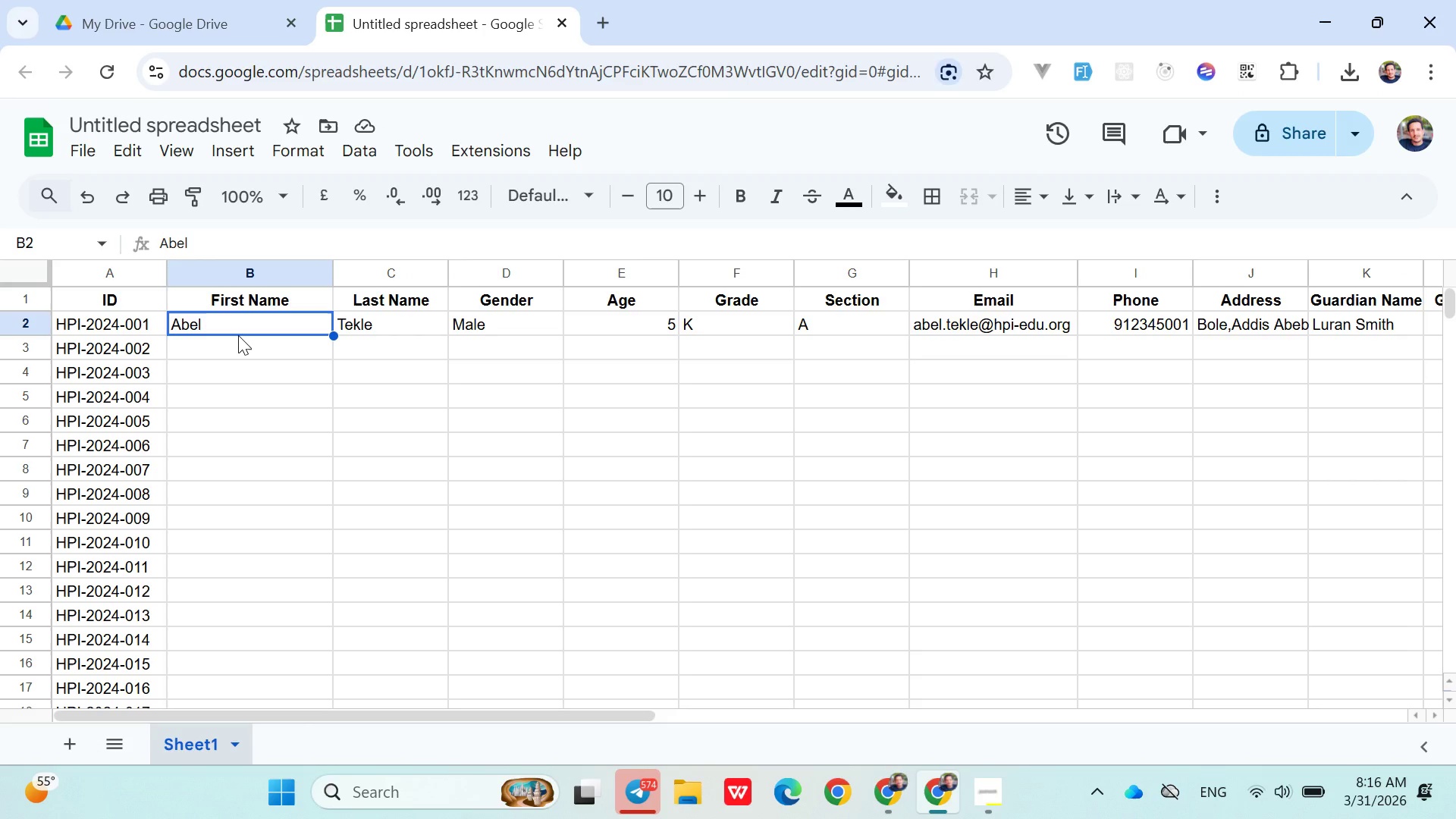 
wait(5.41)
 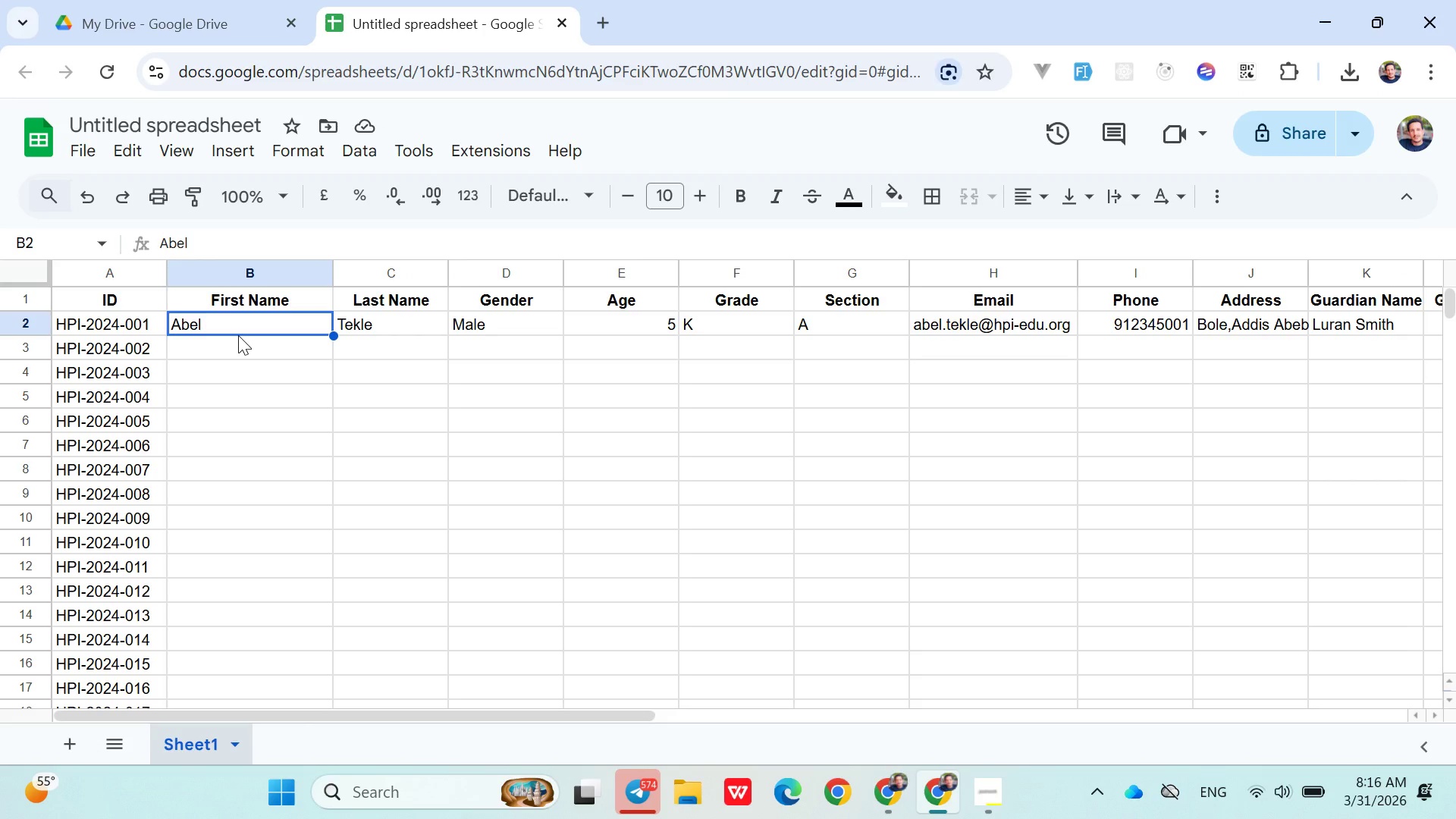 
double_click([236, 344])
 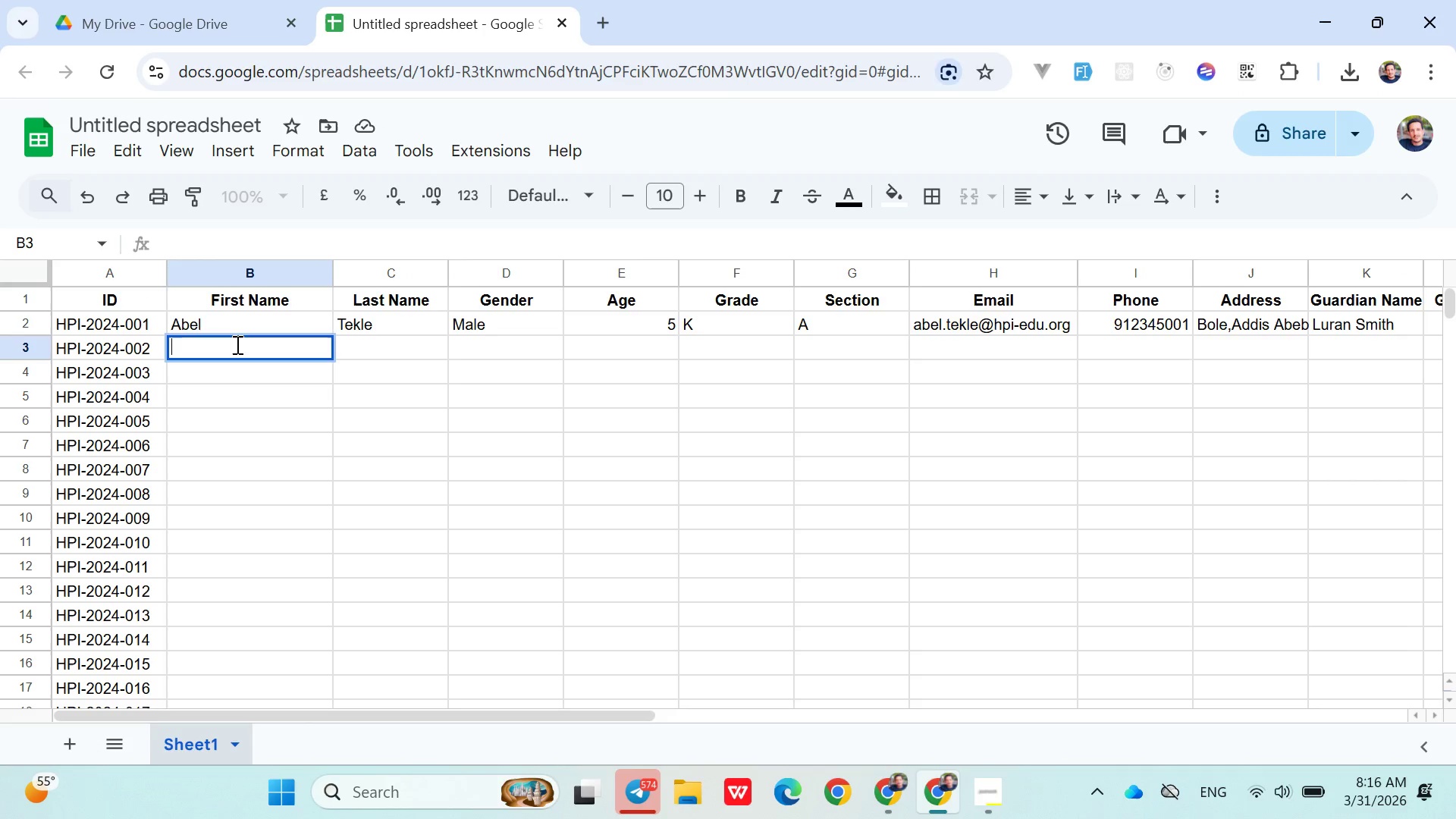 
type(hana )
key(Backspace)
key(Backspace)
key(Backspace)
key(Backspace)
key(Backspace)
type(Hana)
 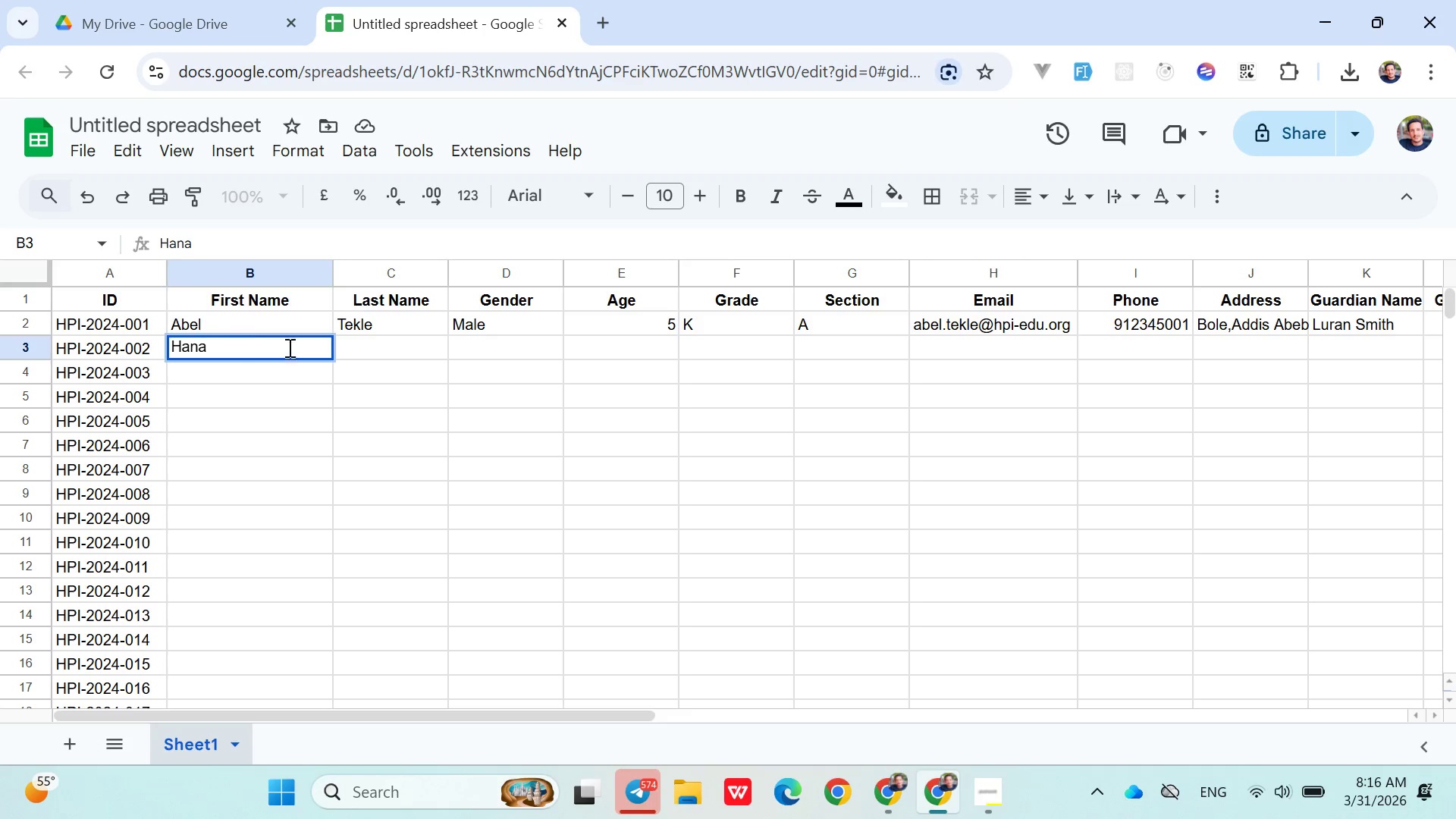 
left_click_drag(start_coordinate=[361, 346], to_coordinate=[492, 351])
 